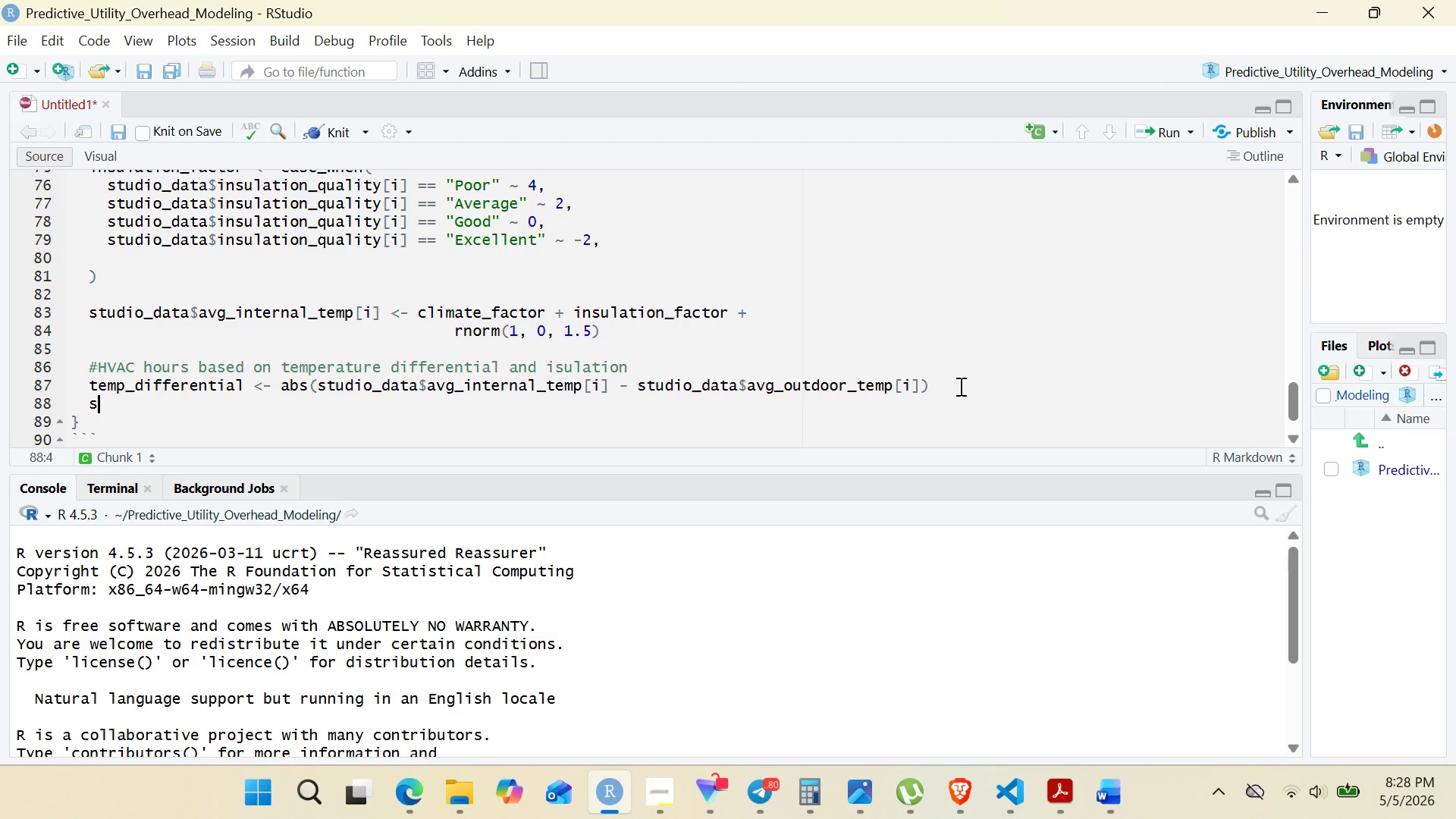 
type(tudio)
 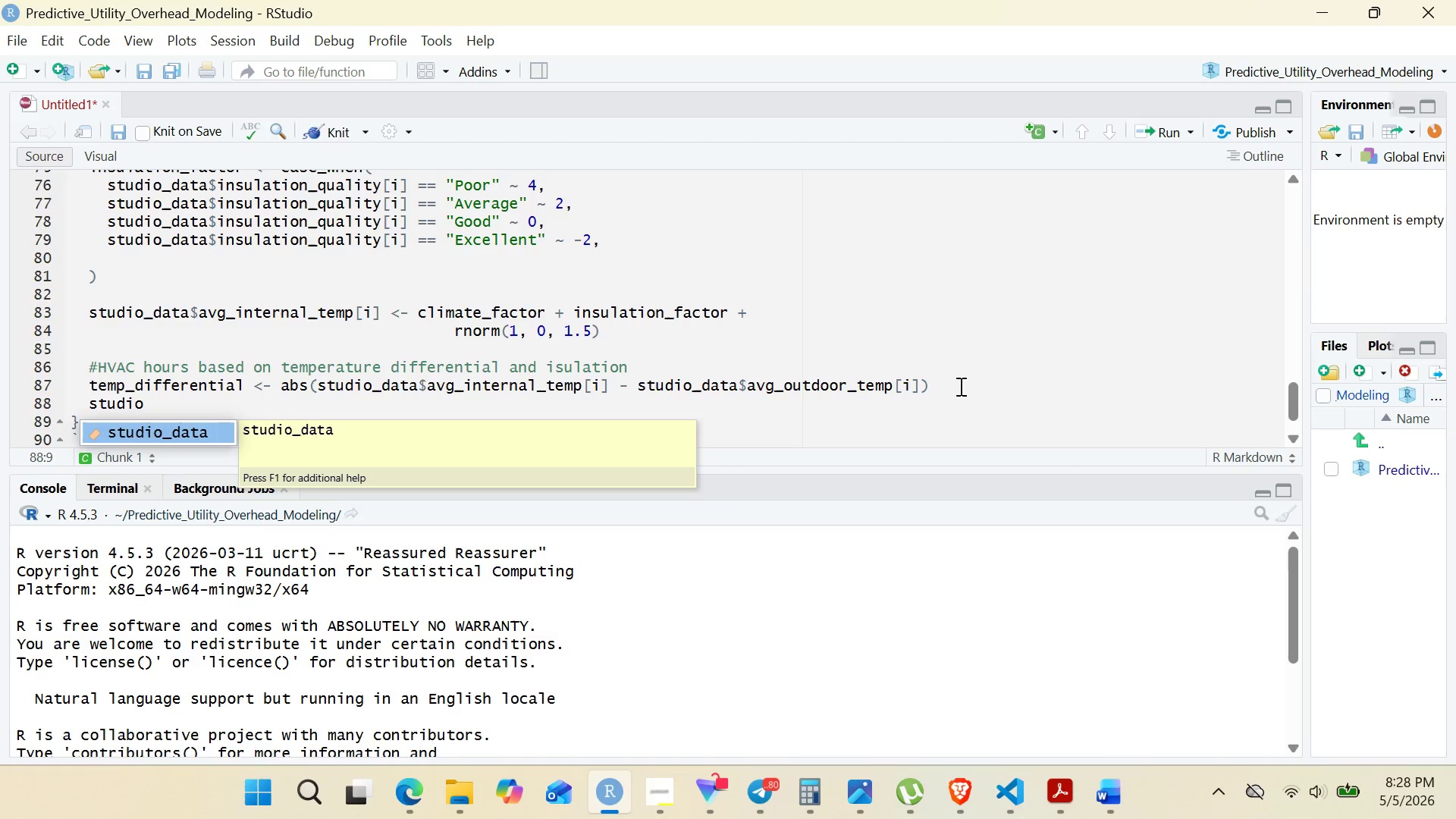 
key(Enter)
 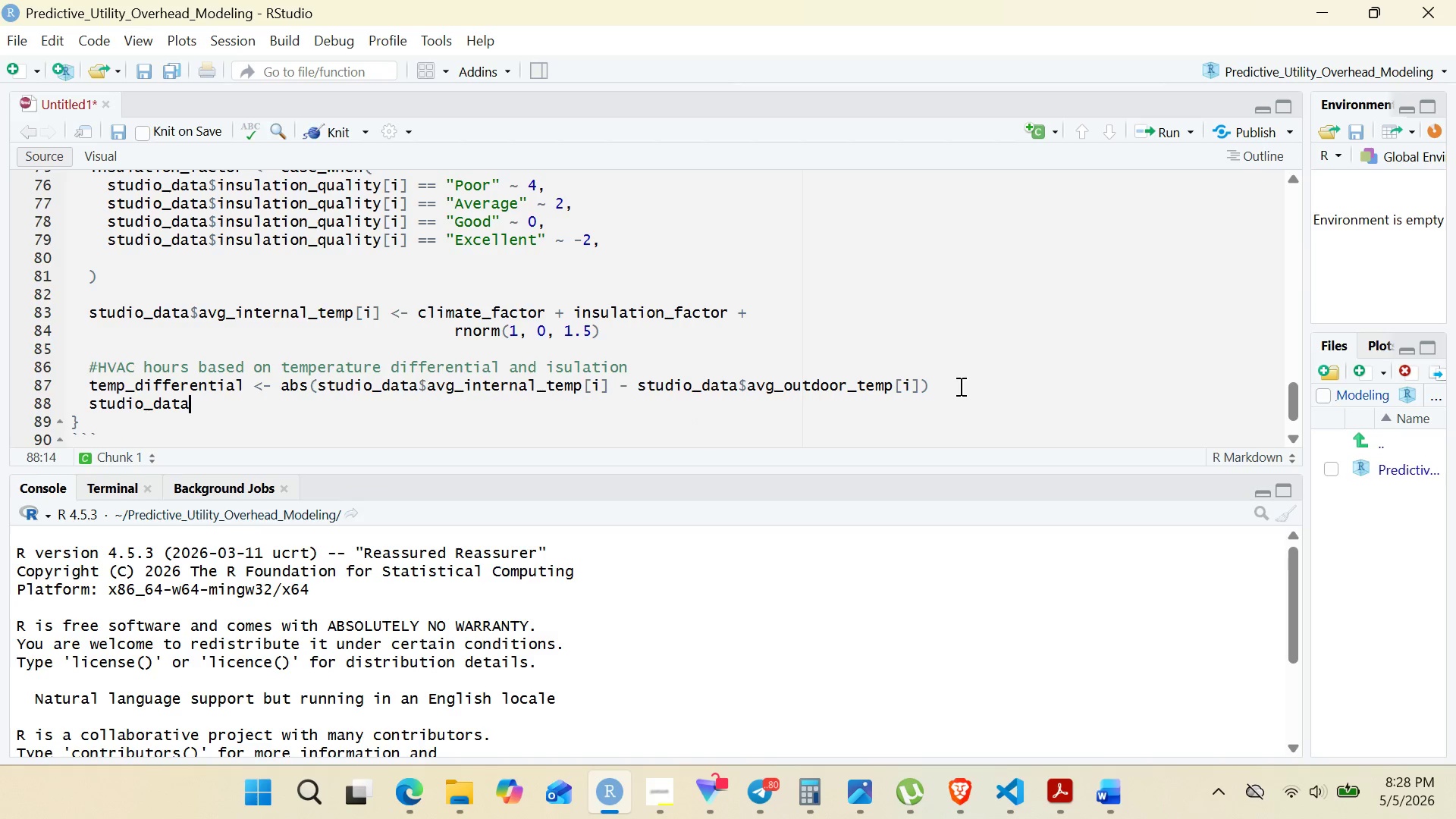 
type($h)
 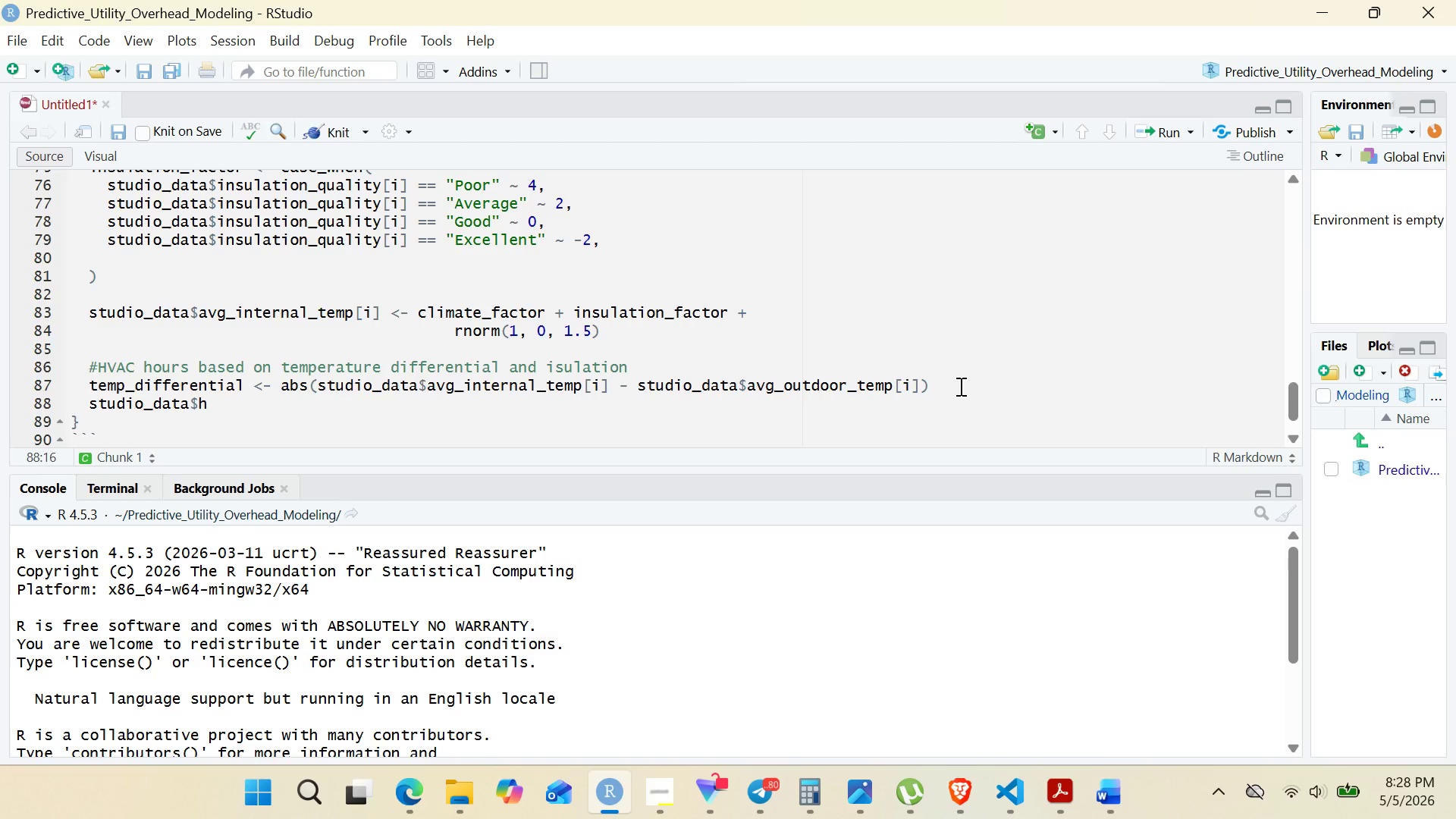 
wait(7.62)
 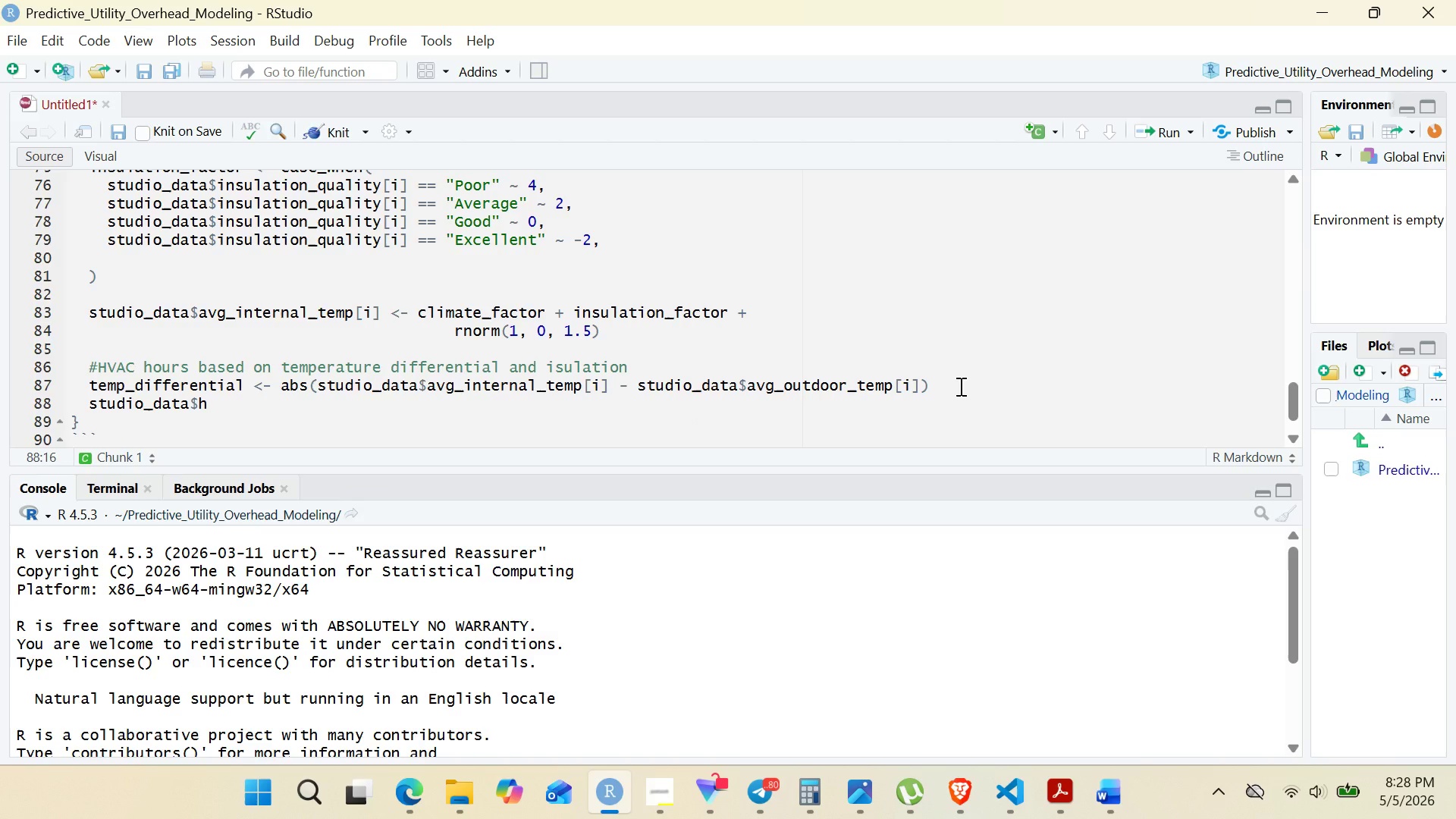 
type(a)
key(Backspace)
type(vac_hours_per_day[i)
 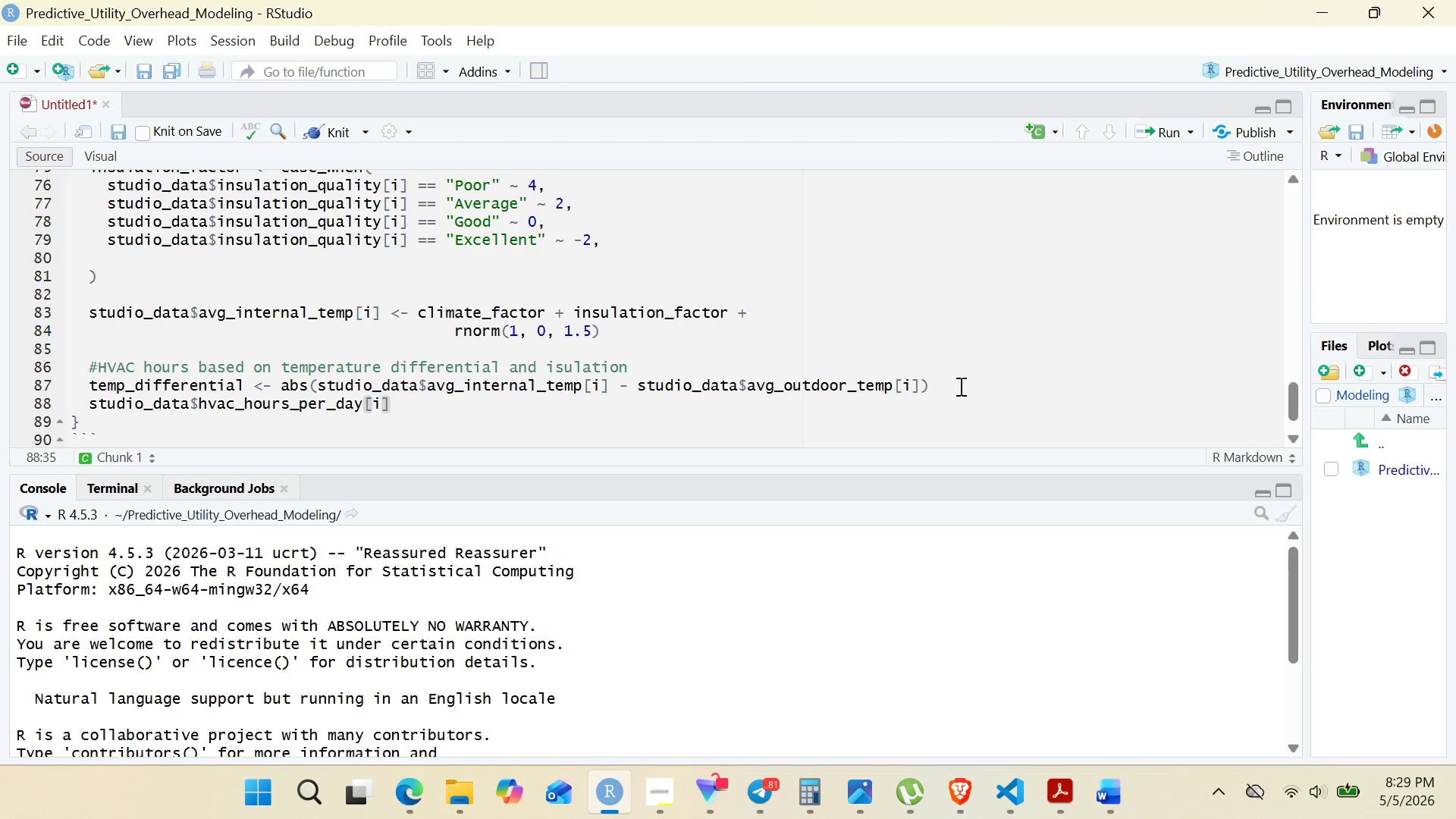 
key(ArrowRight)
 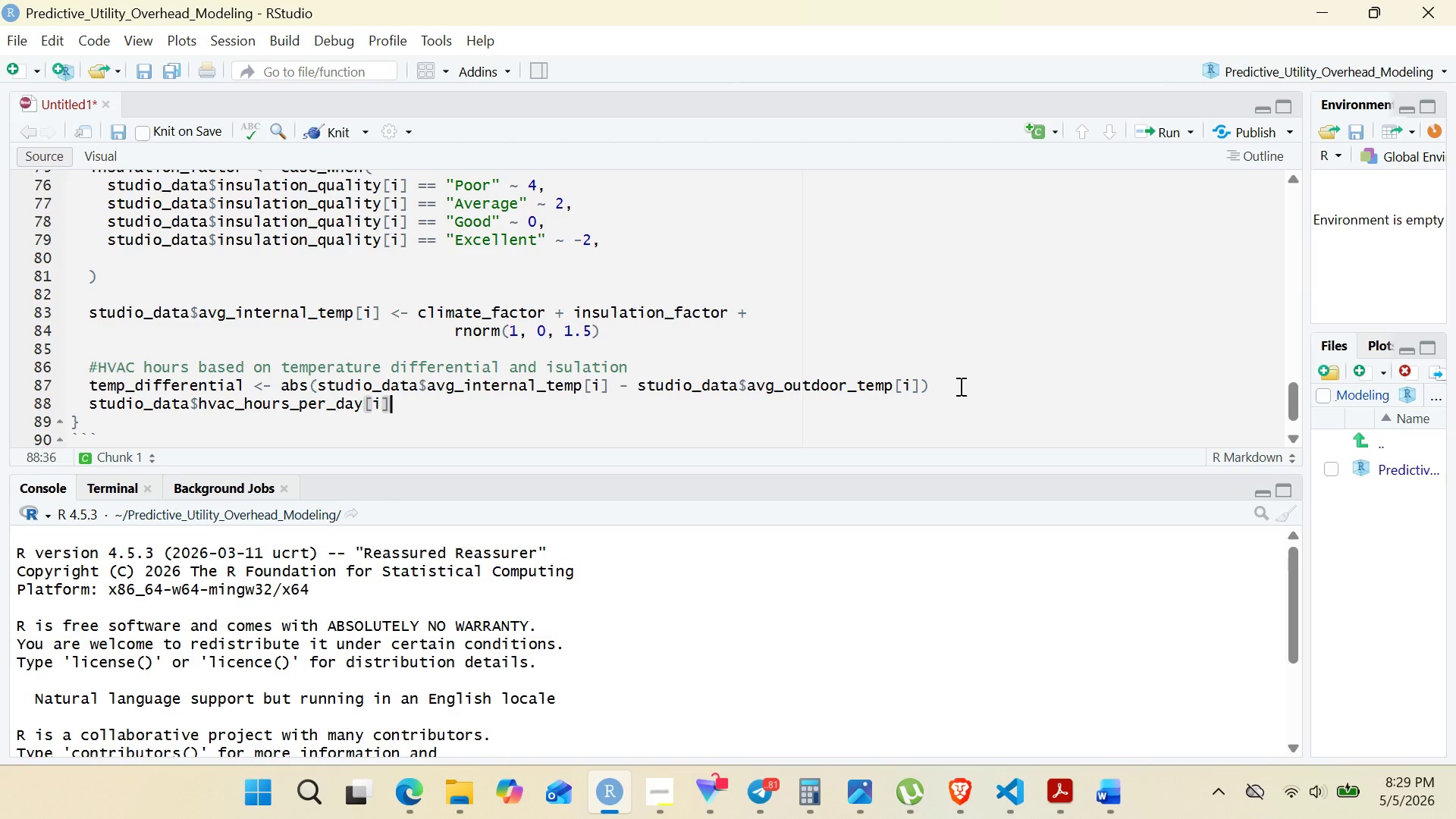 
type( <- 8 +(emp)
 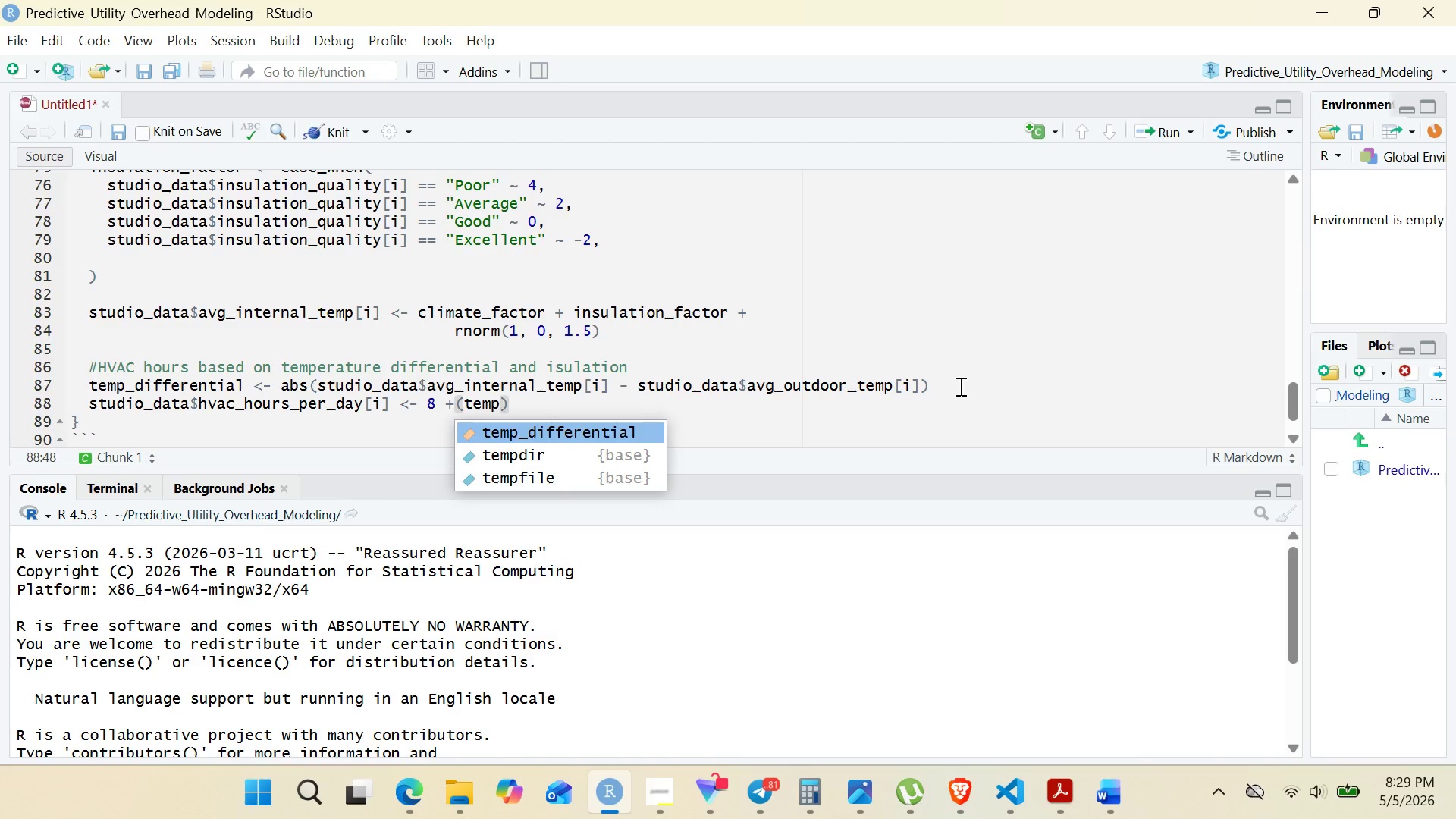 
 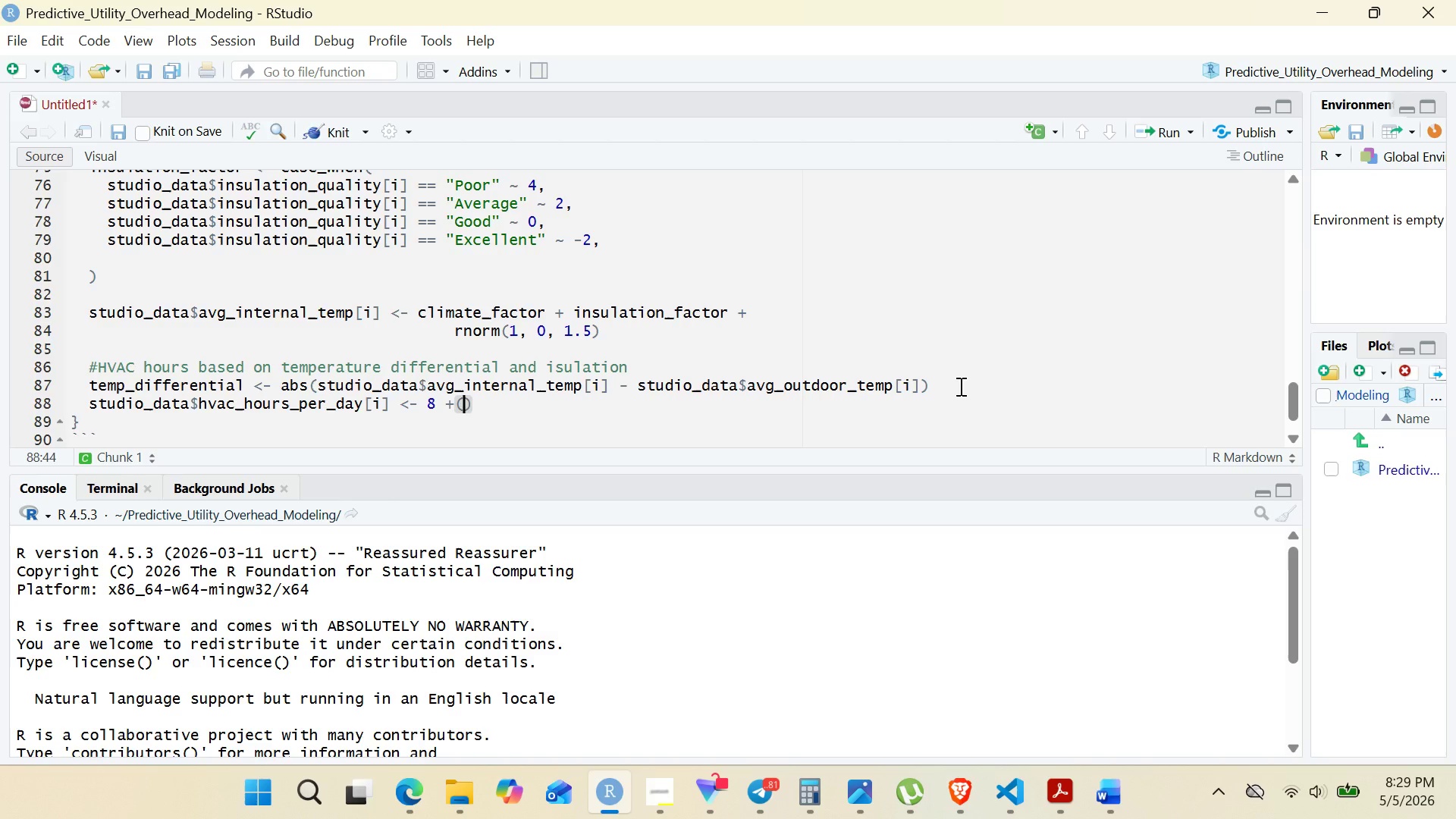 
hold_key(key=T, duration=0.31)
 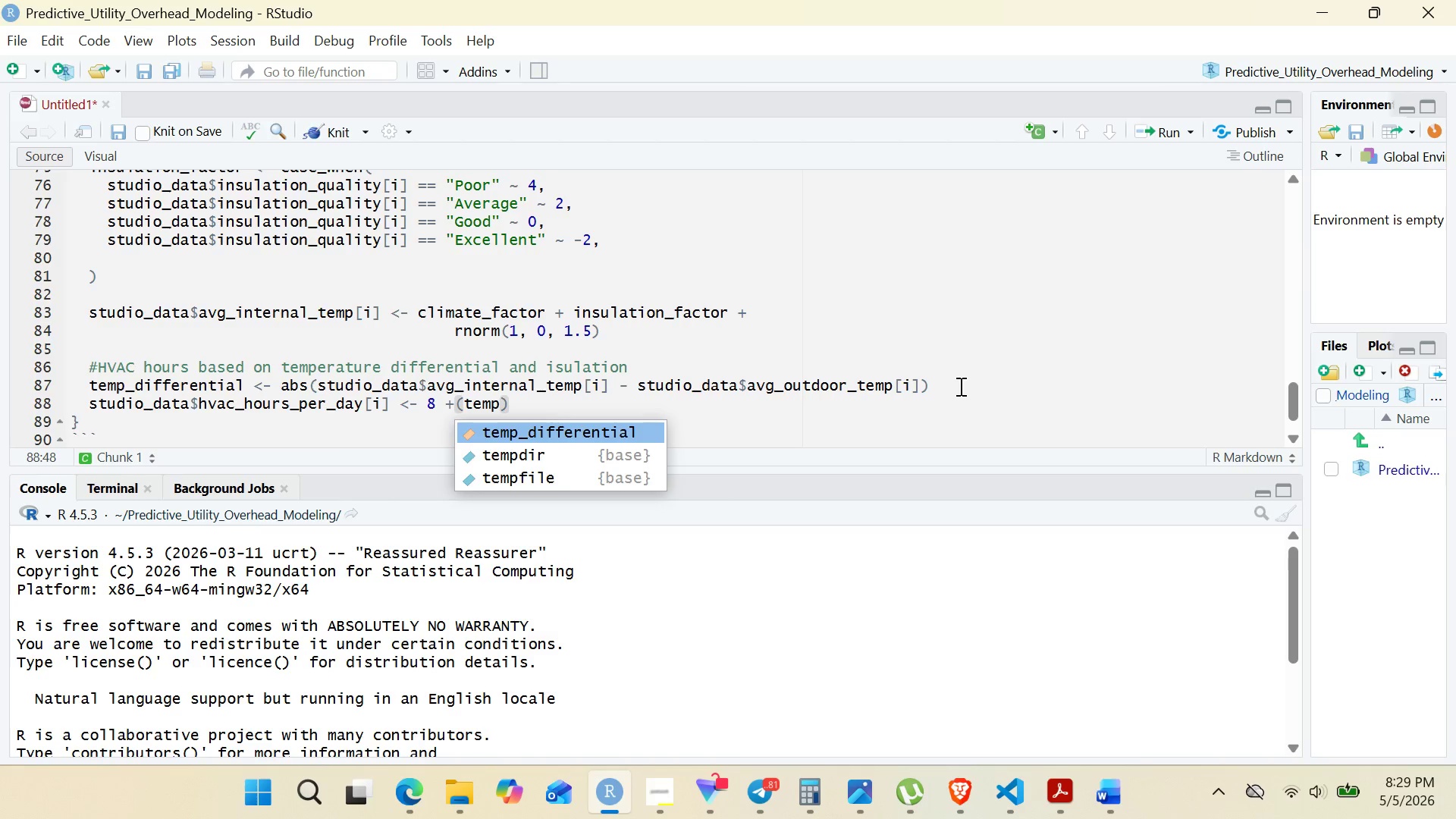 
key(ArrowLeft)
 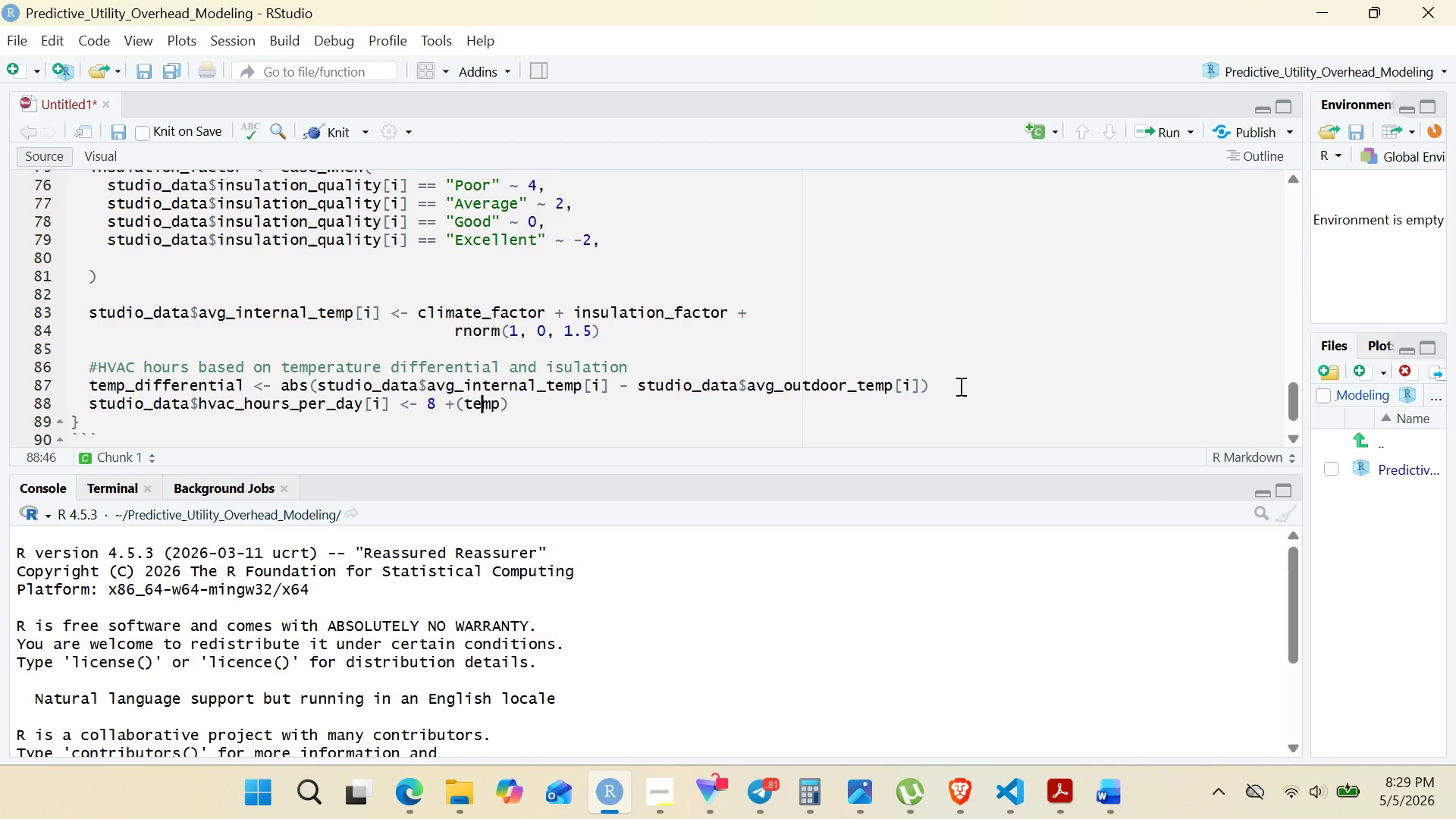 
key(ArrowLeft)
 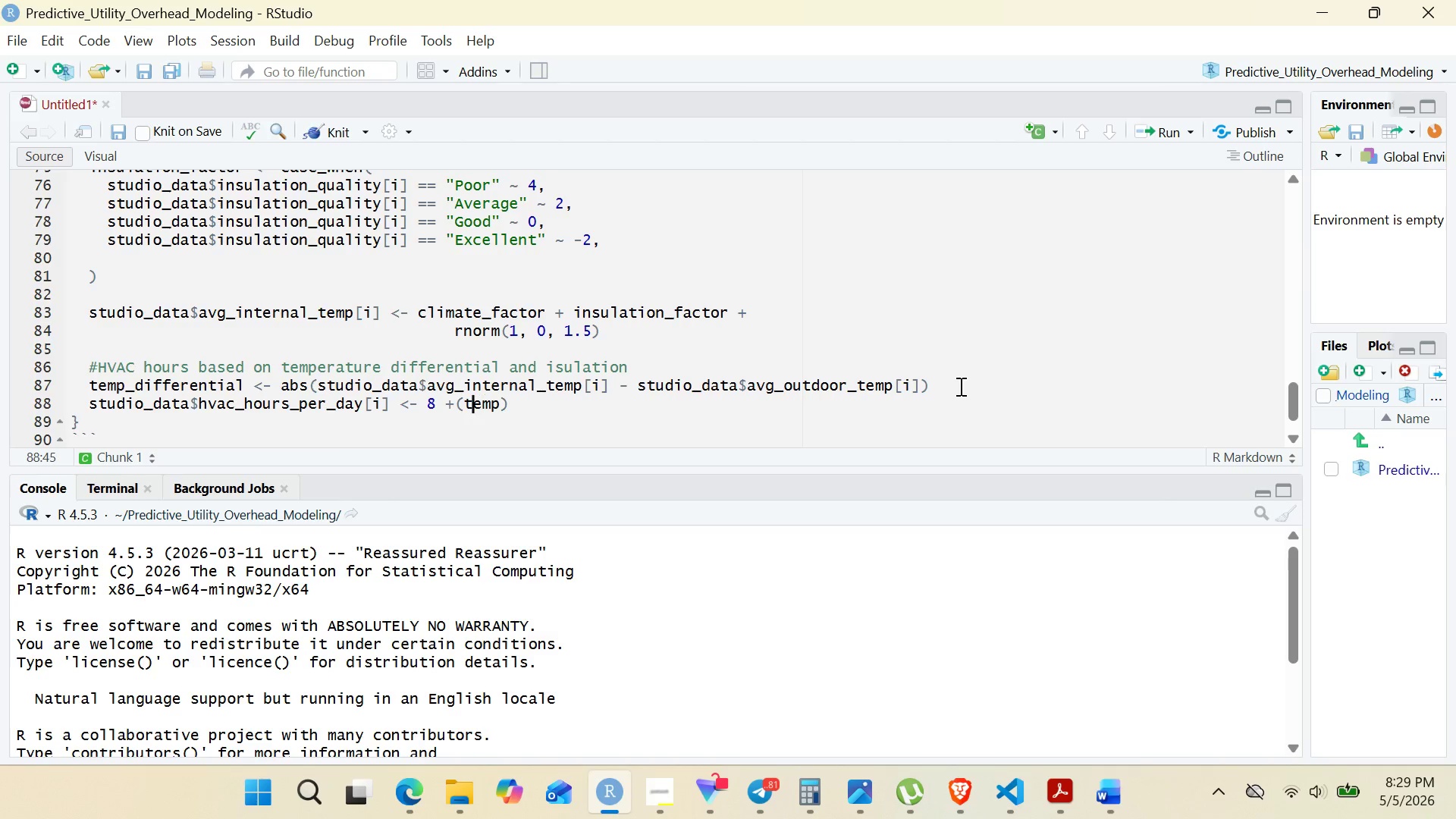 
key(ArrowLeft)
 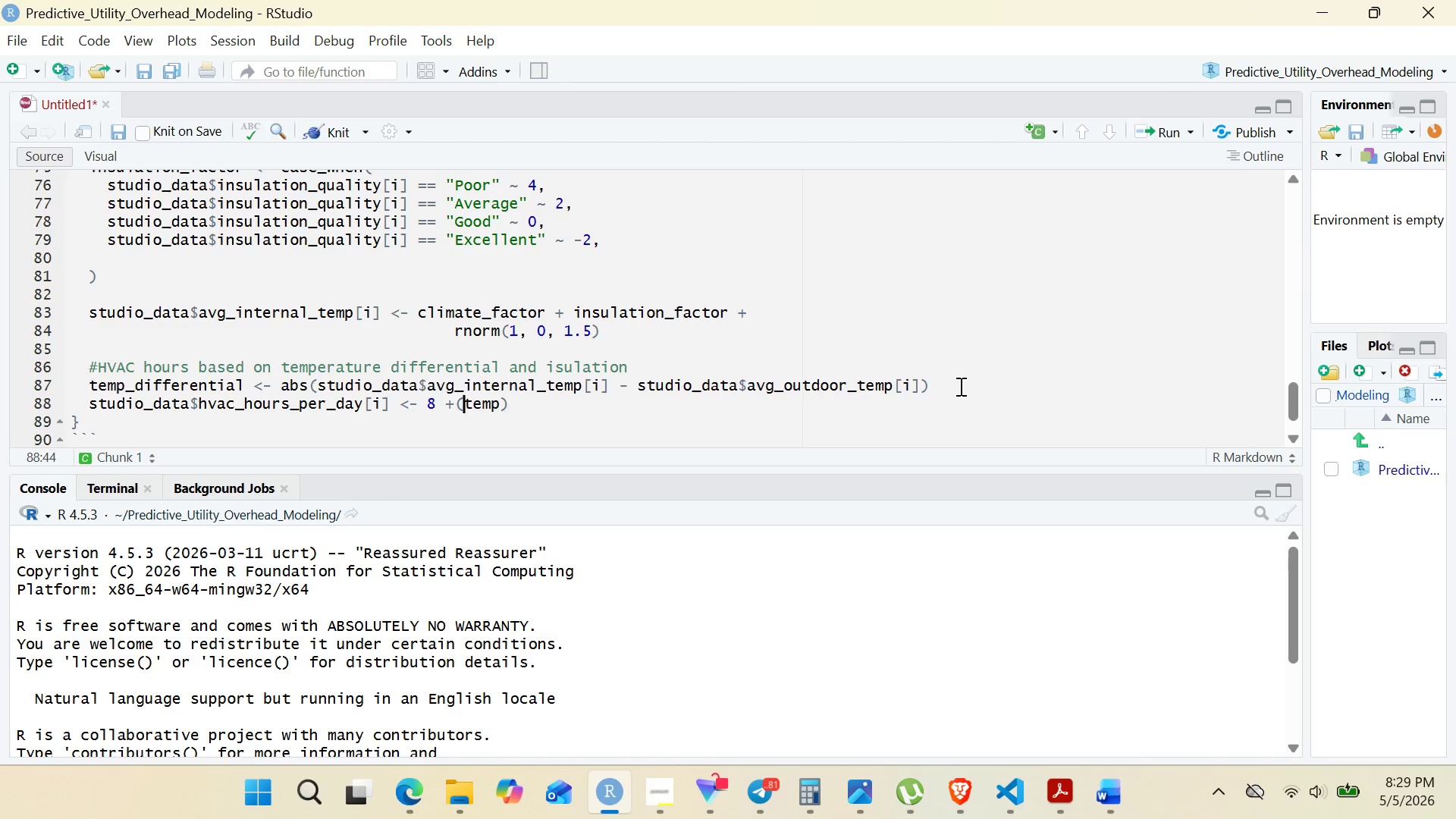 
key(ArrowLeft)
 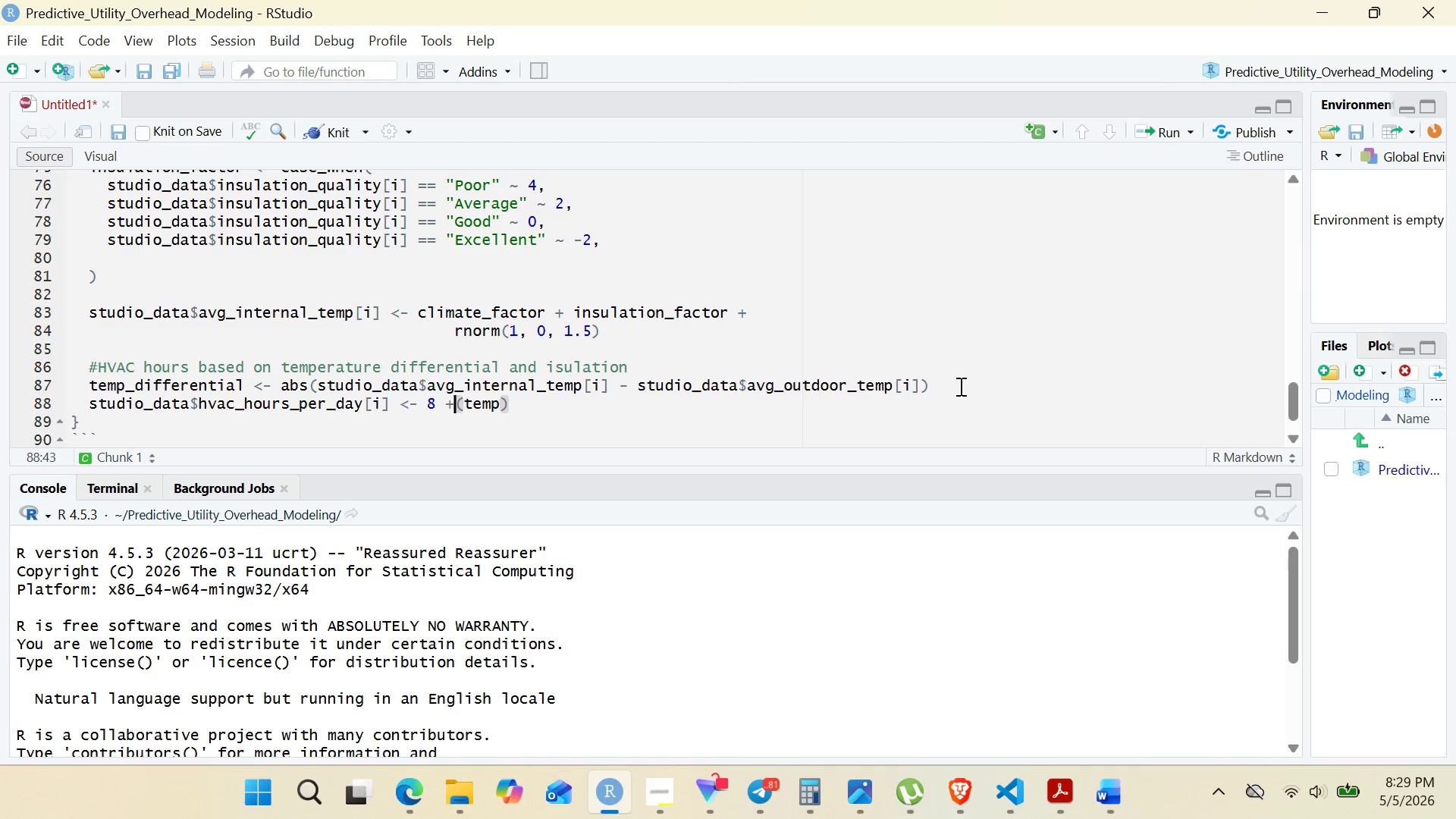 
key(ArrowLeft)
 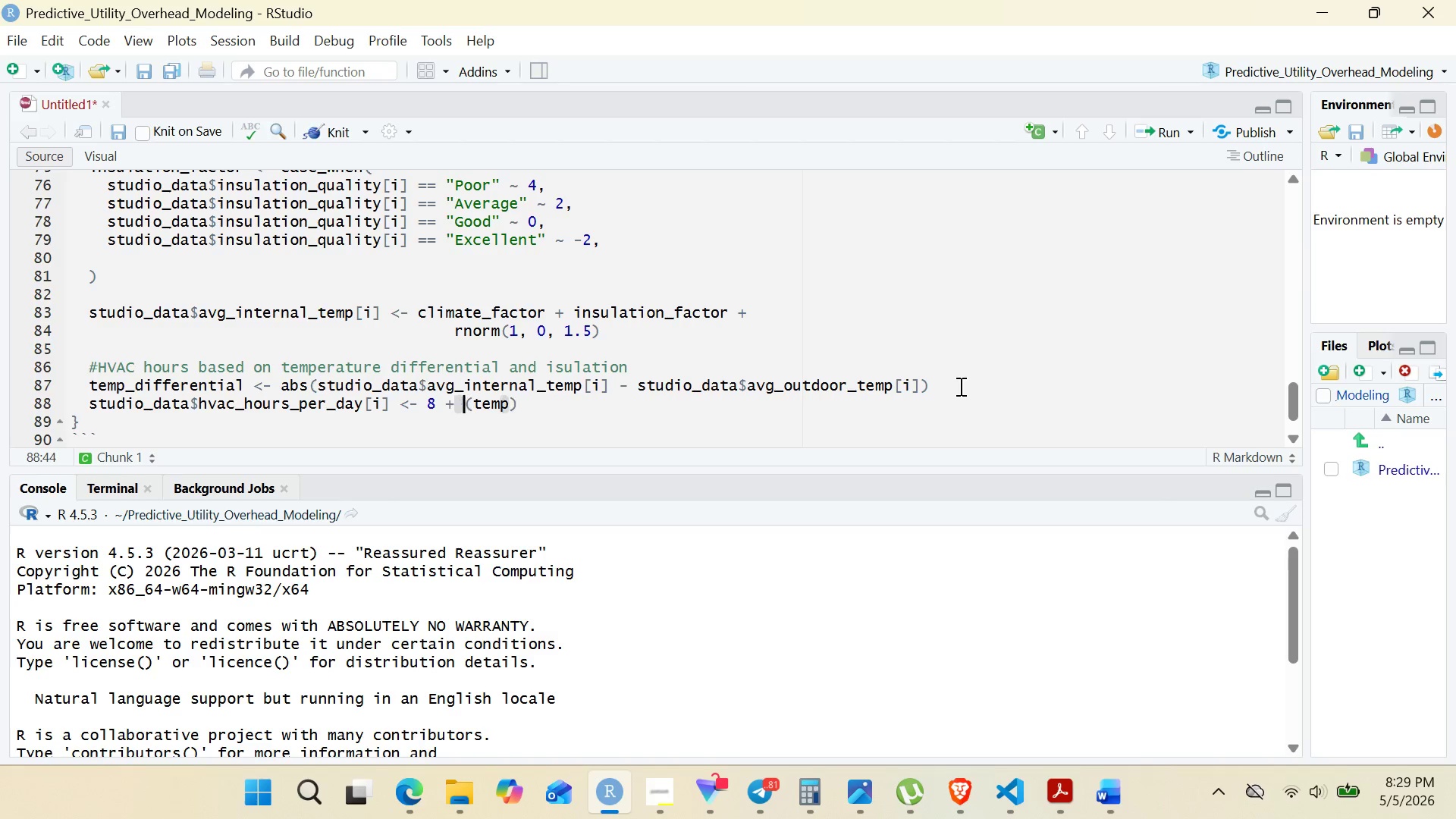 
key(Space)
 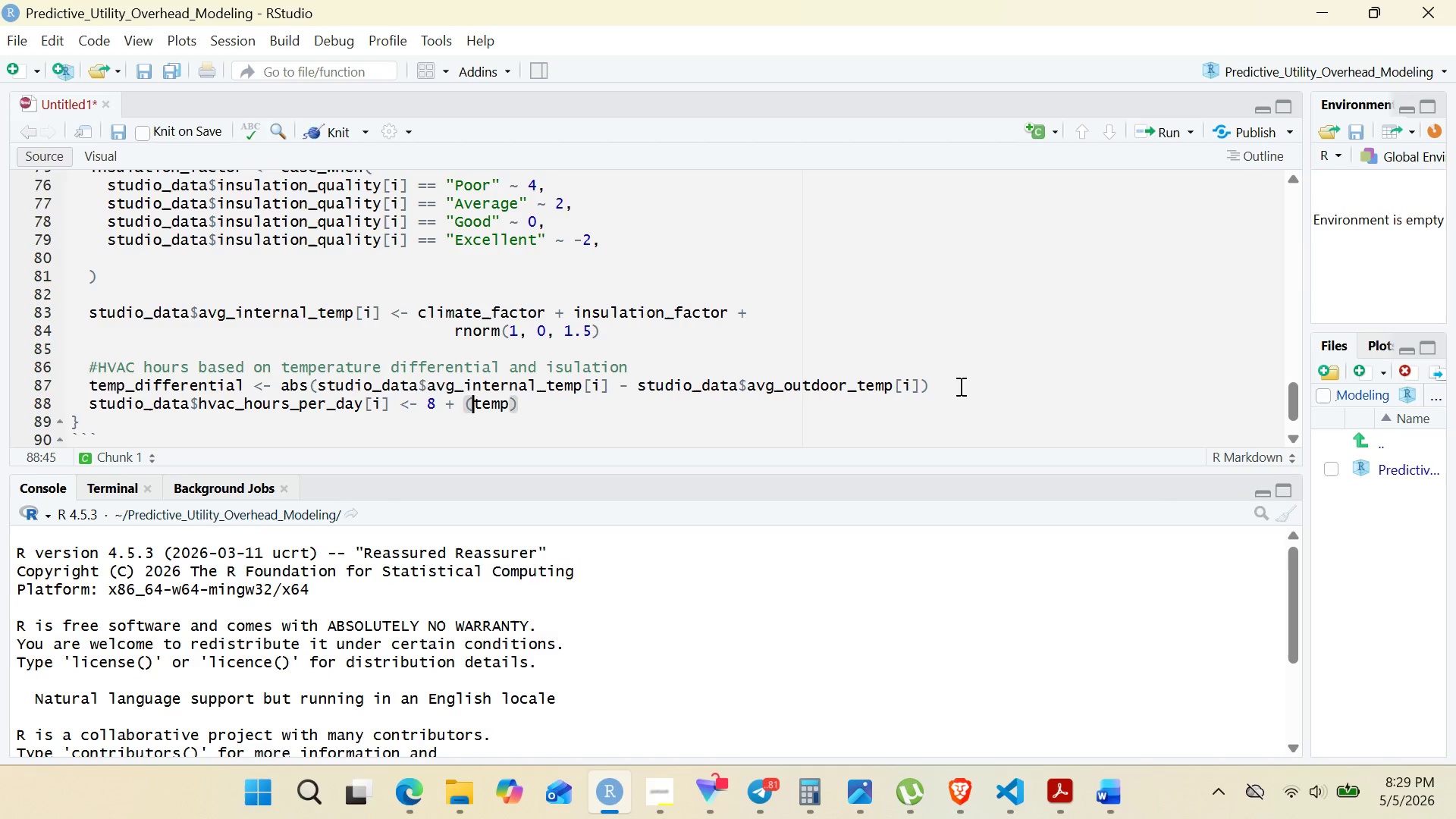 
key(ArrowRight)
 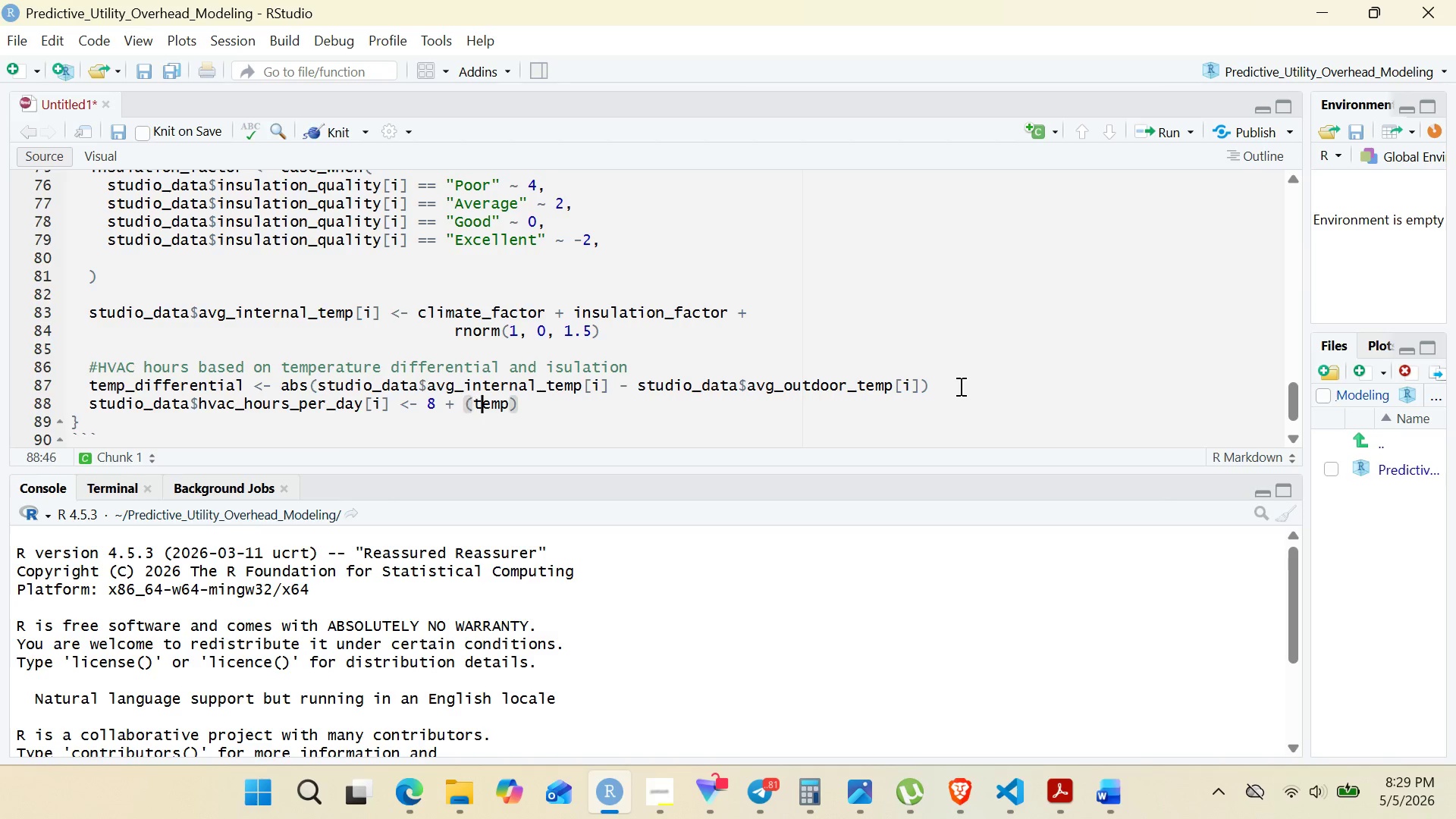 
key(ArrowRight)
 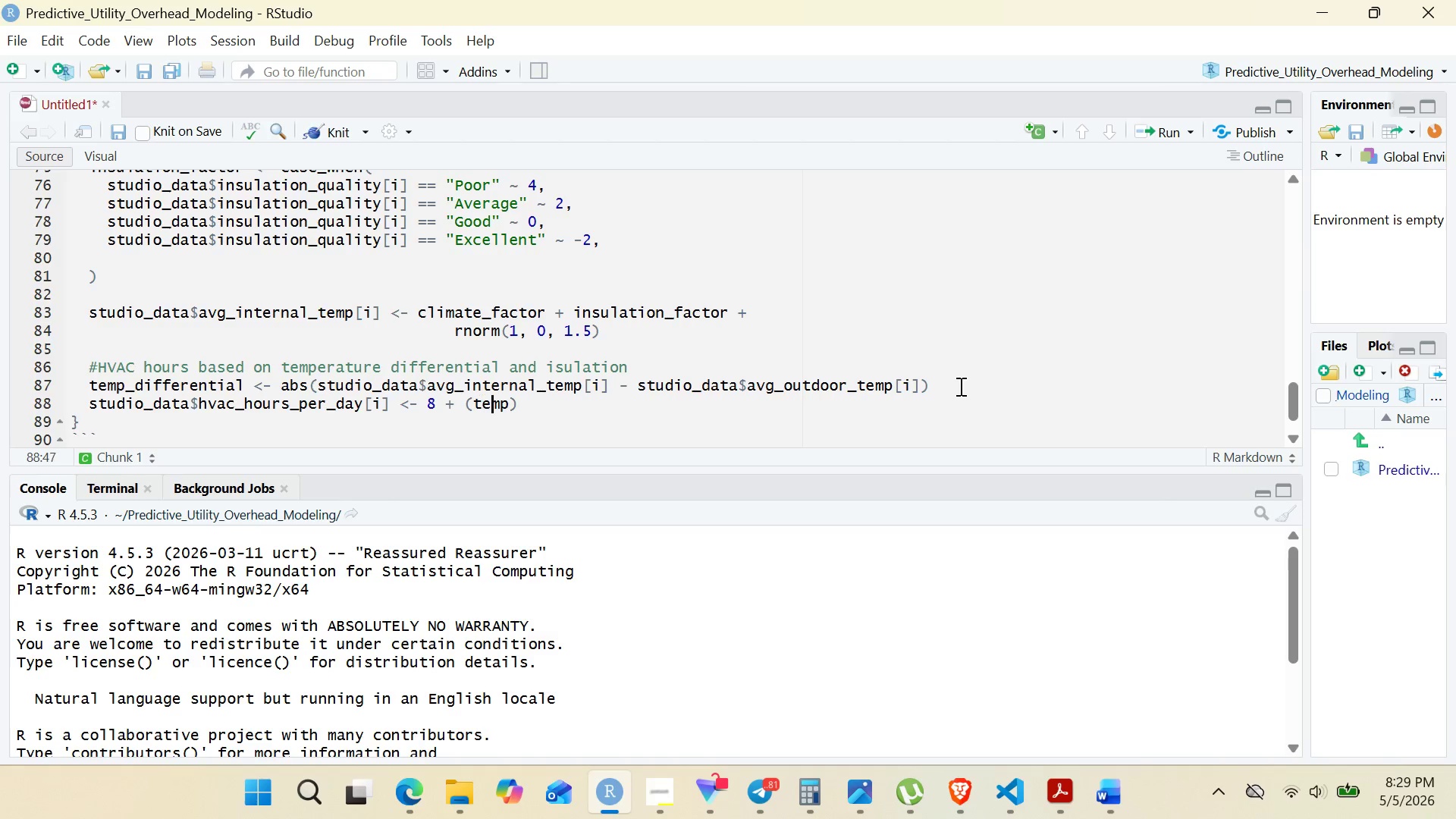 
key(ArrowRight)
 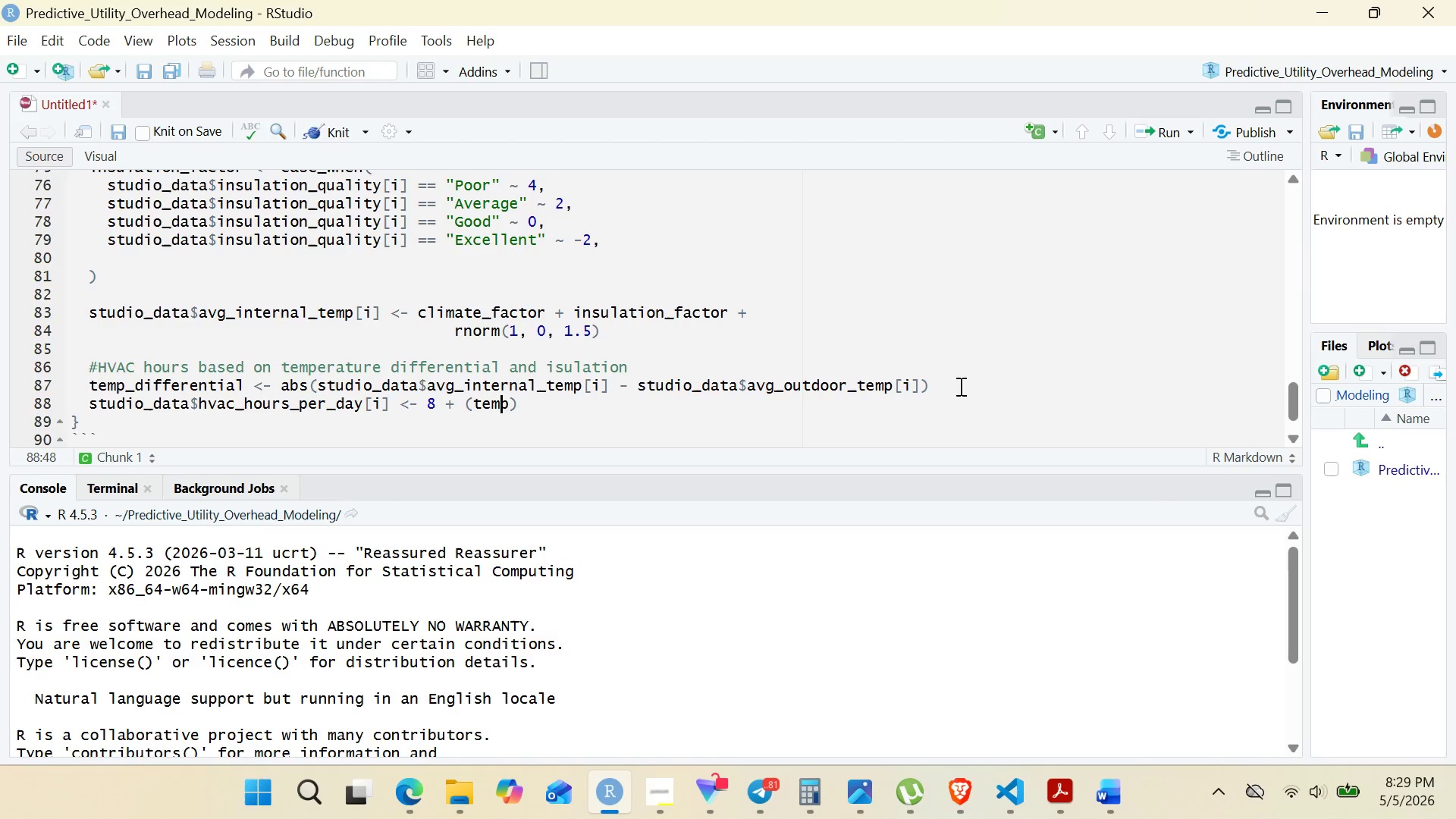 
key(ArrowRight)
 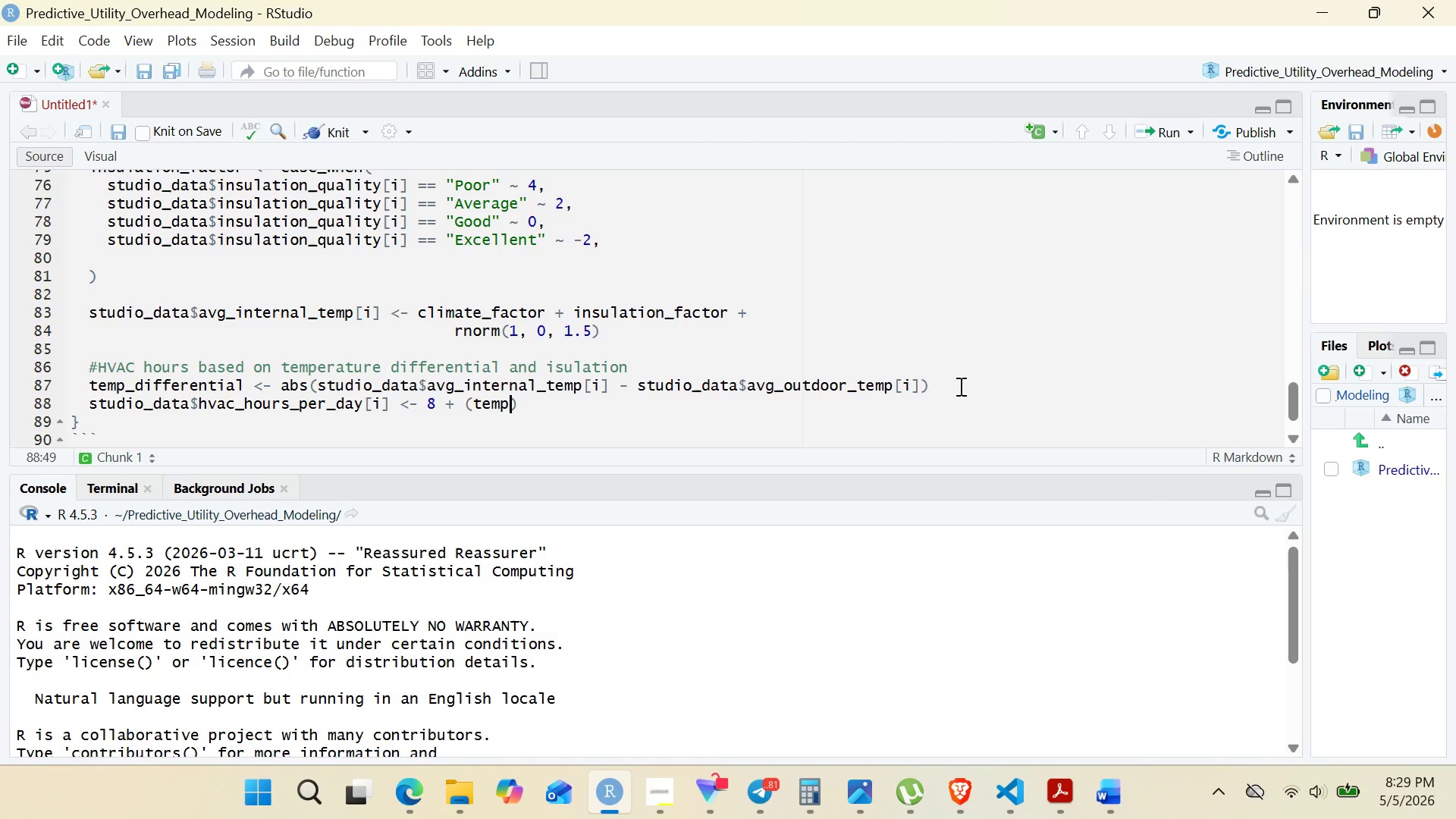 
key(ArrowRight)
 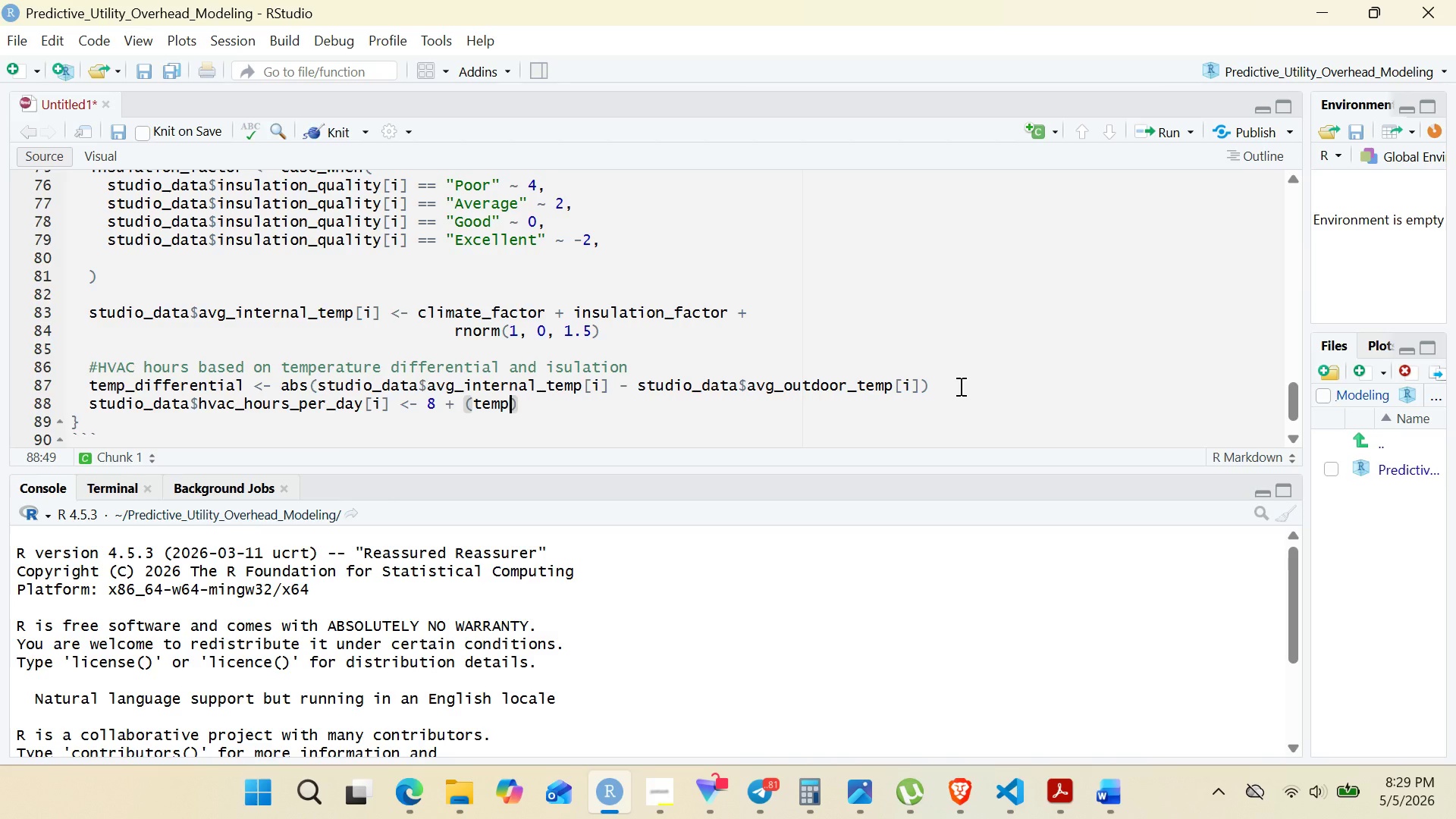 
wait(5.7)
 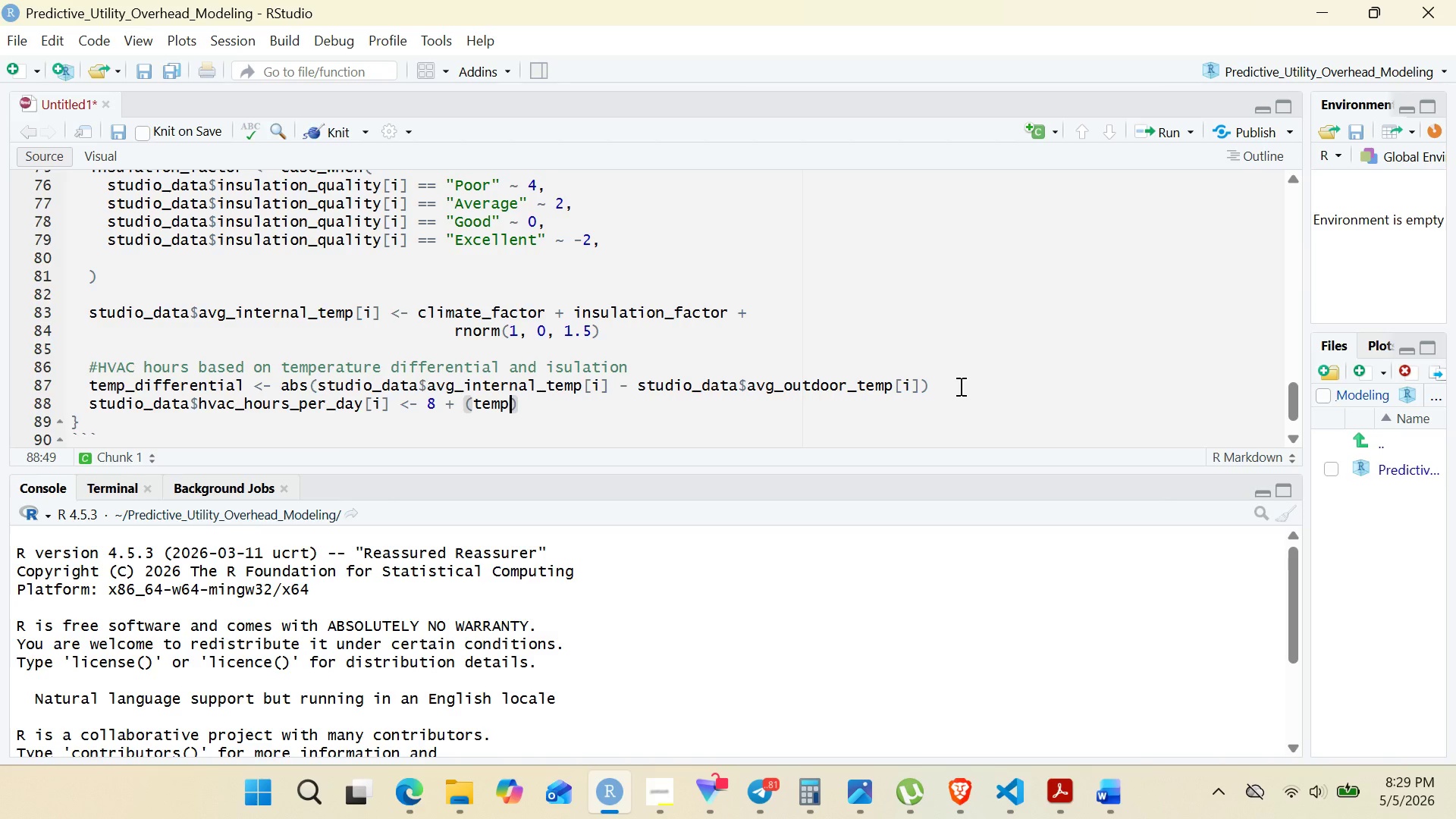 
type(_differentia)
 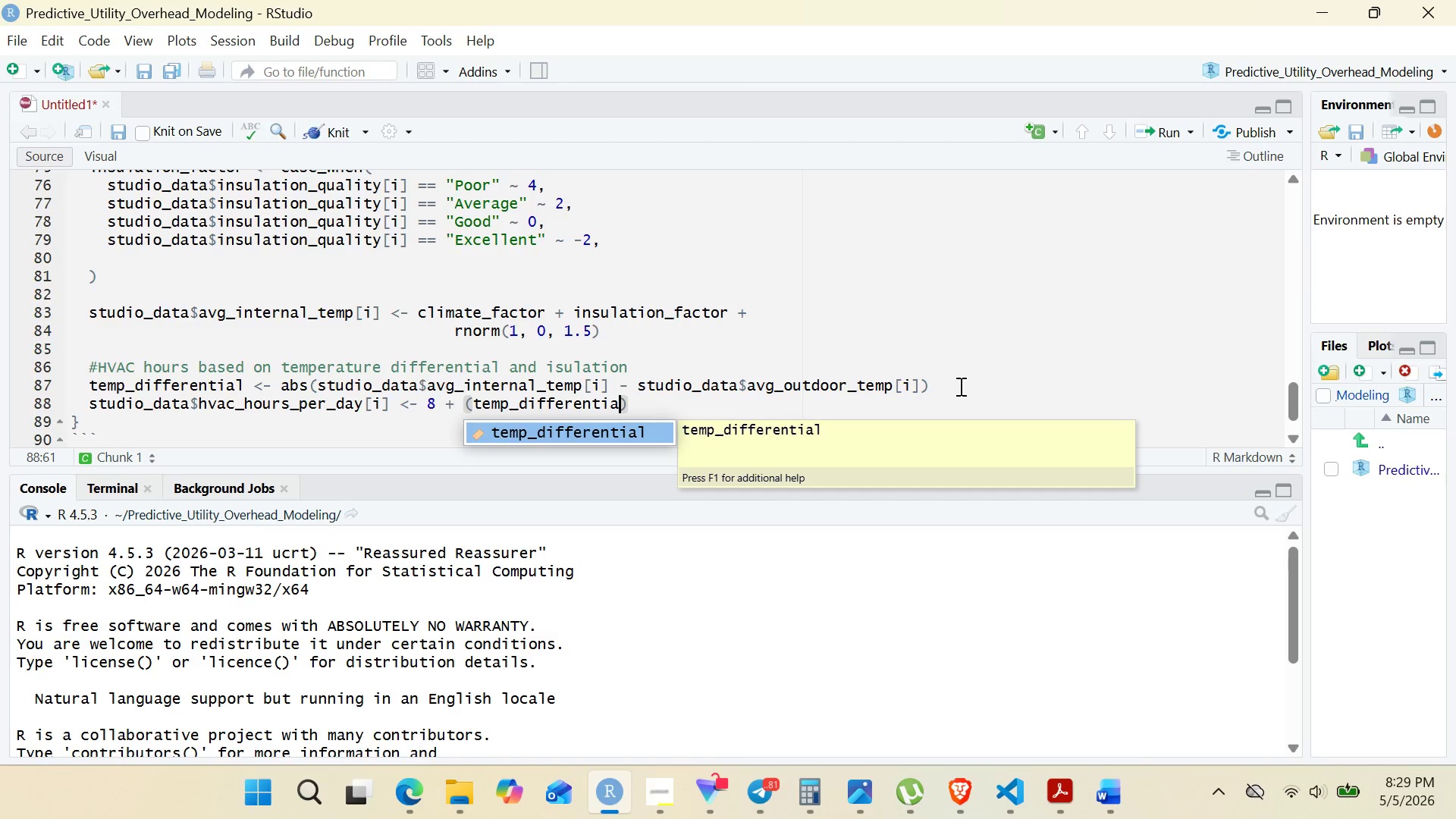 
key(Enter)
 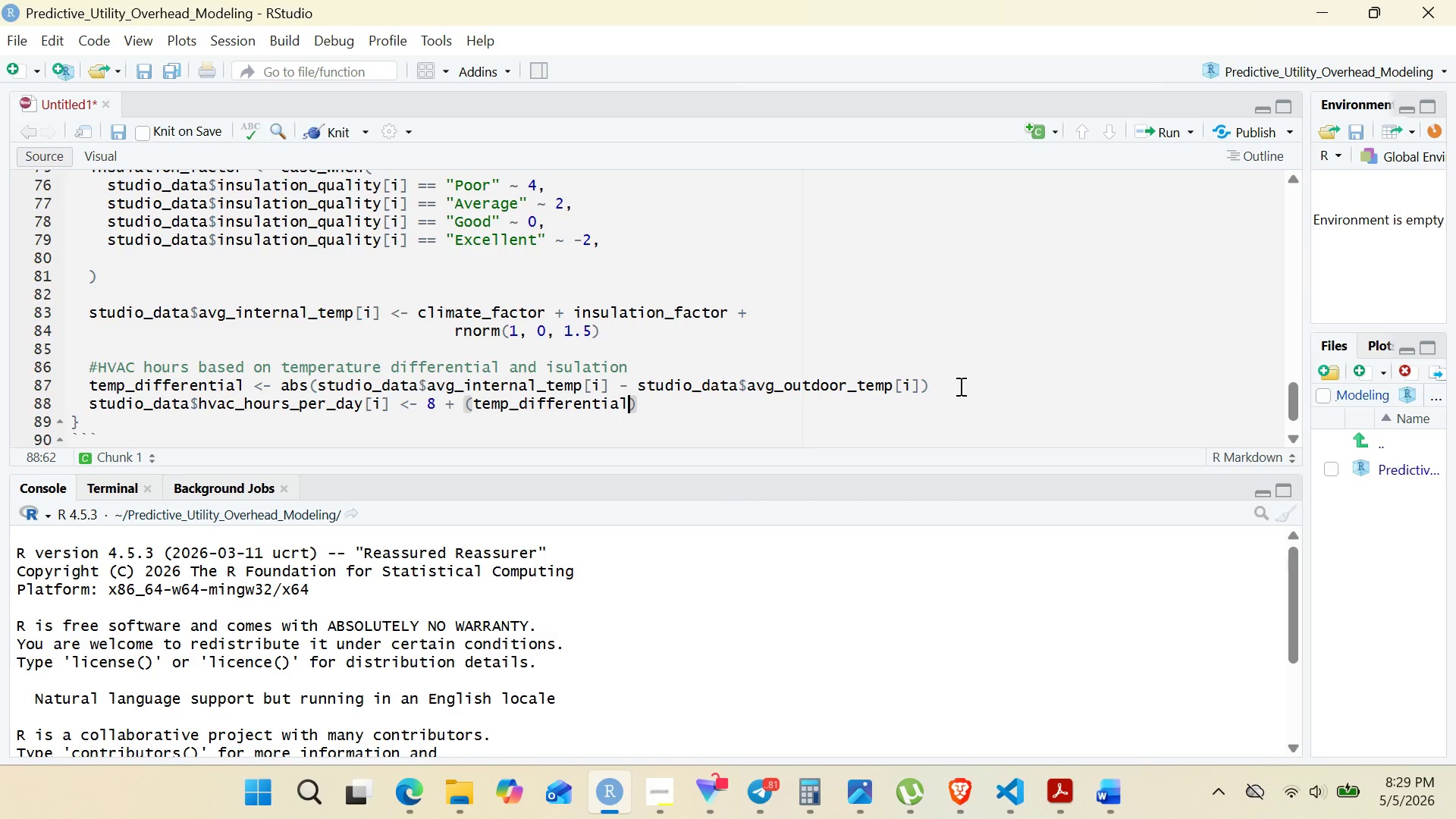 
key(Space)
 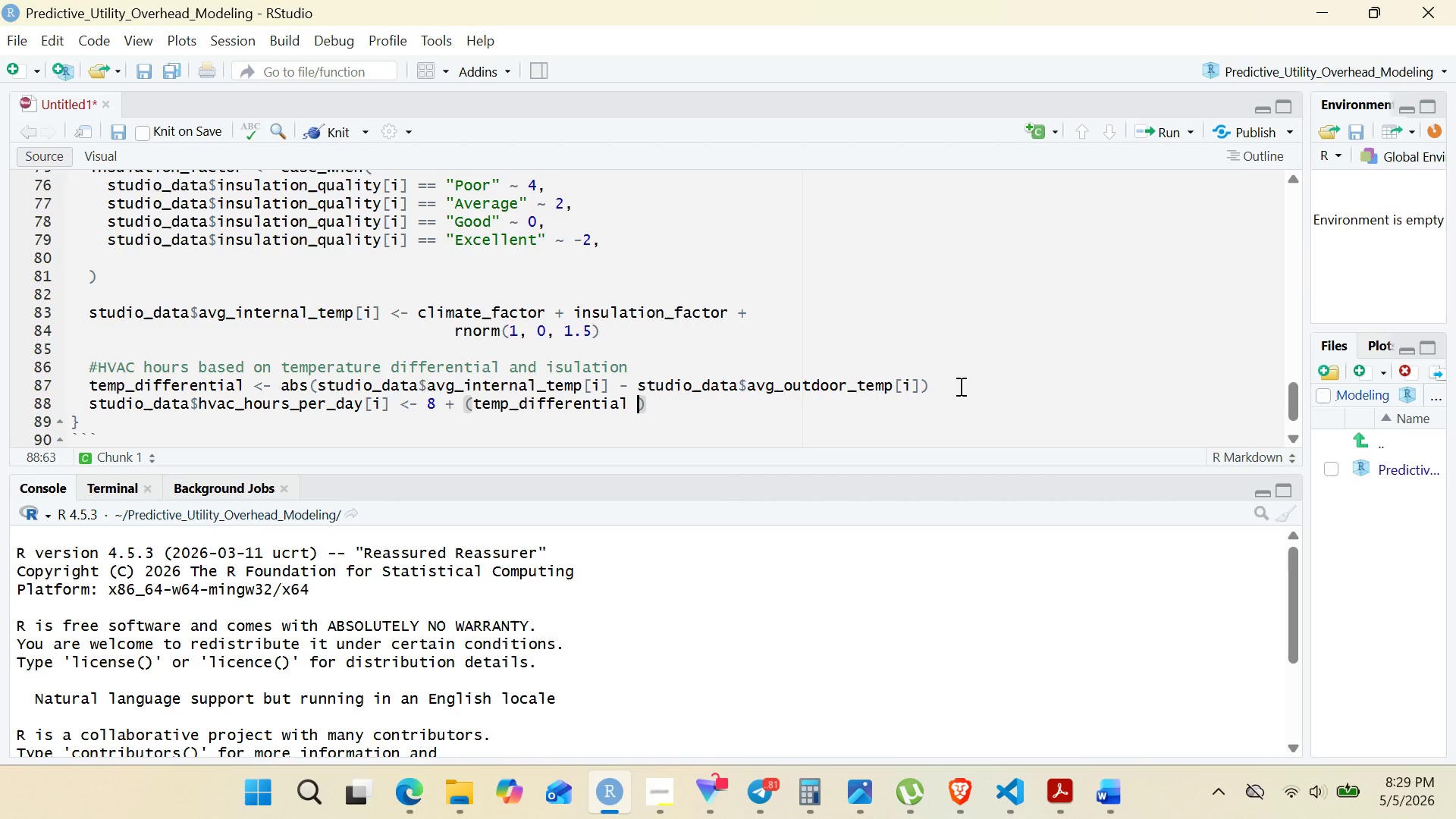 
key(Shift+8)
 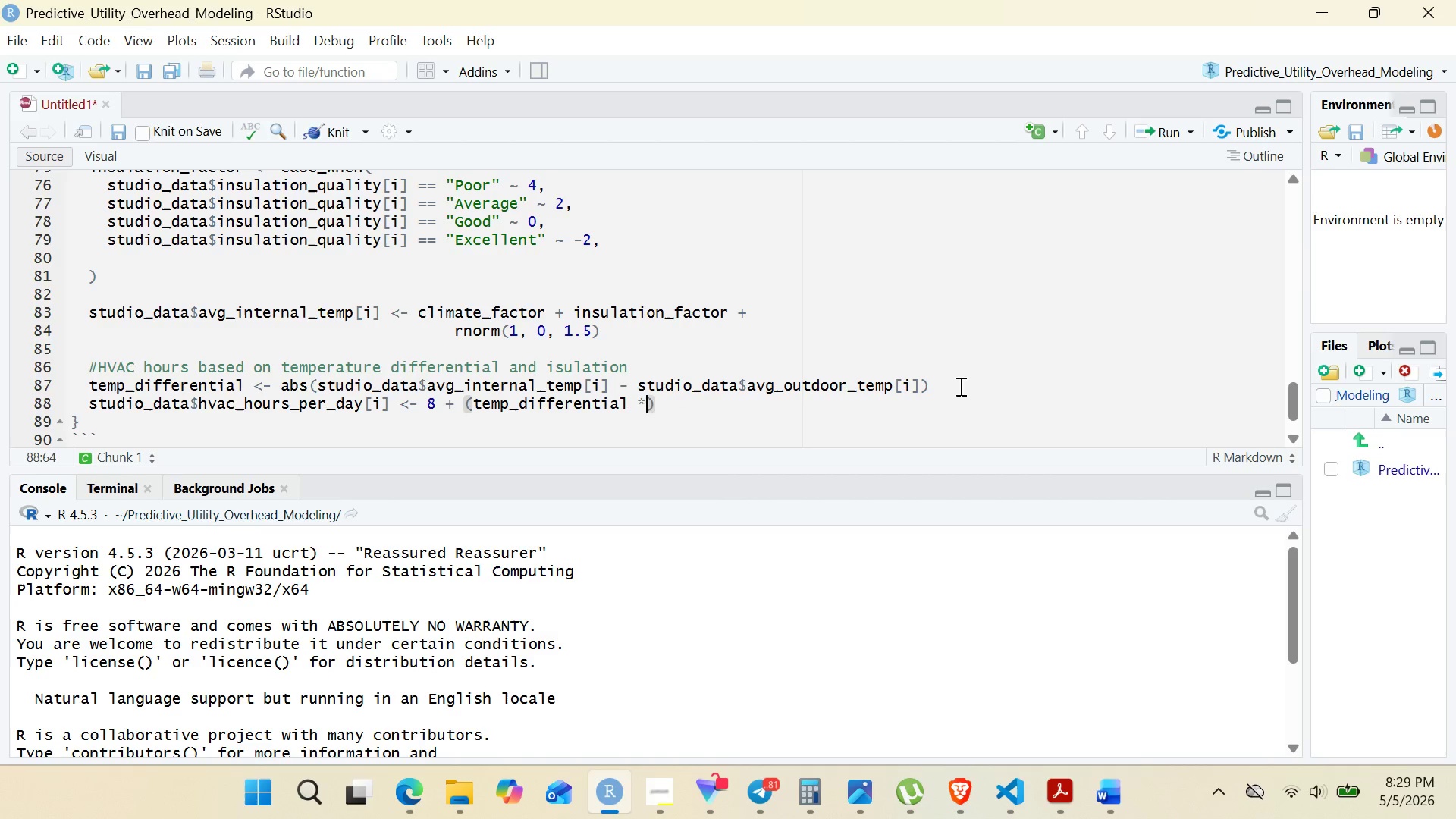 
key(Space)
 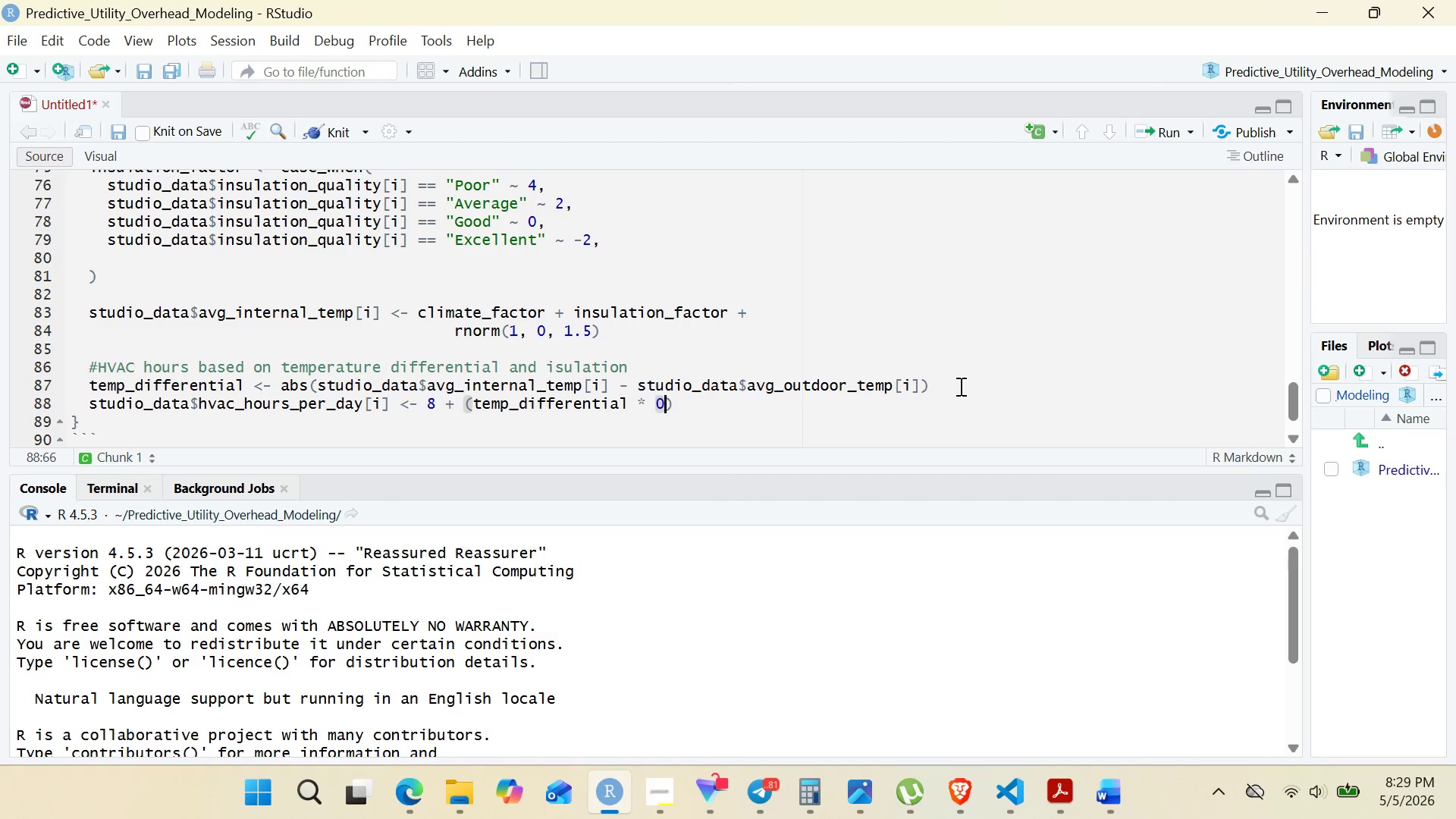 
key(0)
 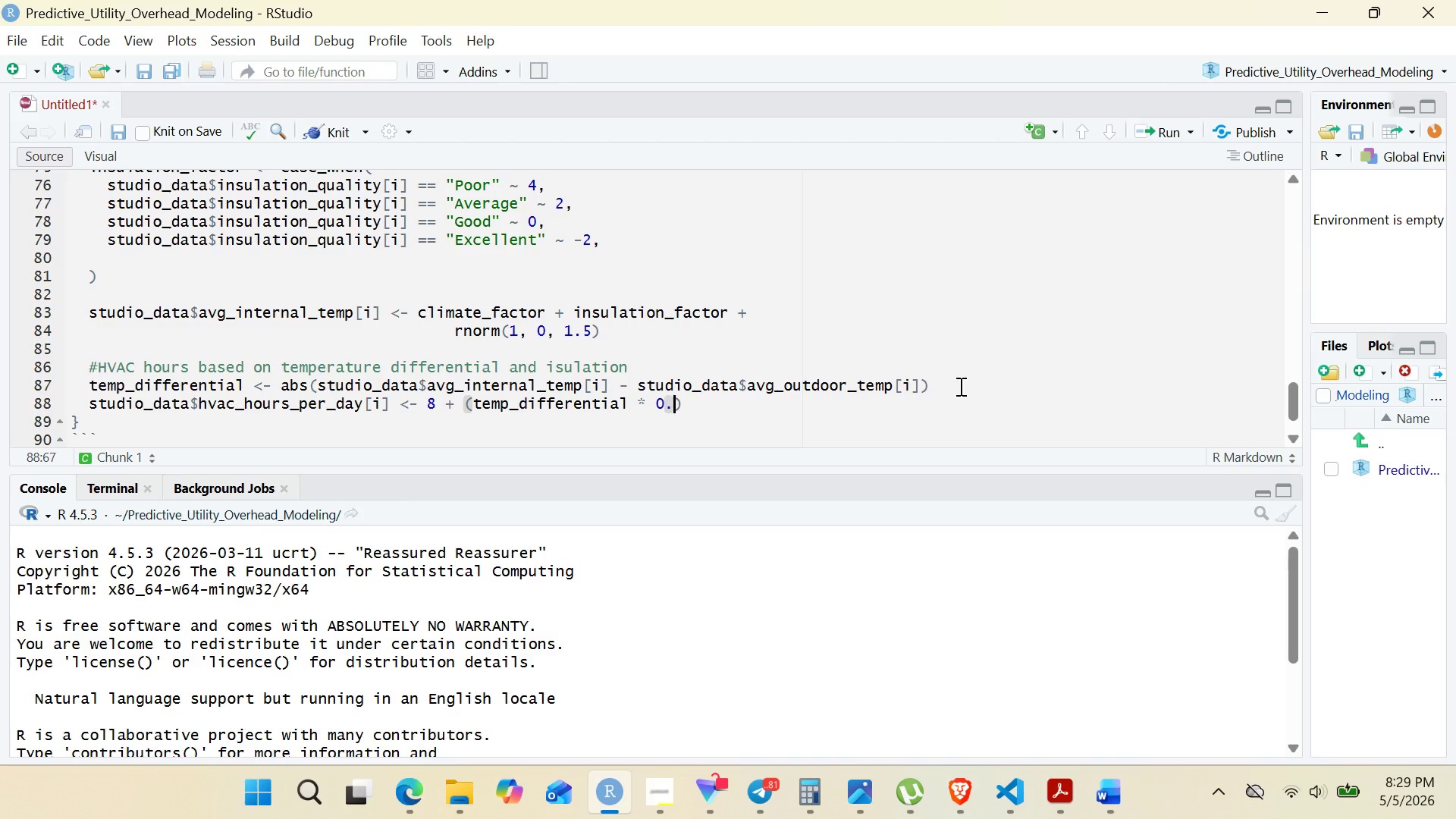 
key(Period)
 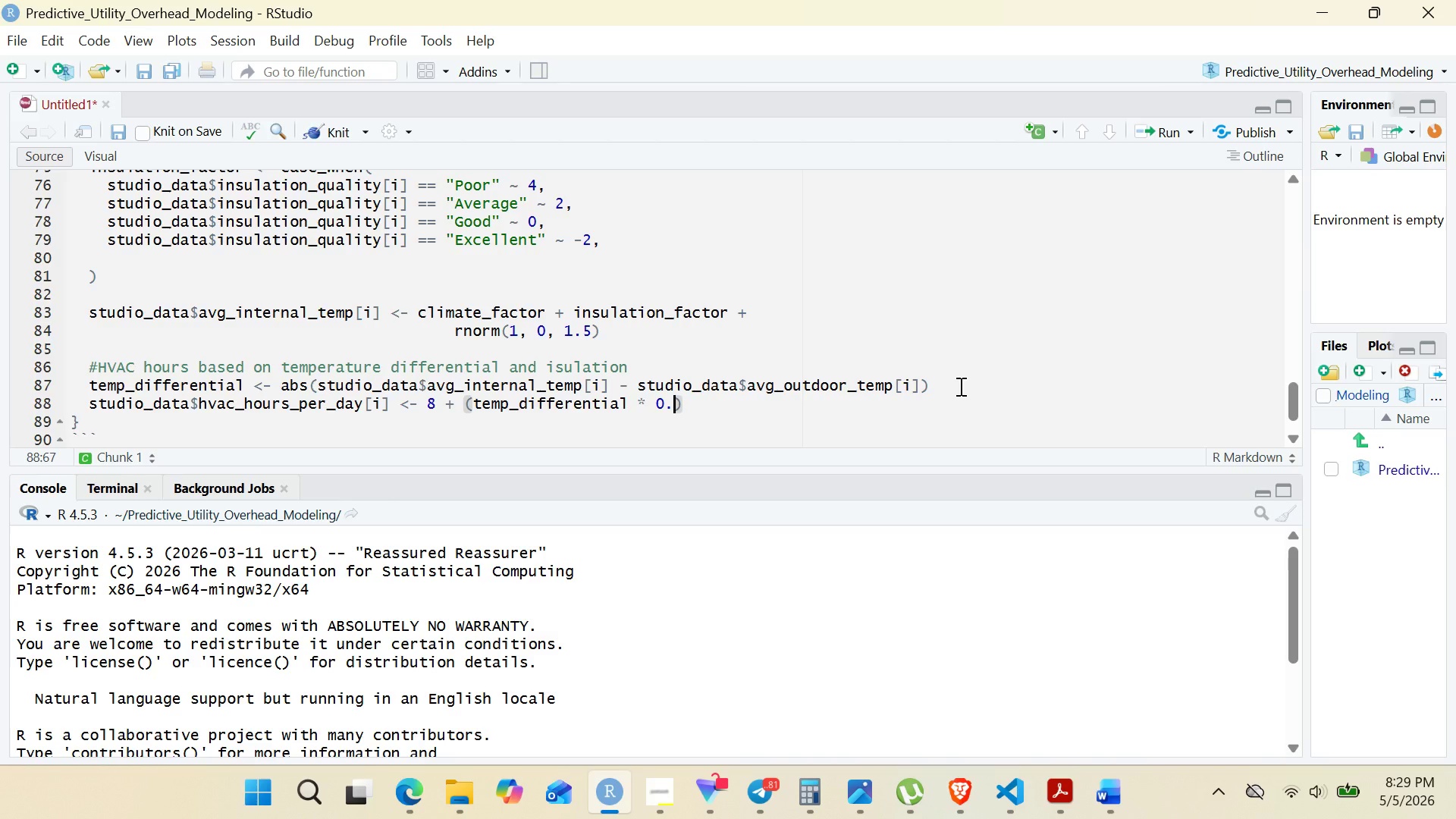 
key(5)
 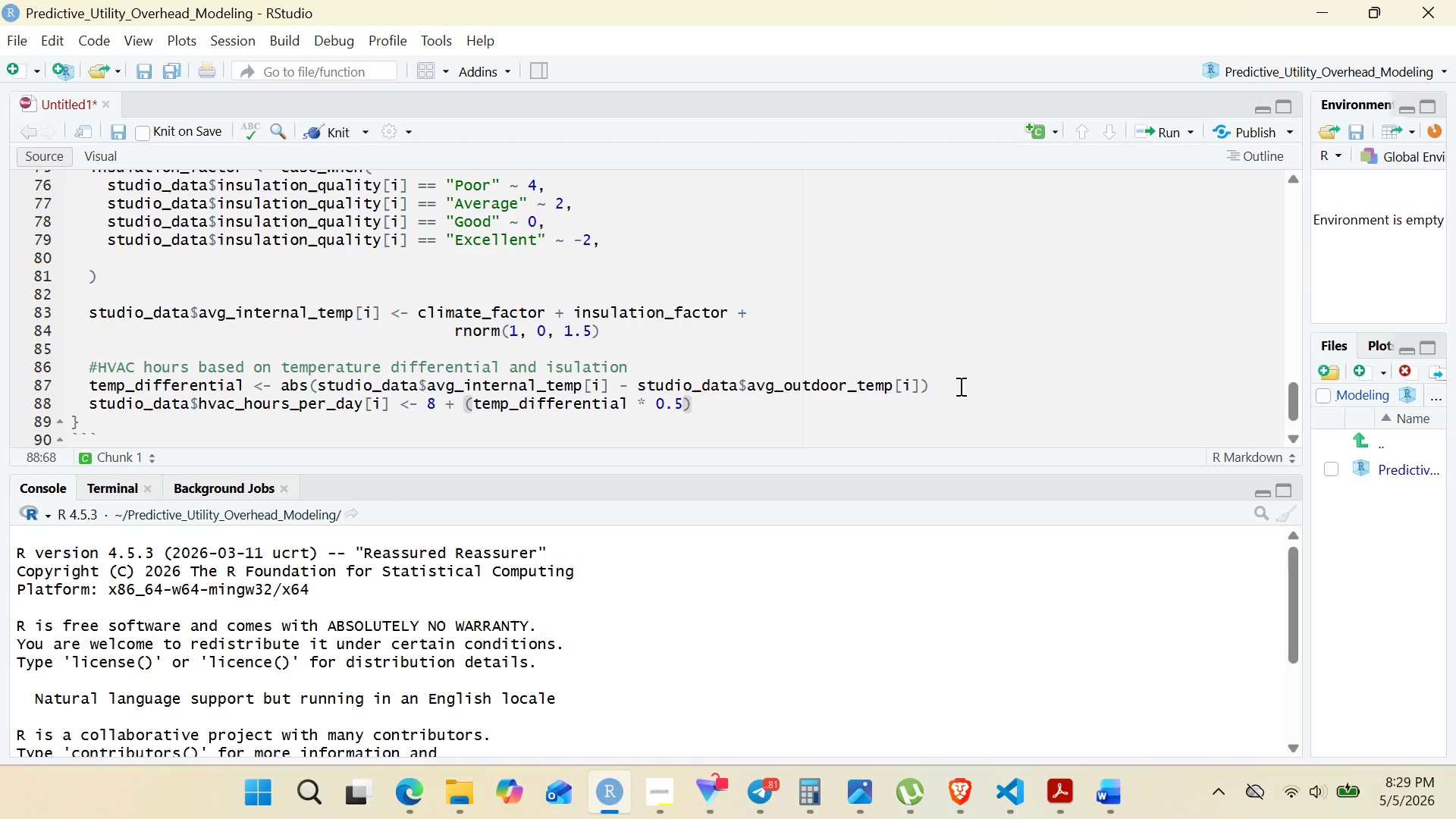 
wait(22.69)
 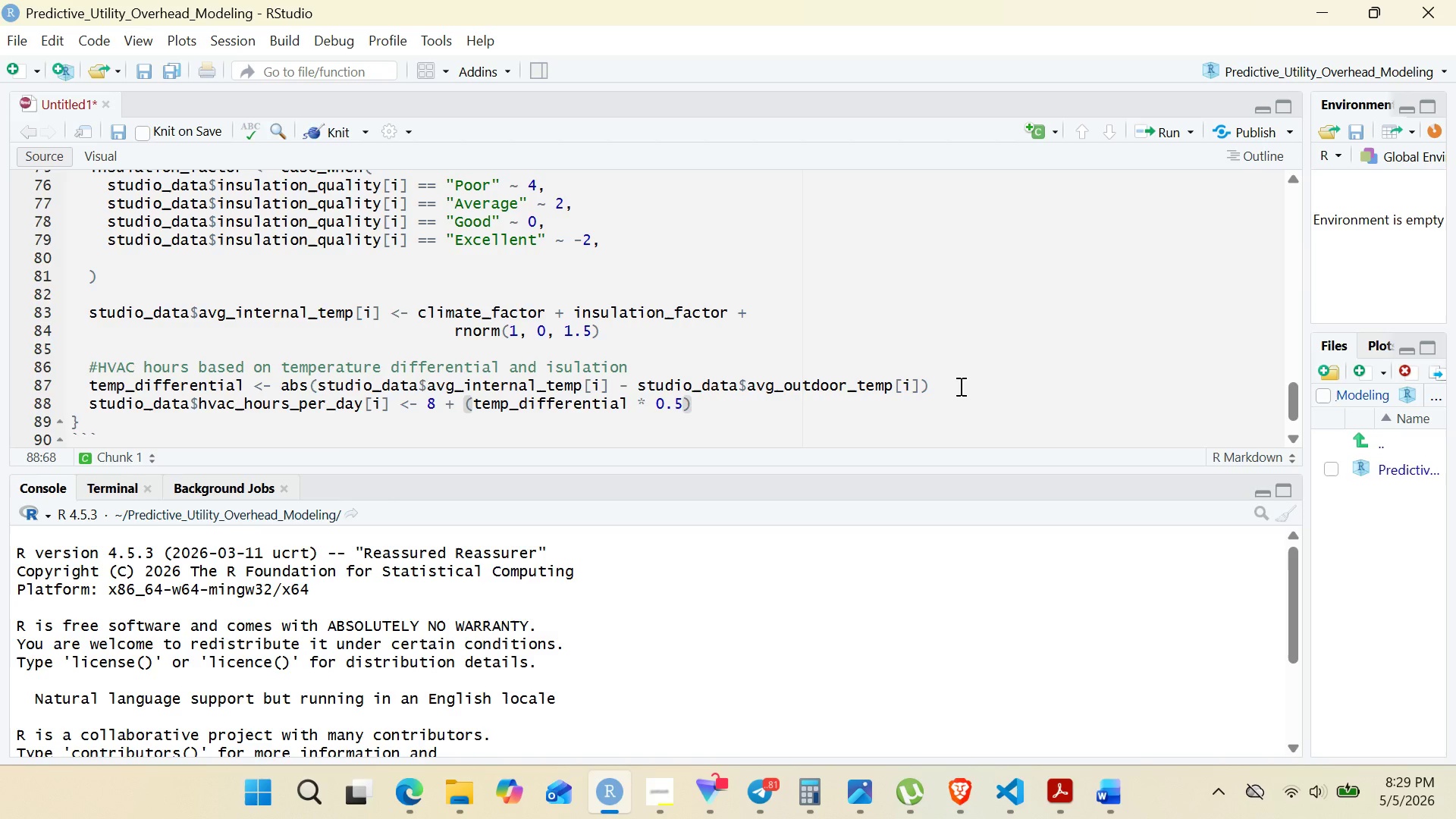 
key(ArrowRight)
 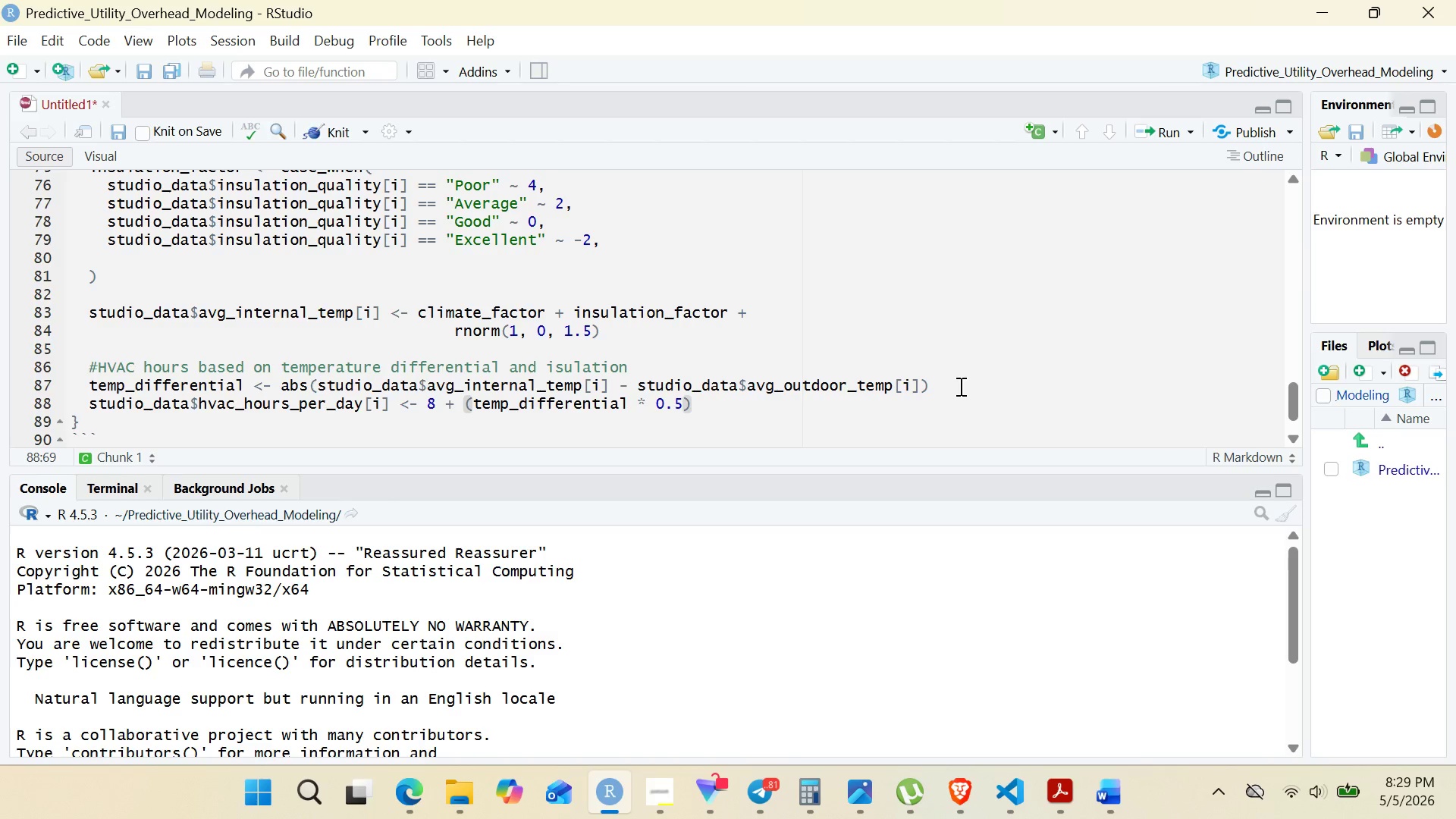 
key(Space)
 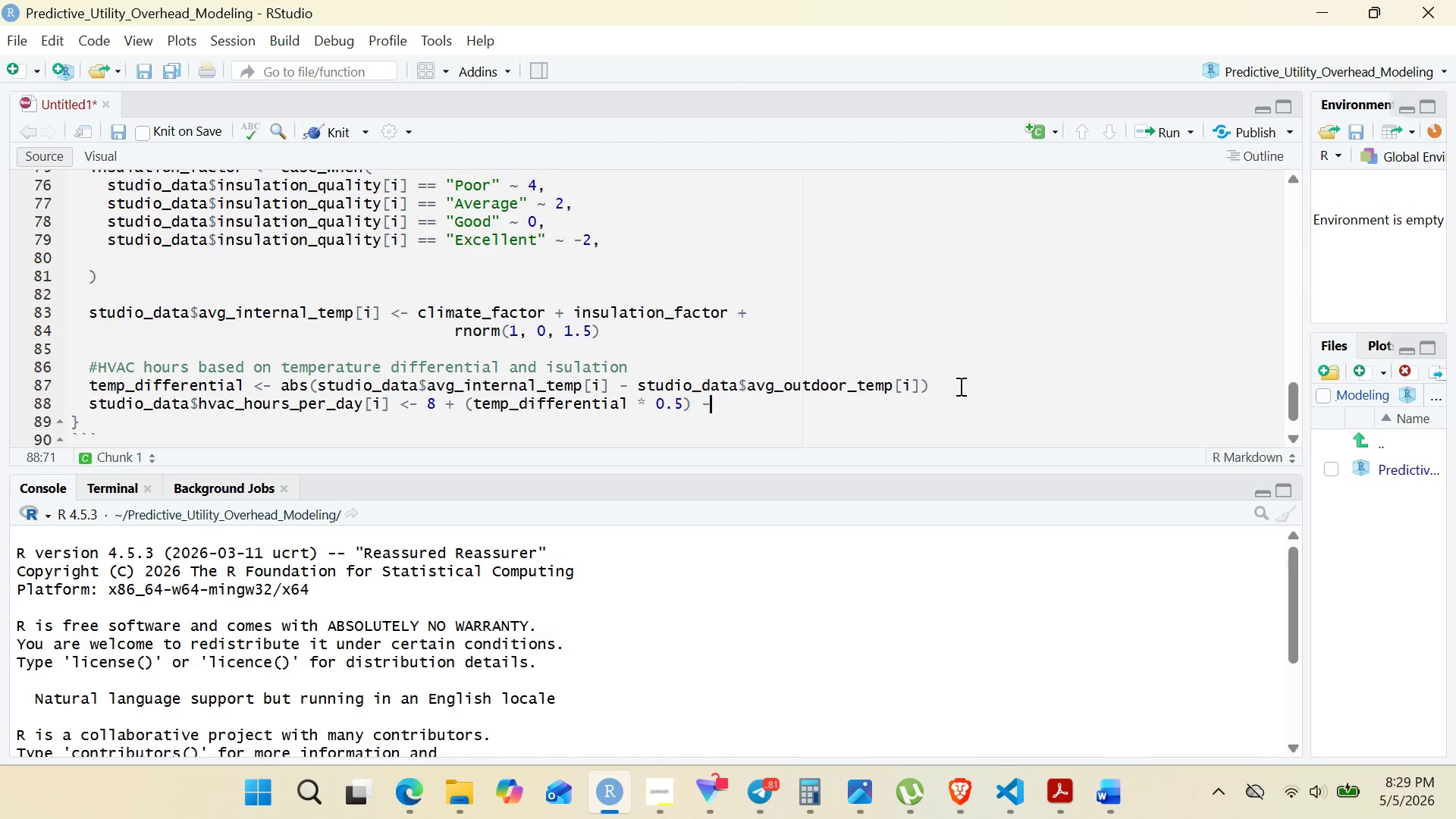 
key(Minus)
 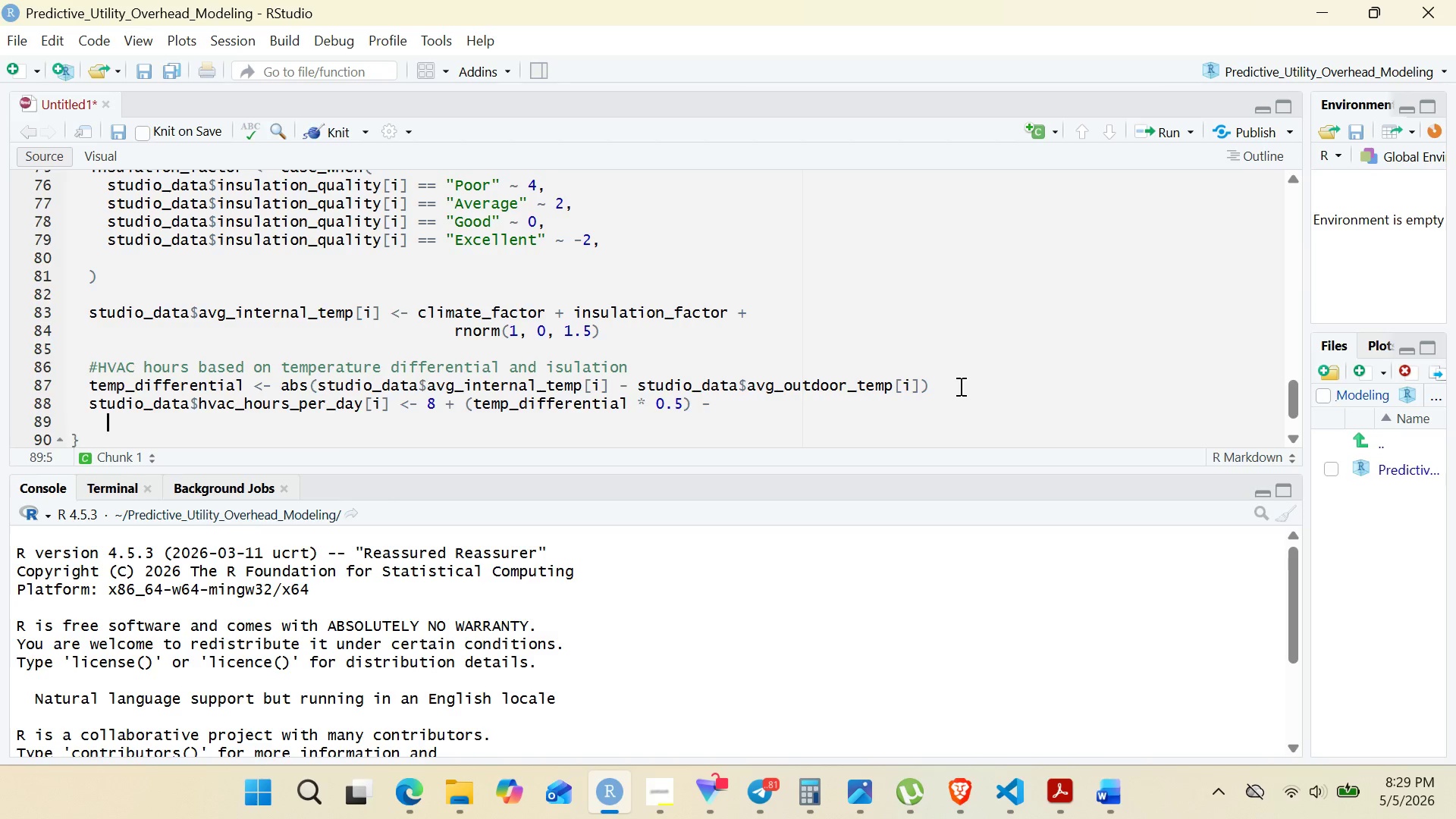 
key(Enter)
 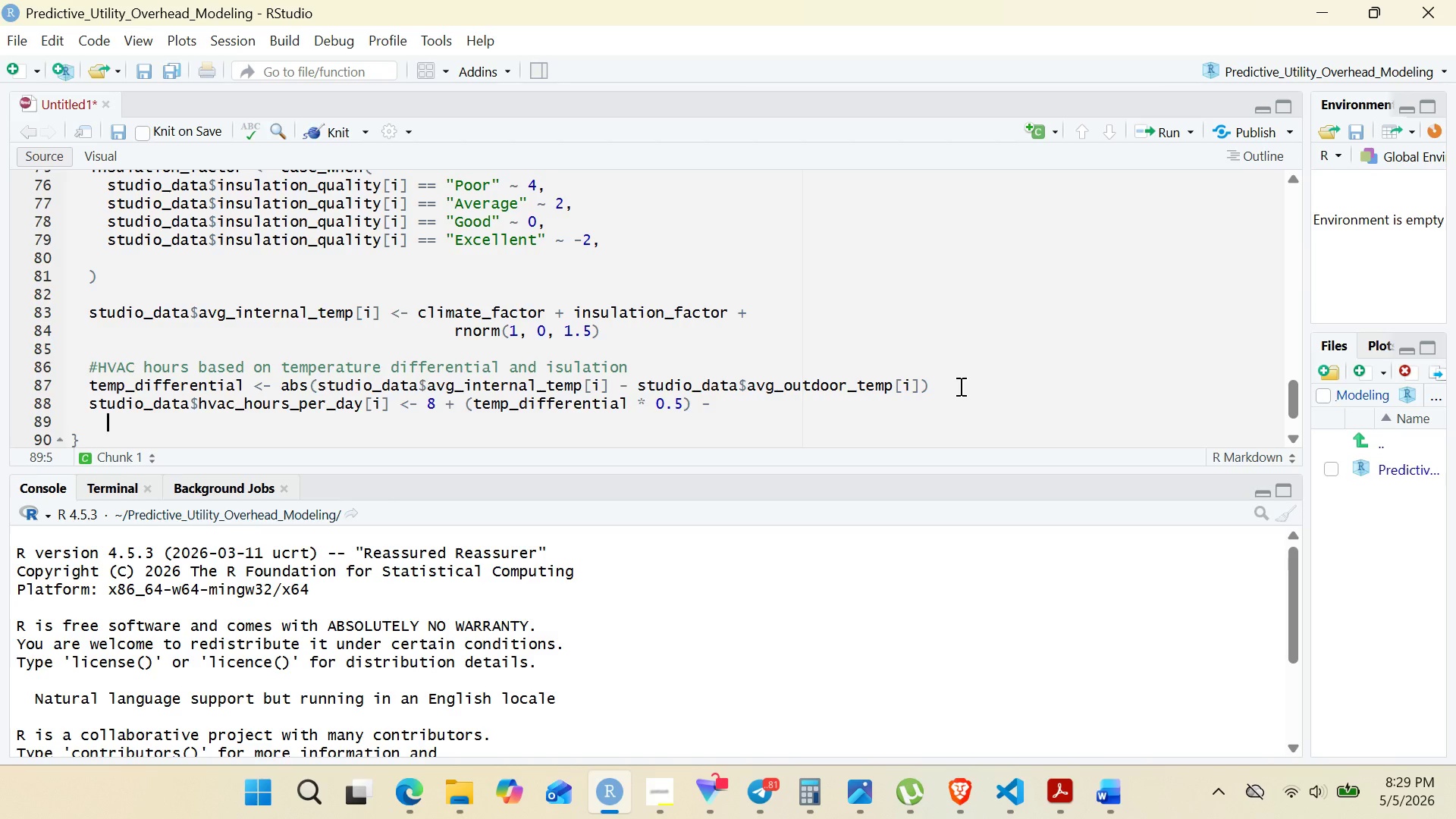 
hold_key(key=Space, duration=1.19)
 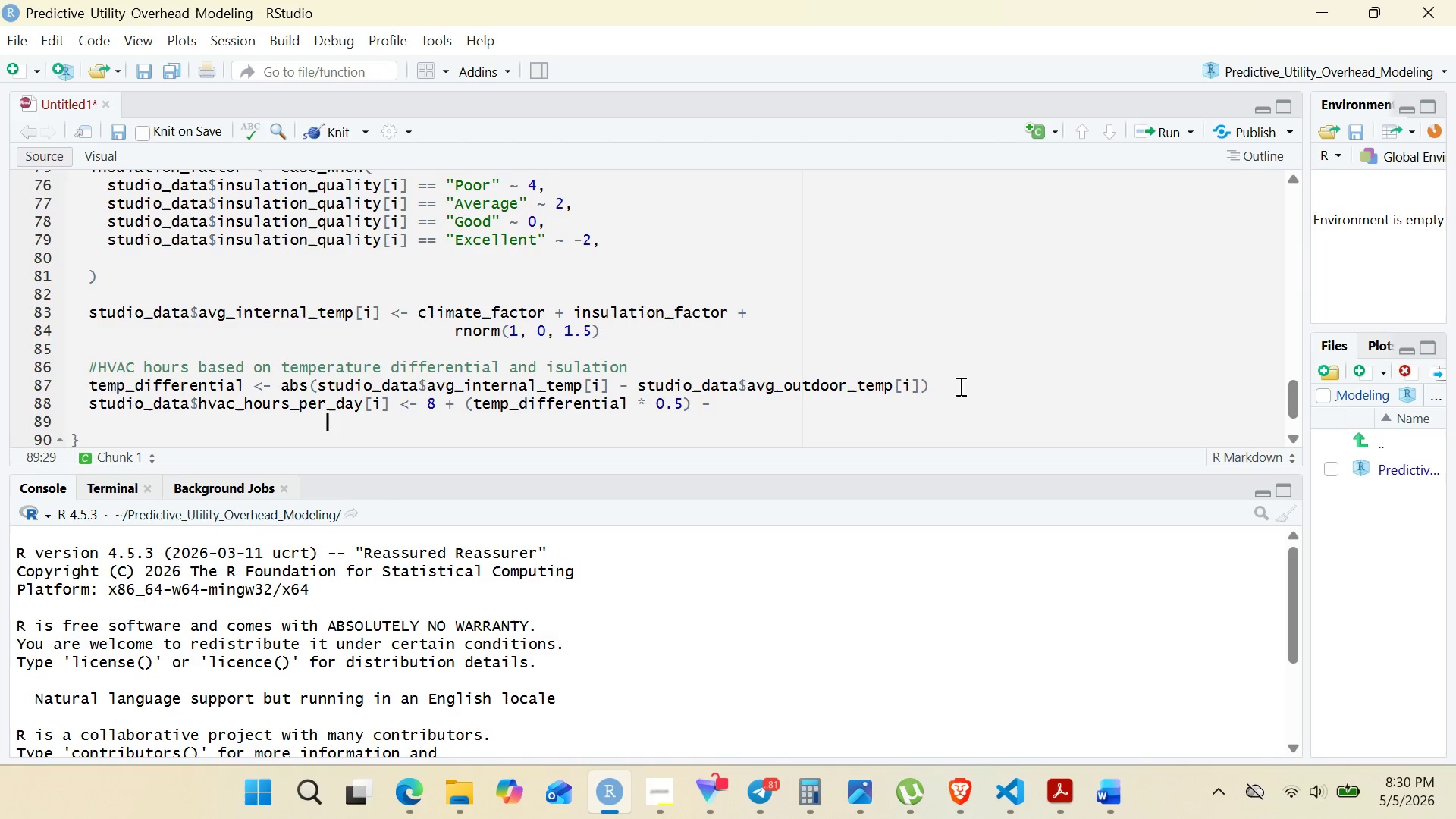 
type(    (insula)
 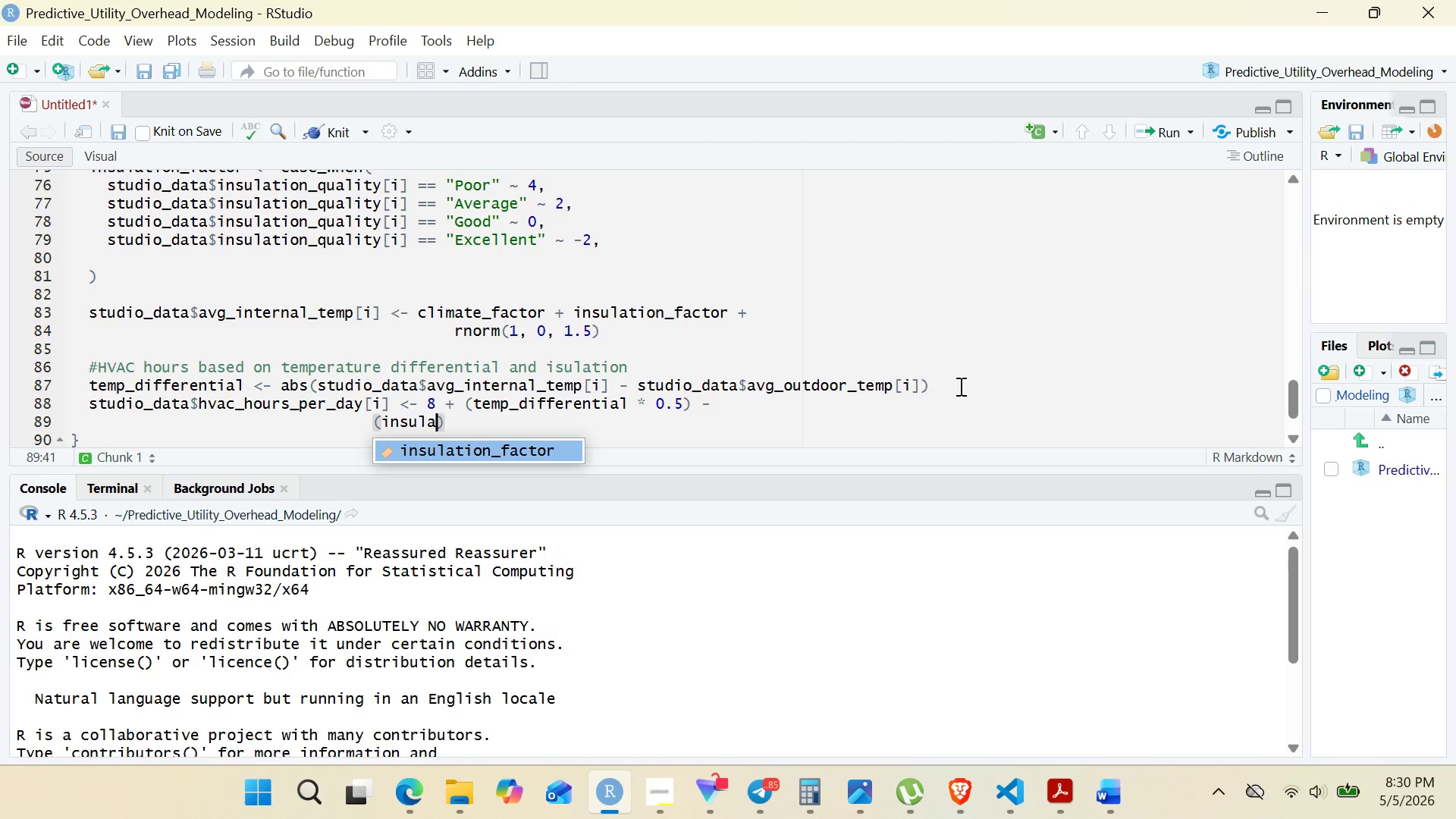 
key(Enter)
 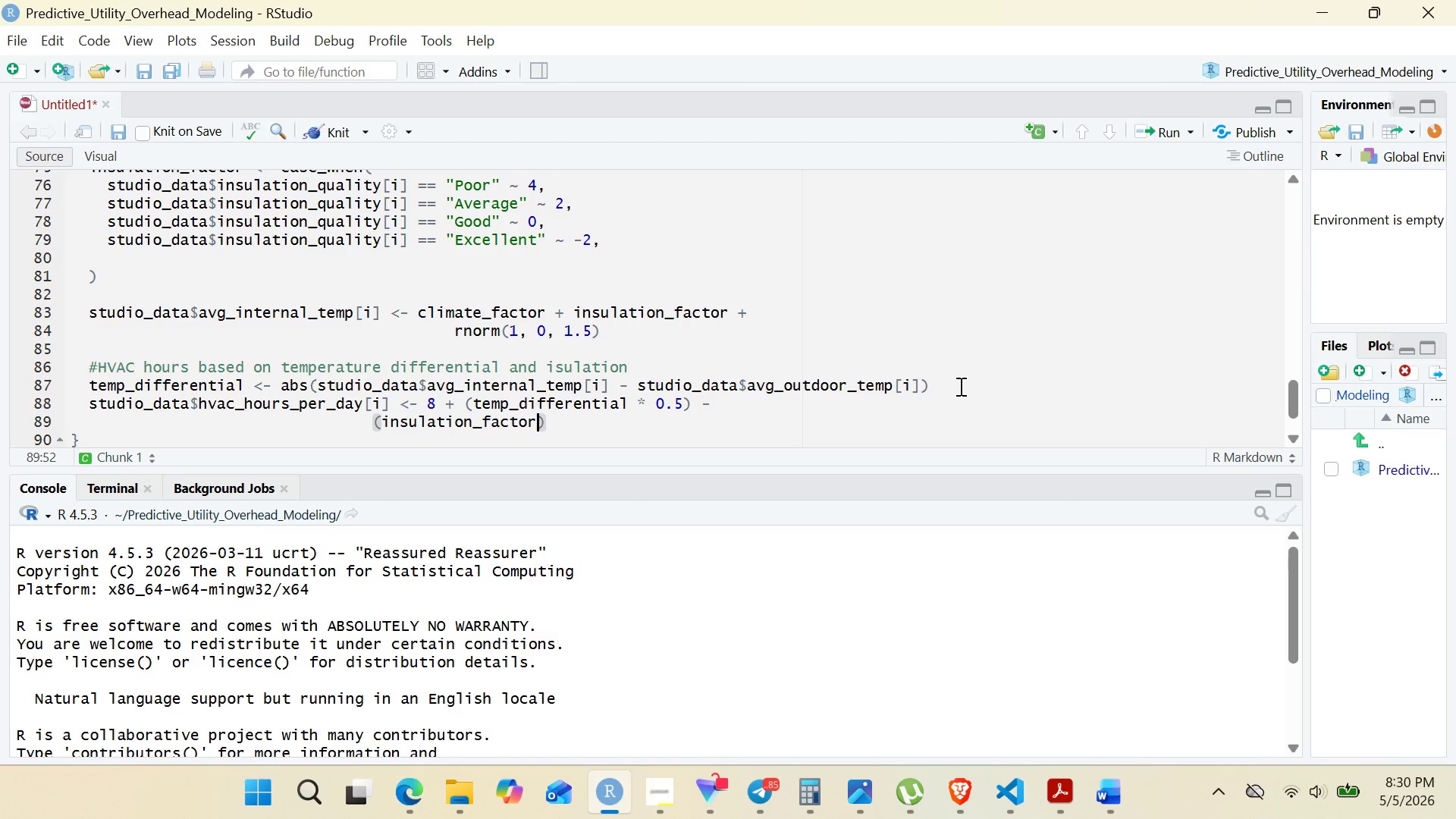 
key(Space)
 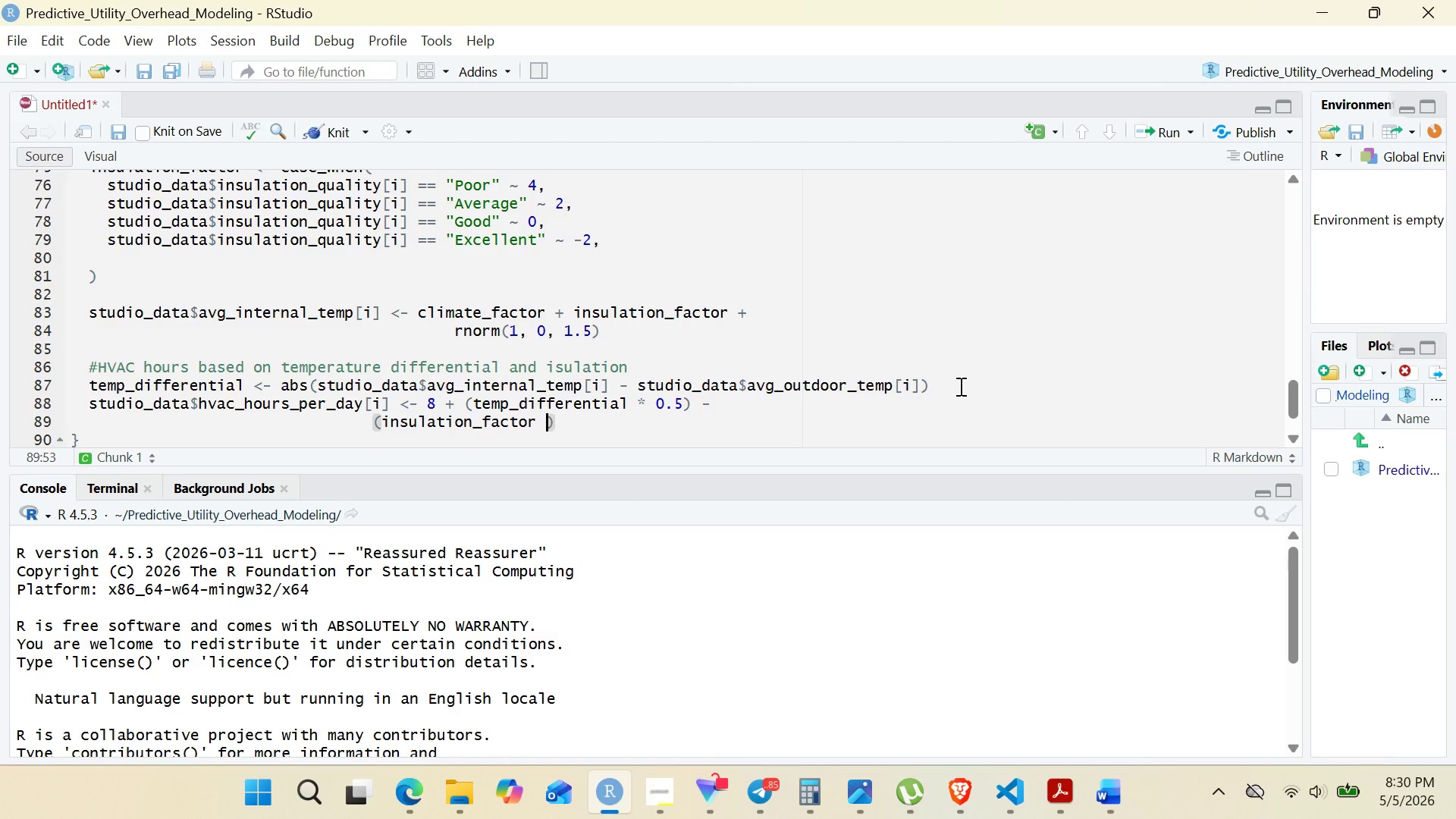 
key(Shift+8)
 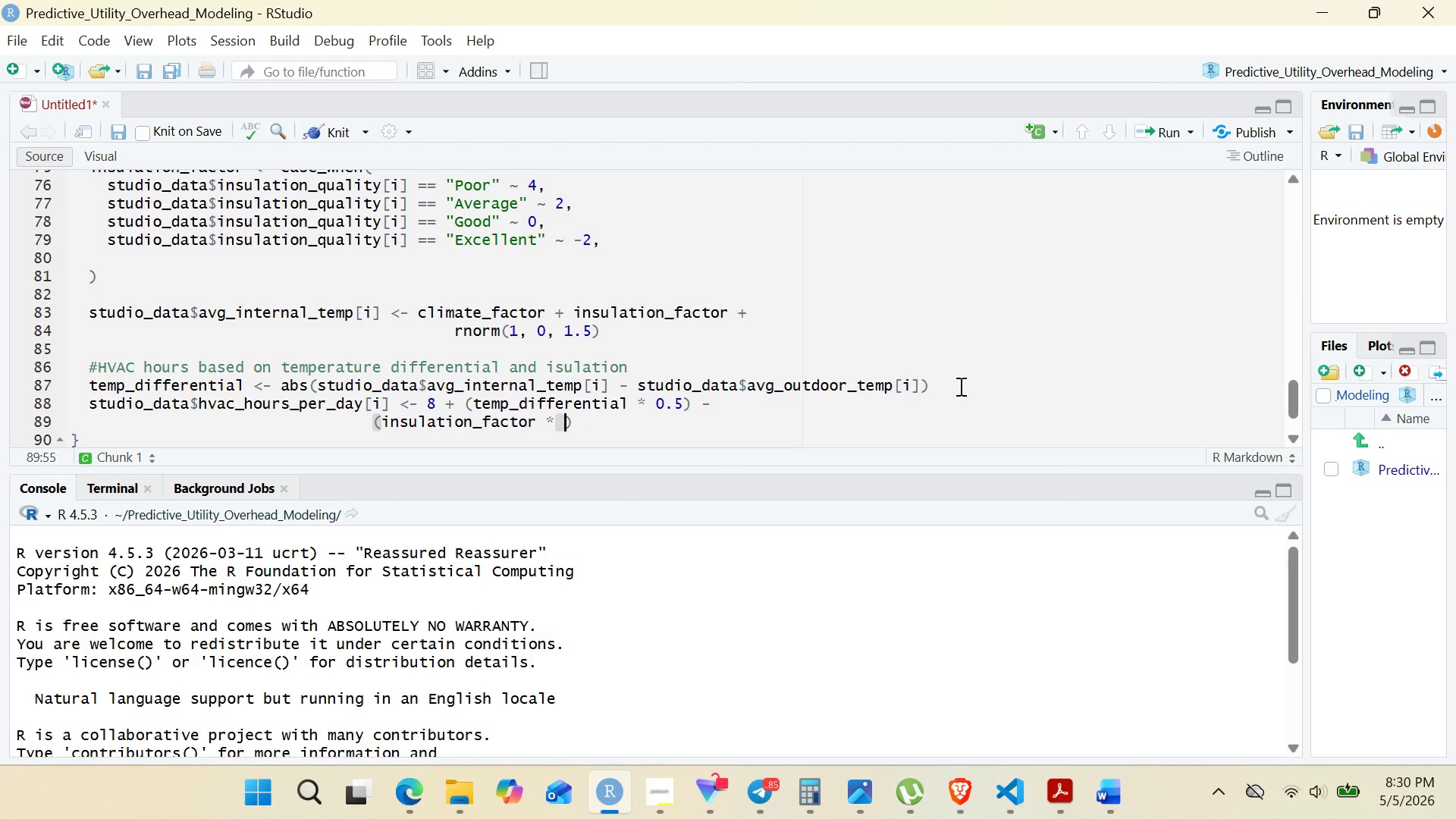 
key(Space)
 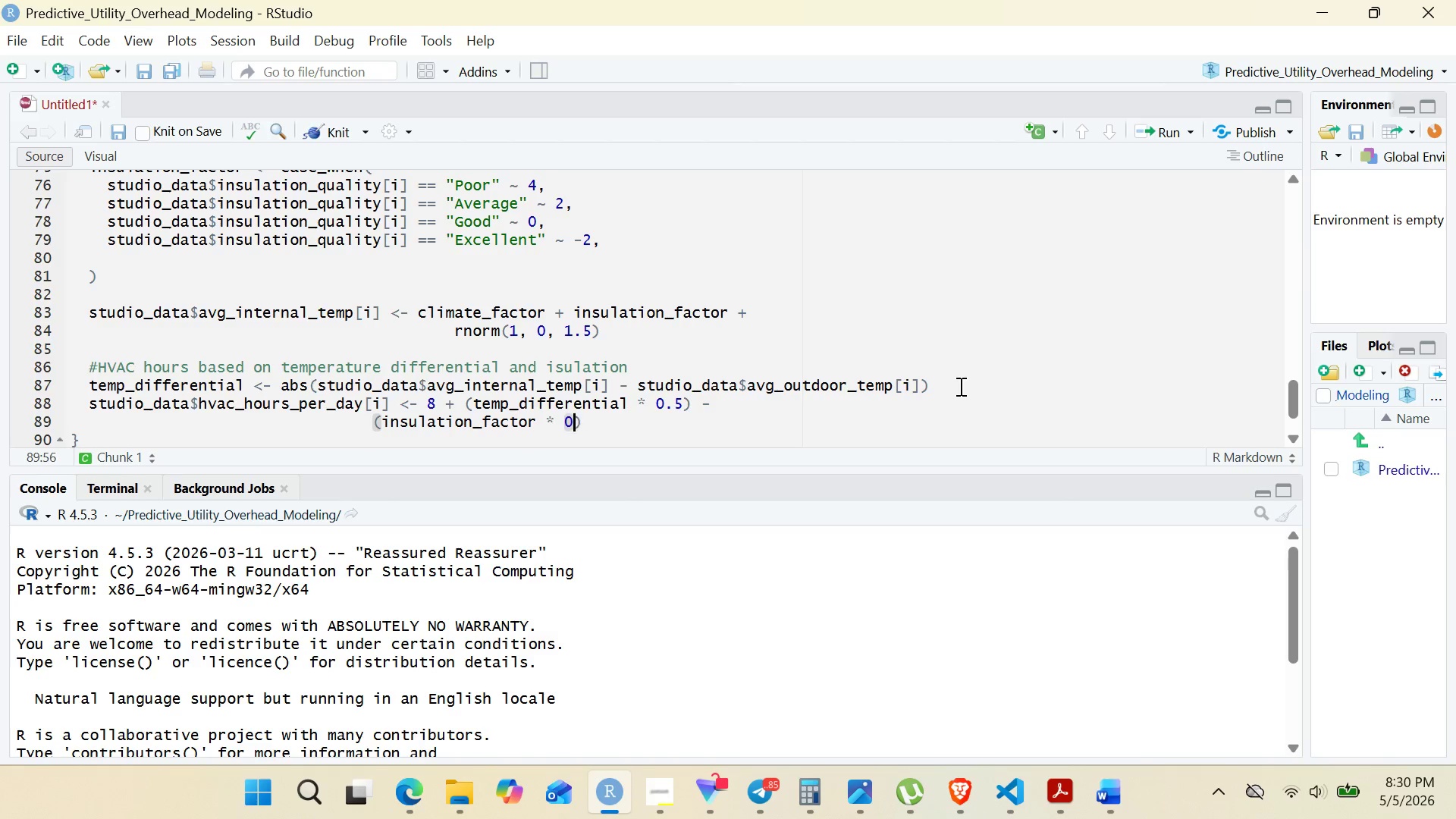 
key(0)
 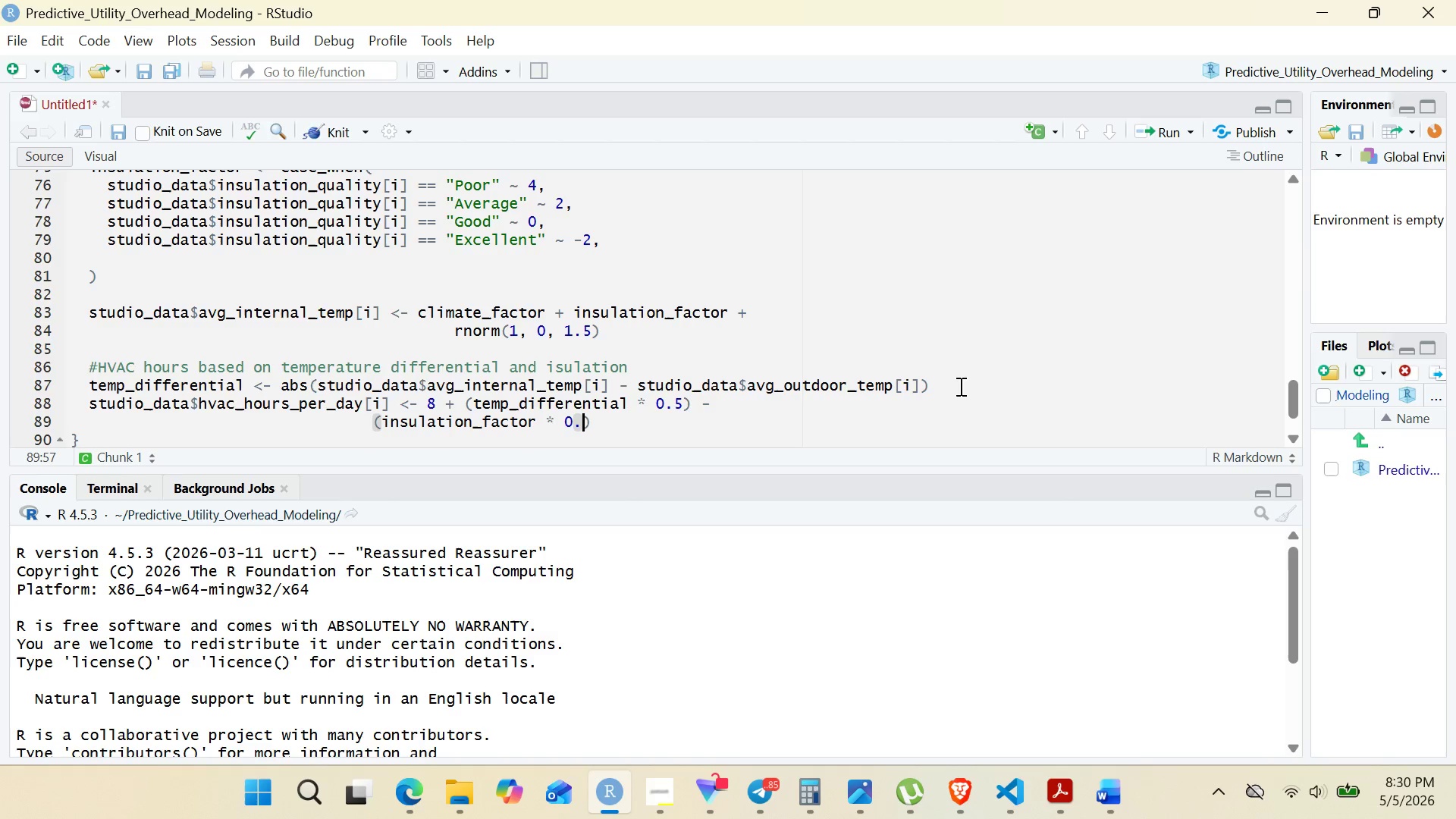 
key(Period)
 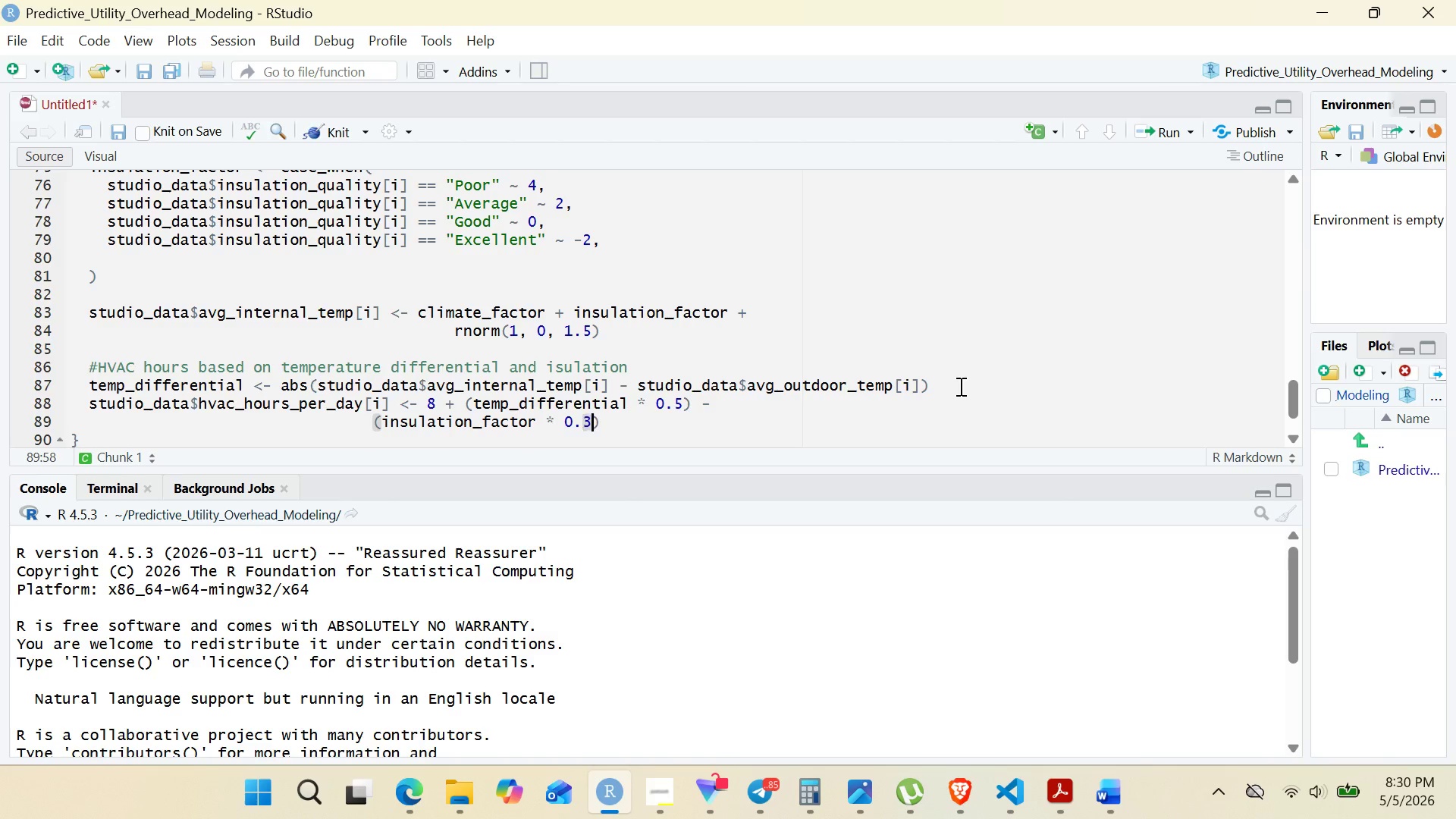 
key(3)
 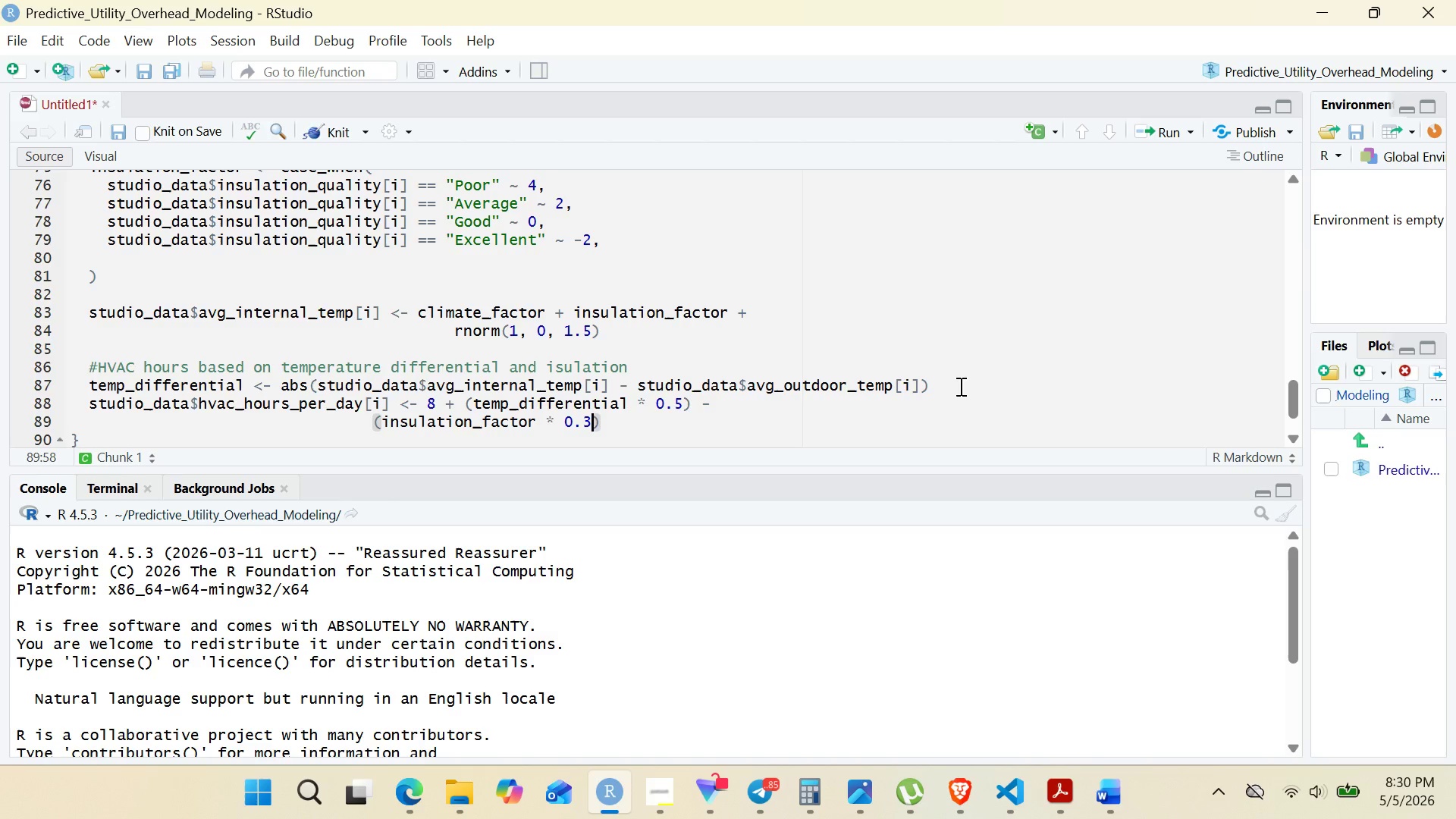 
key(ArrowRight)
 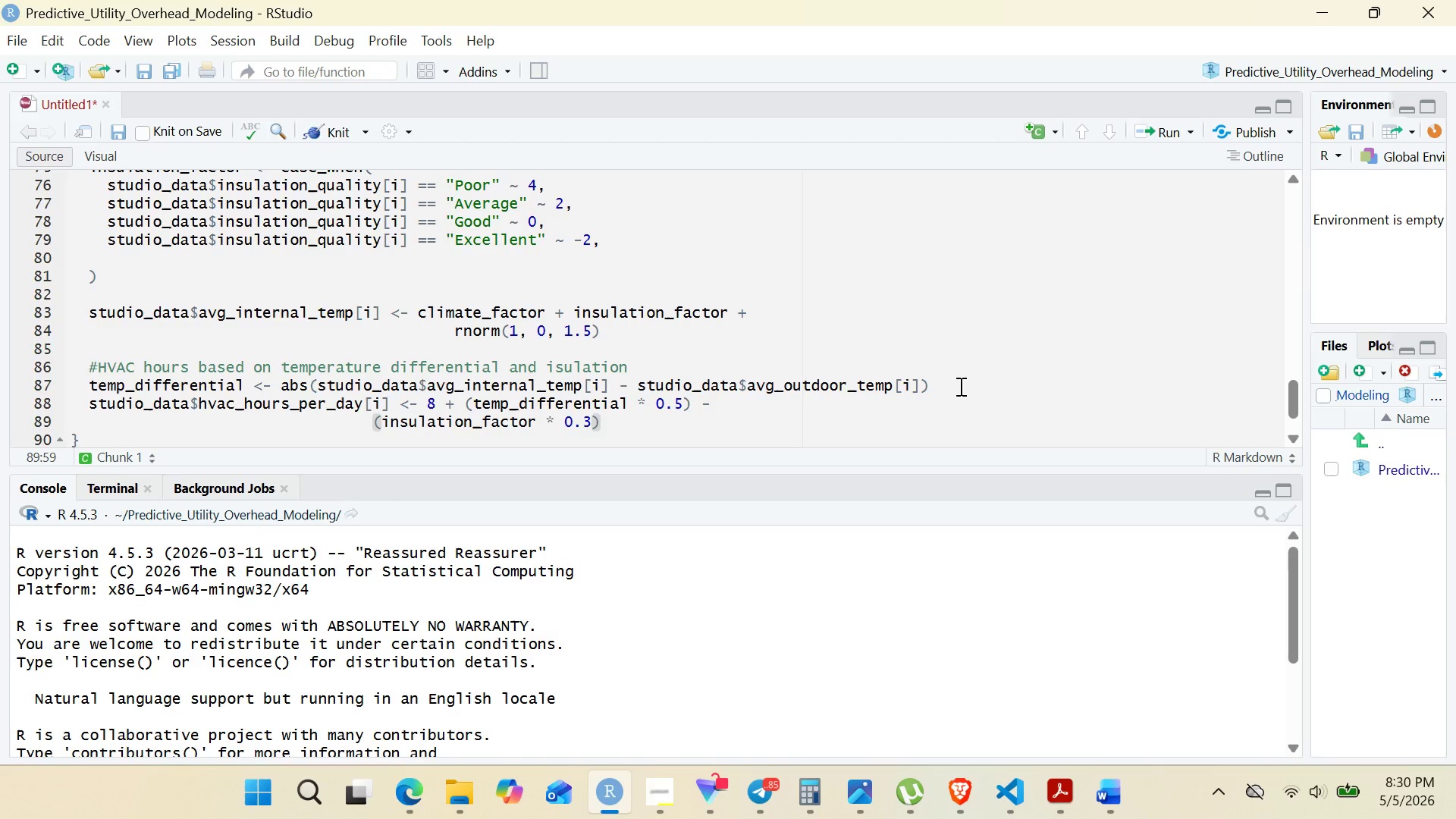 
key(Space)
 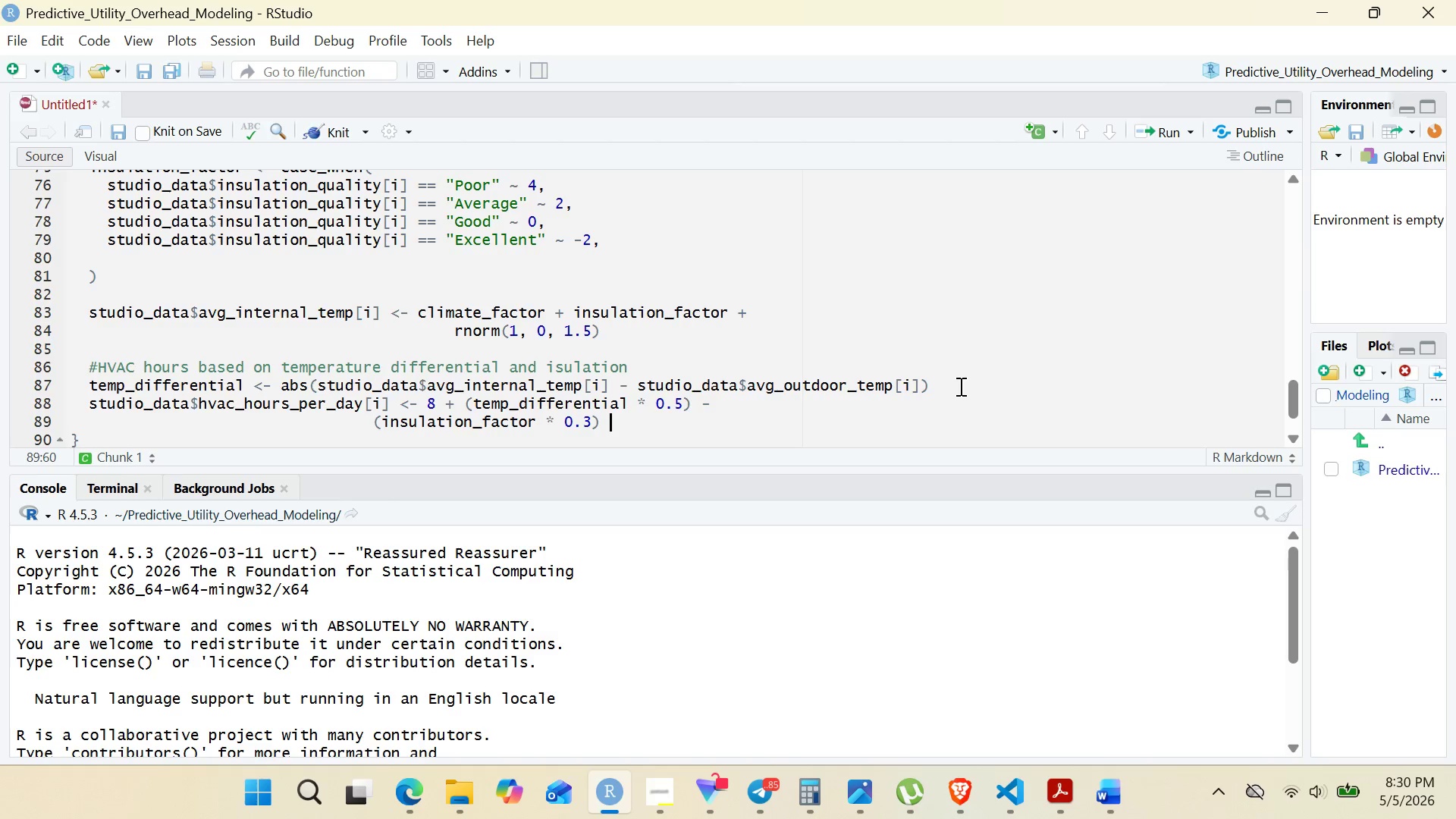 
key(Shift+Equal)
 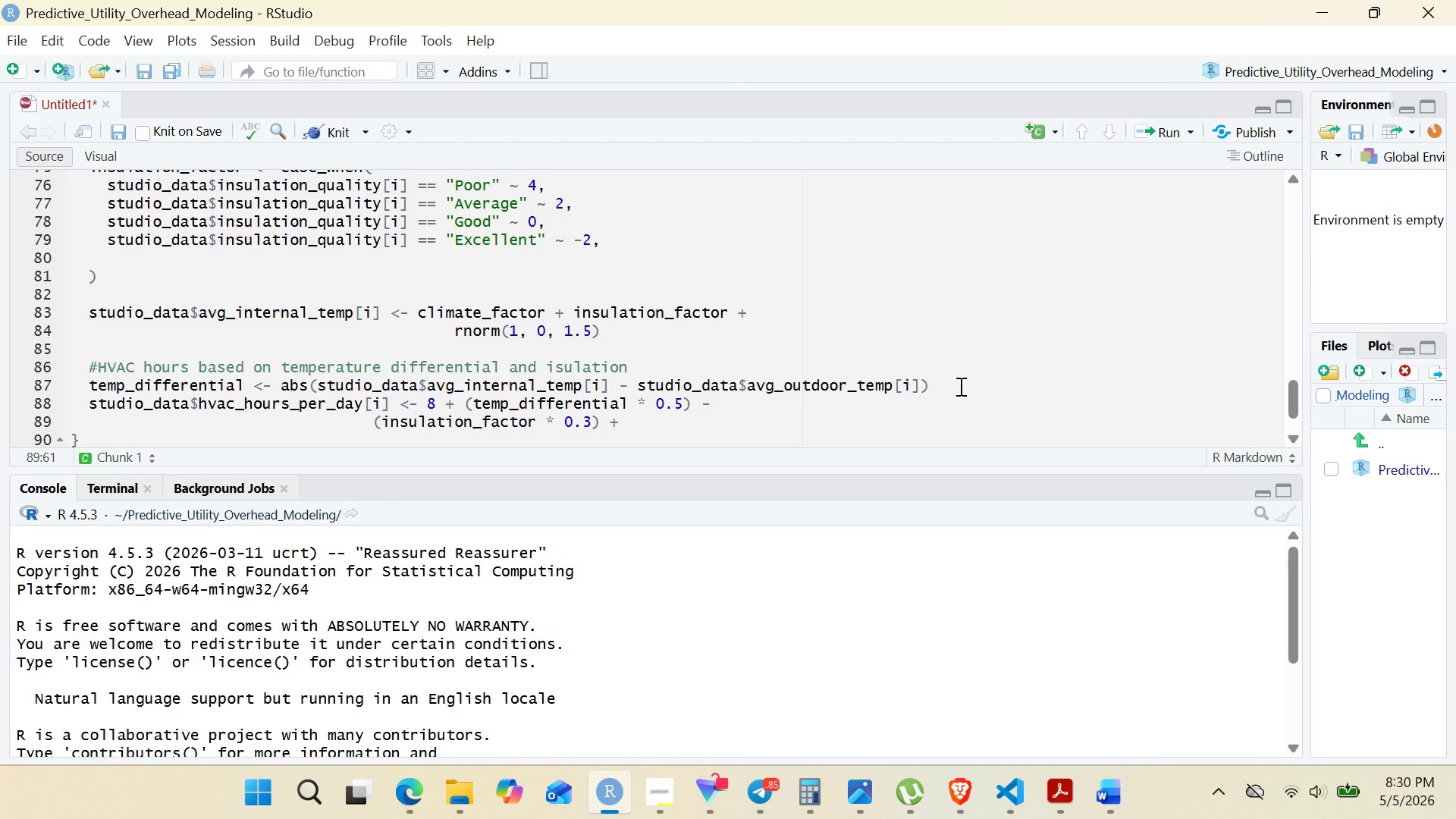 
type( rnor)
 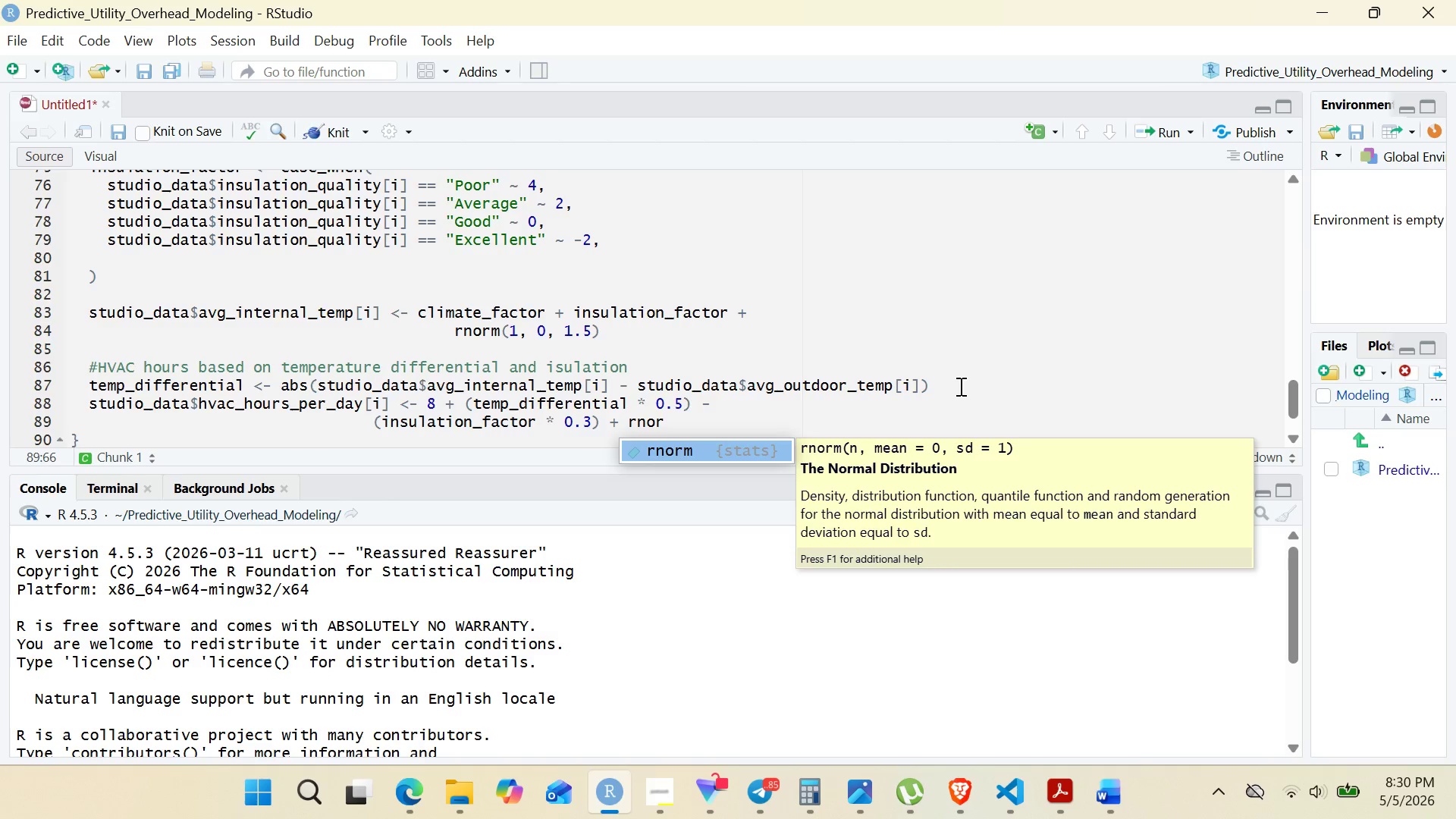 
key(Enter)
 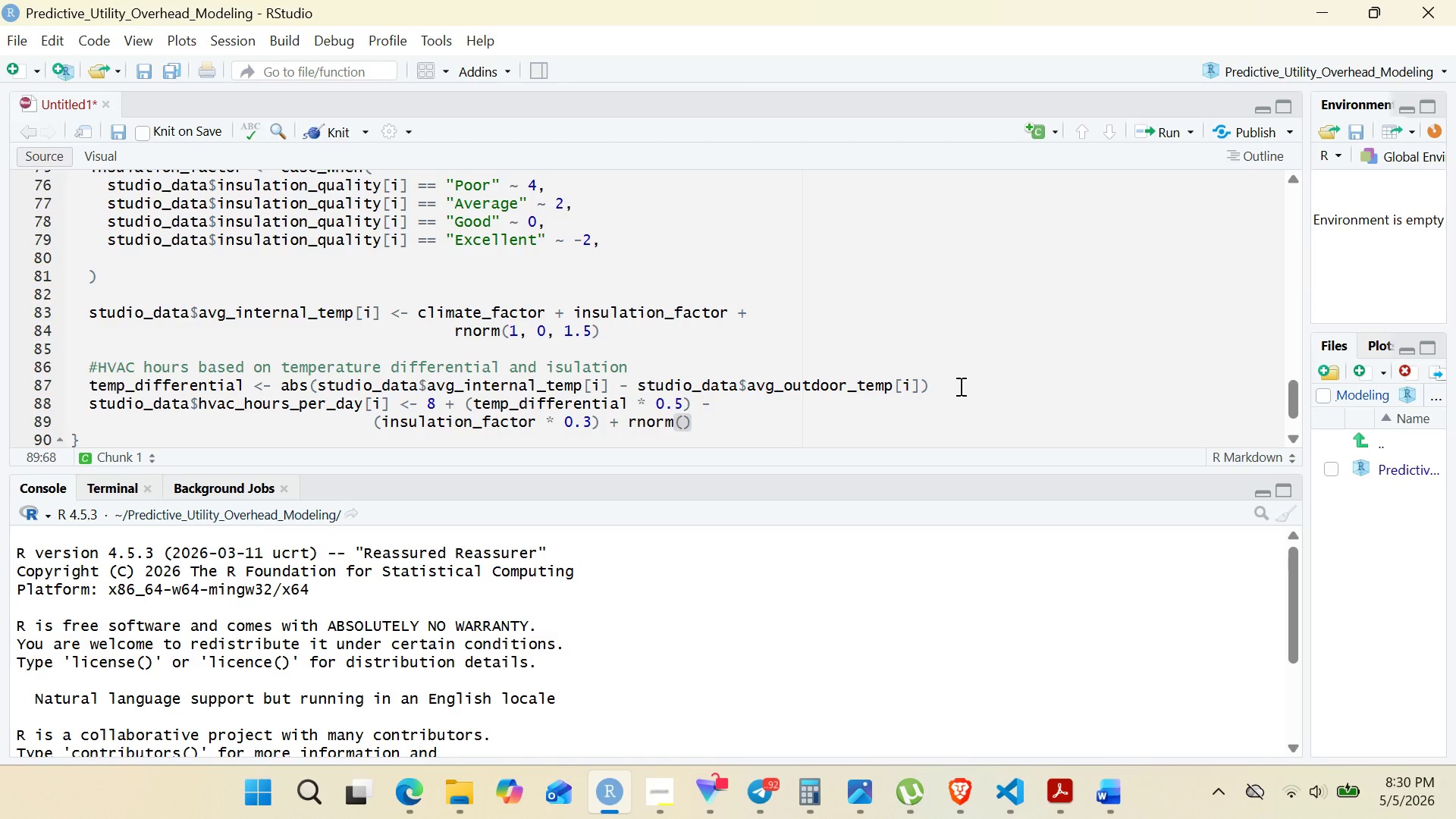 
wait(17.88)
 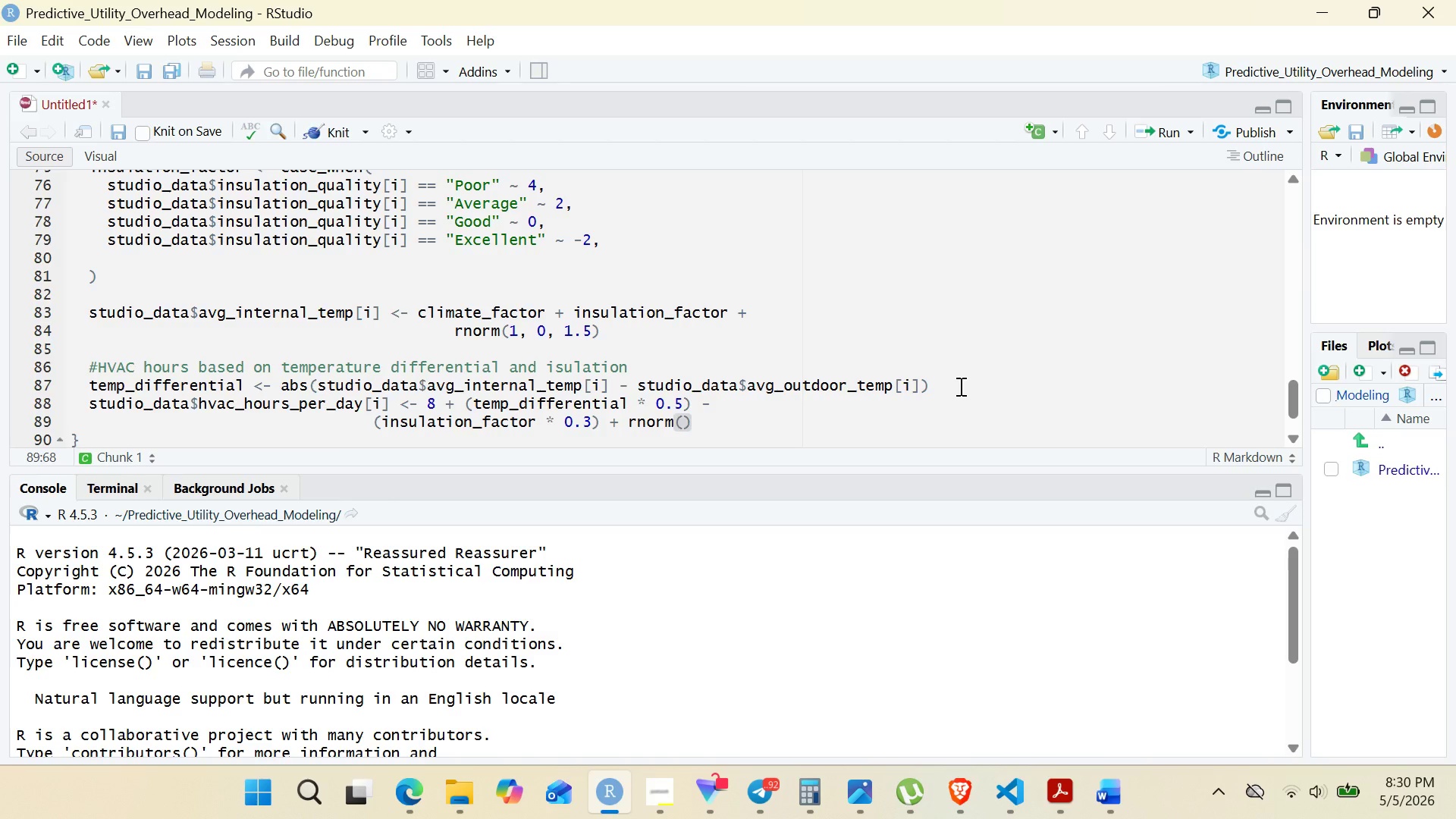 
key(1)
 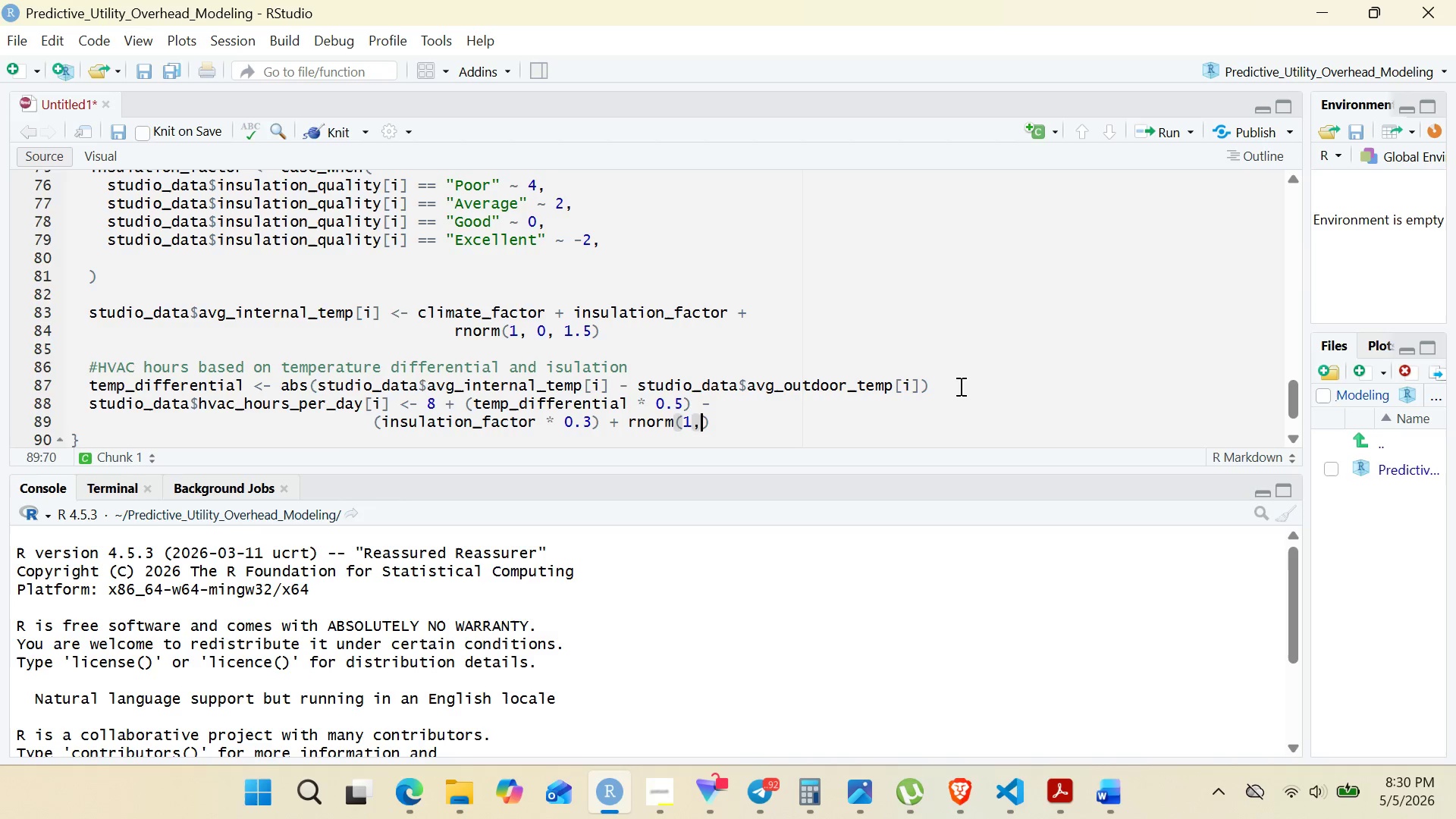 
key(Comma)
 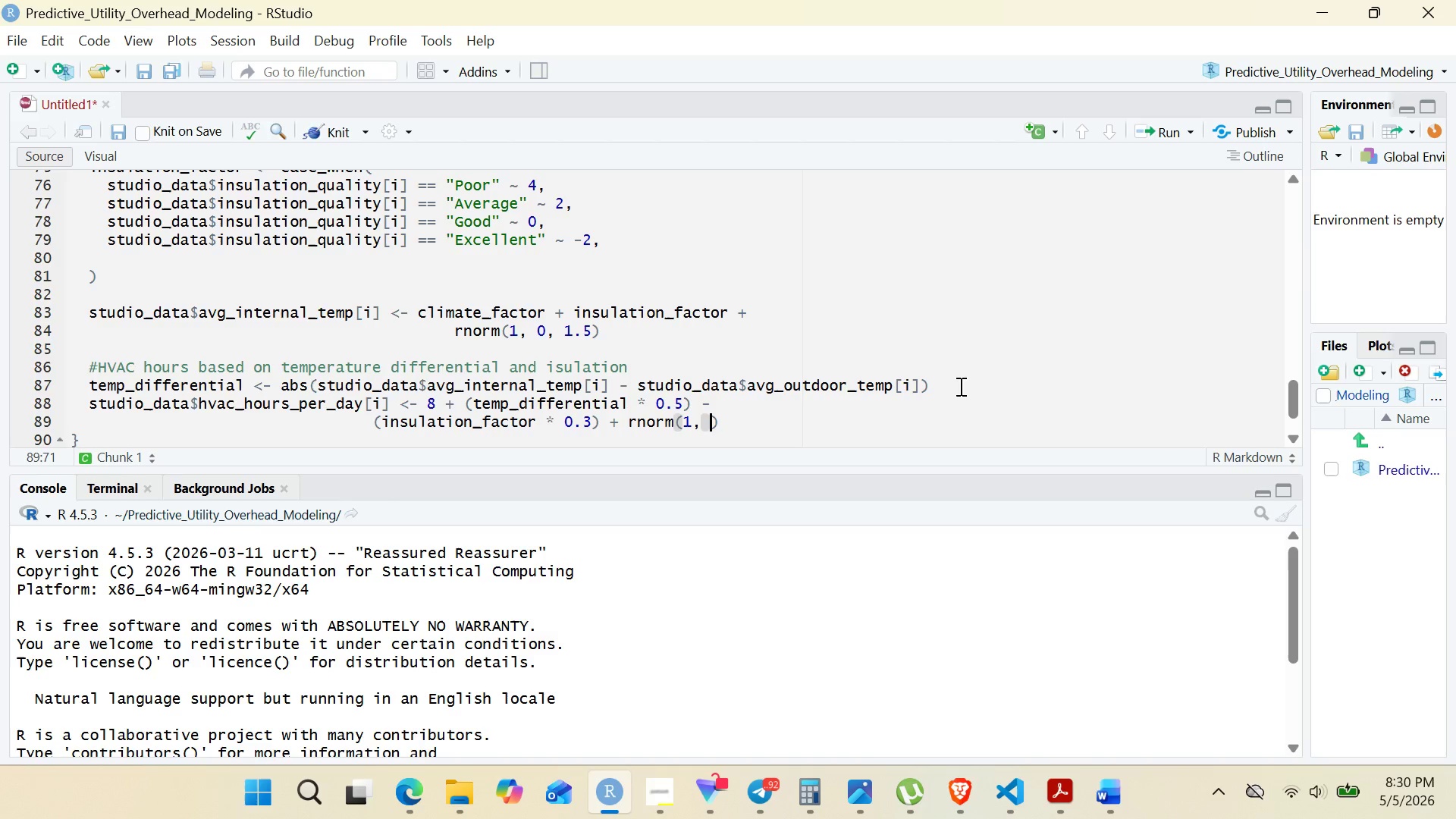 
key(Space)
 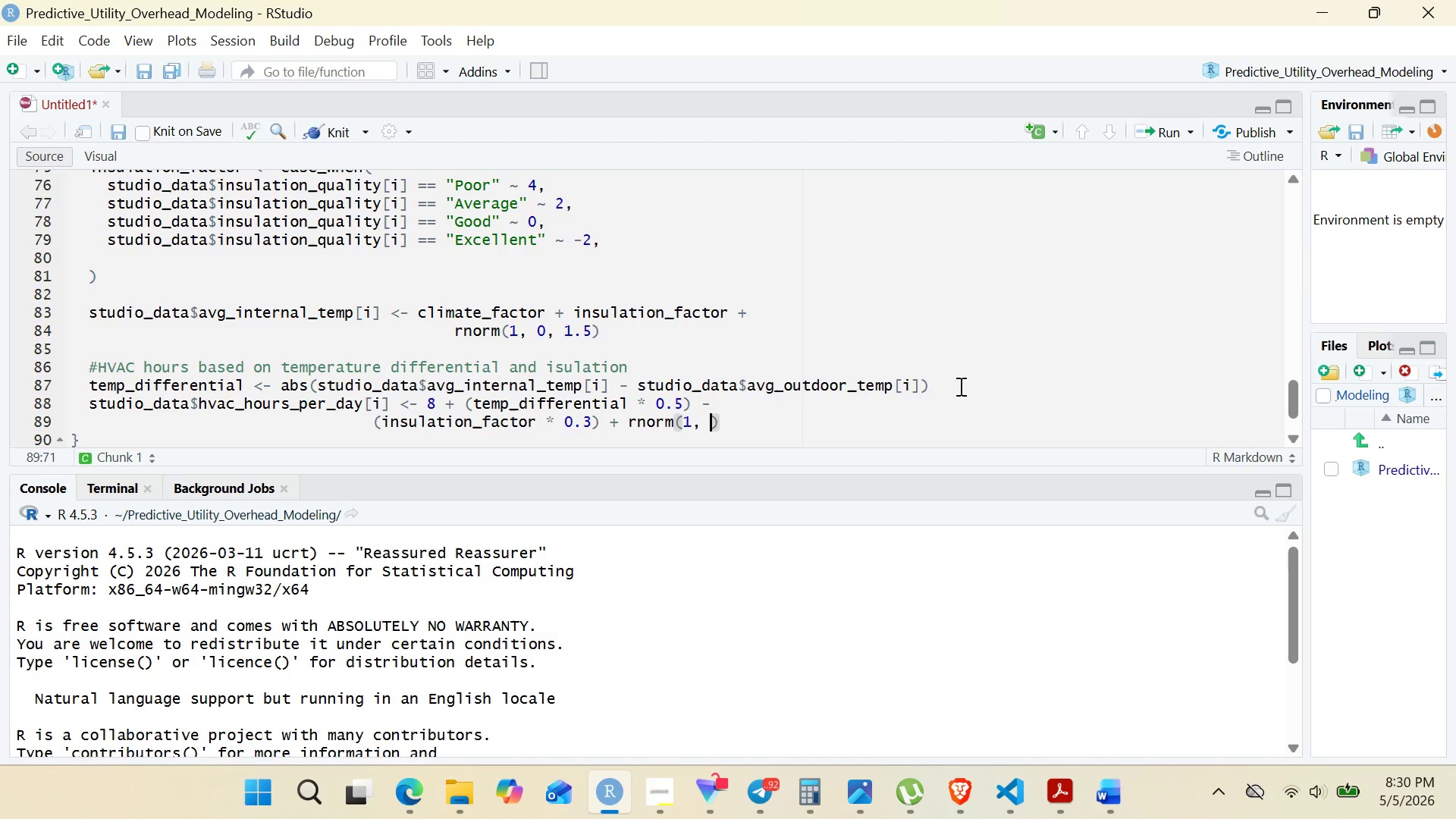 
key(0)
 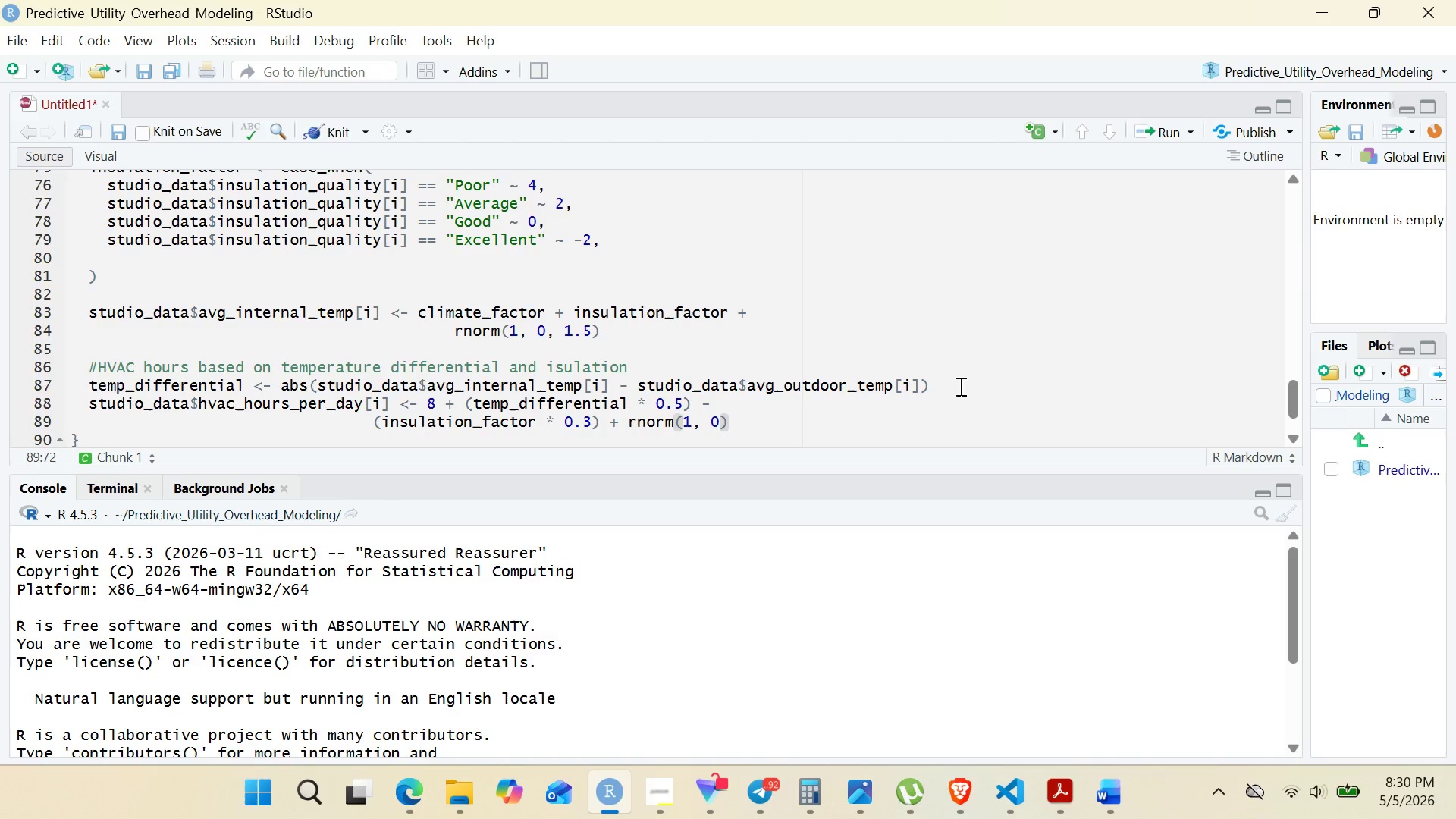 
key(Comma)
 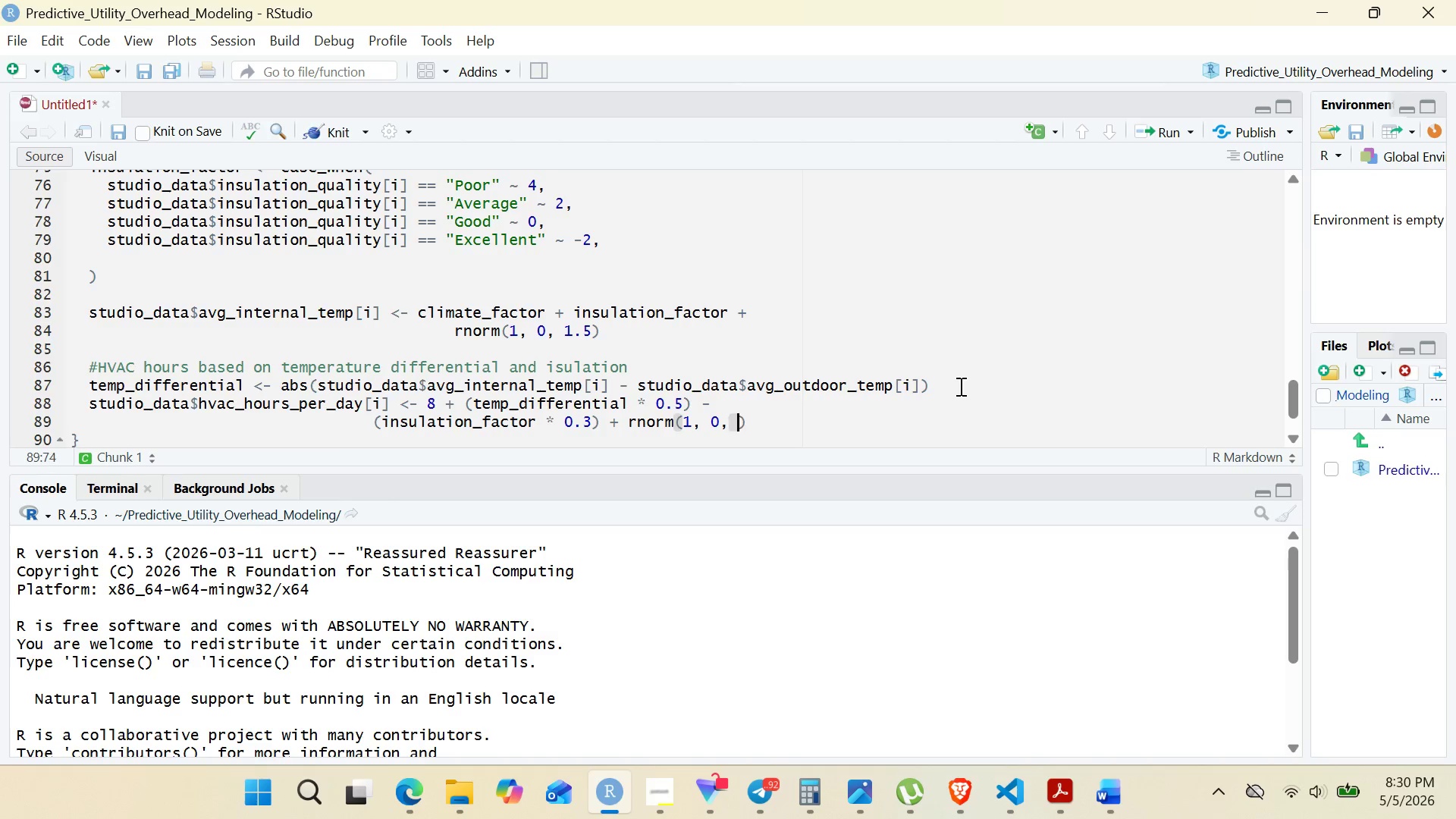 
key(Space)
 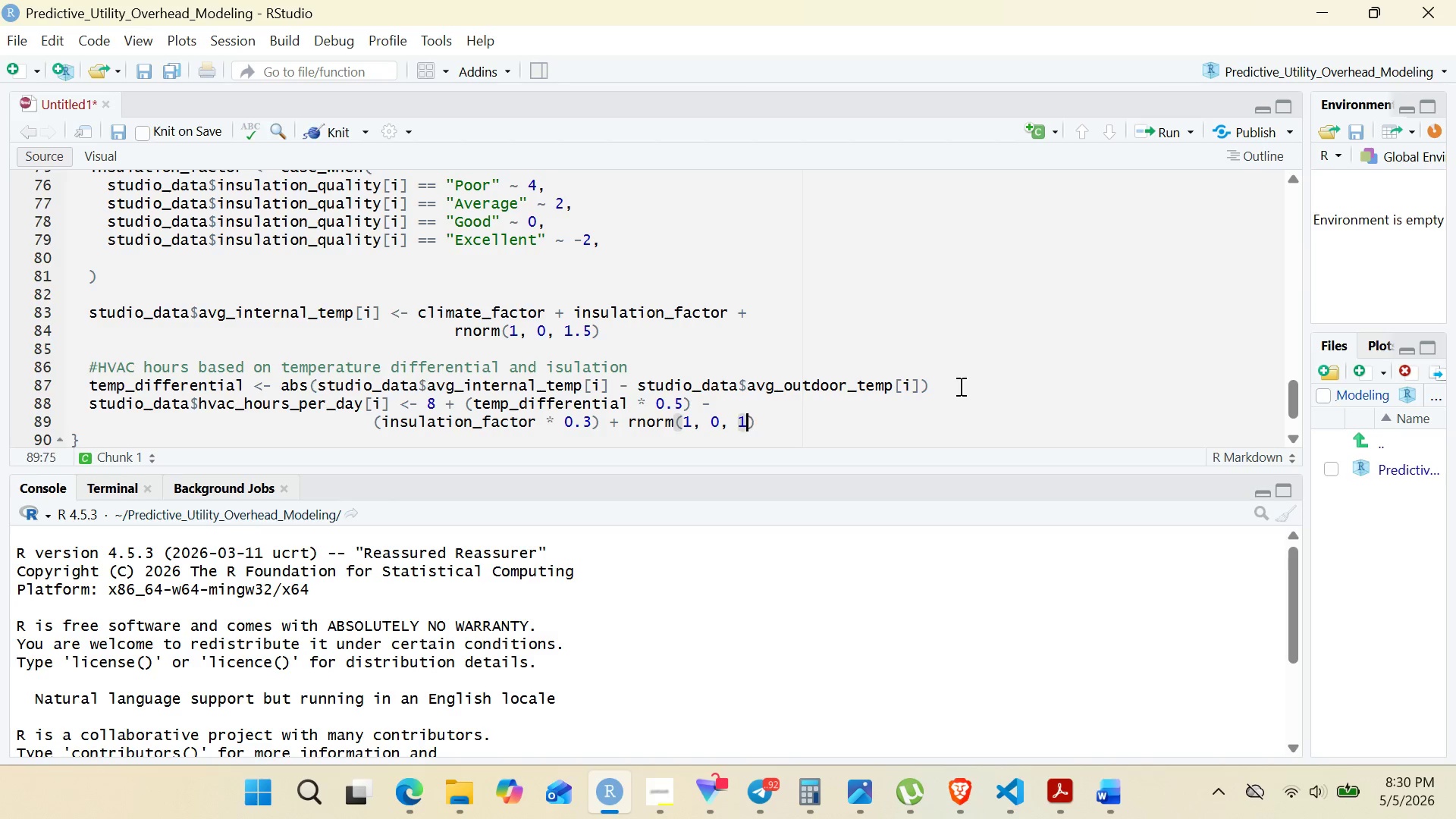 
key(1)
 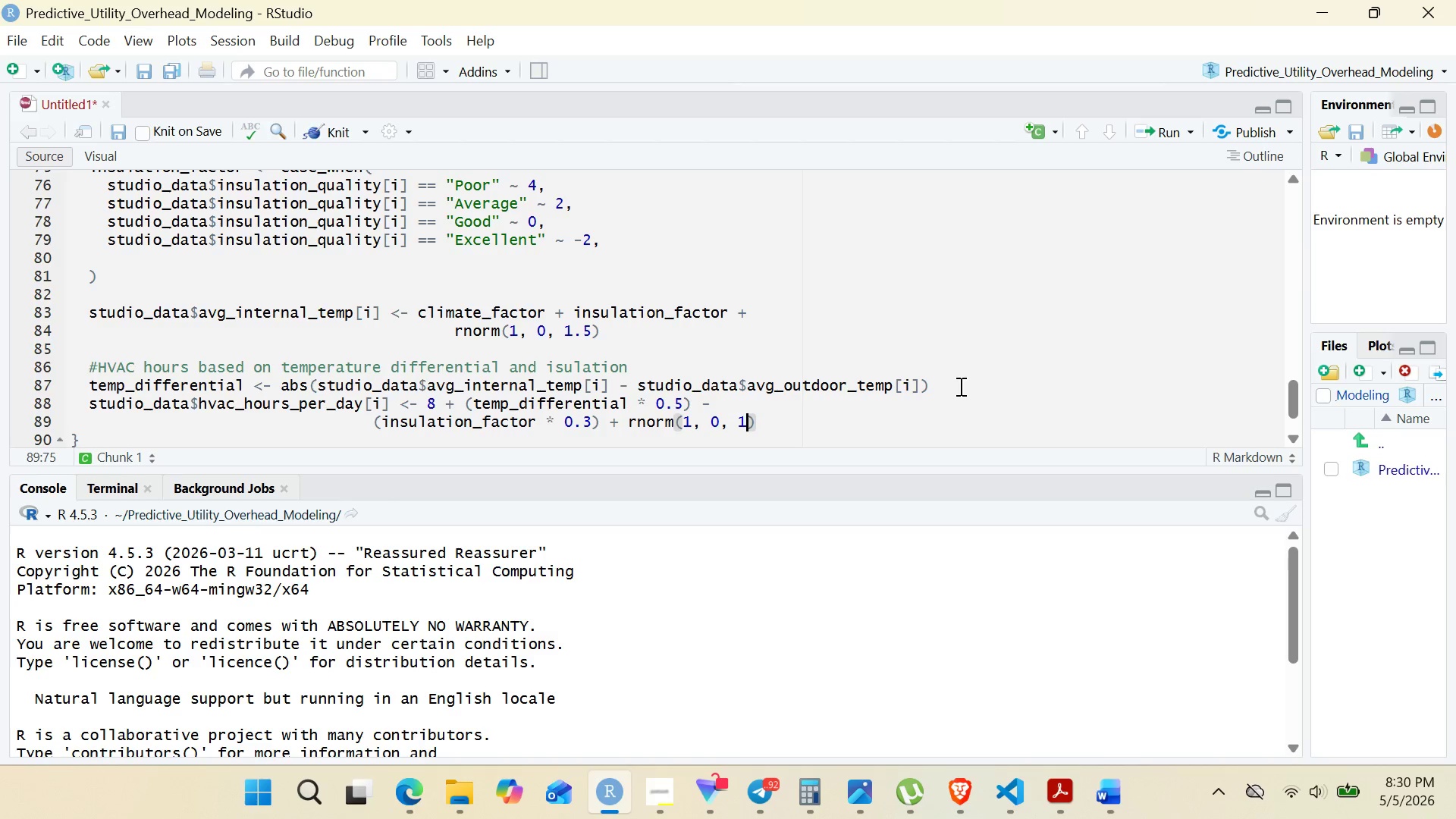 
key(ArrowRight)
 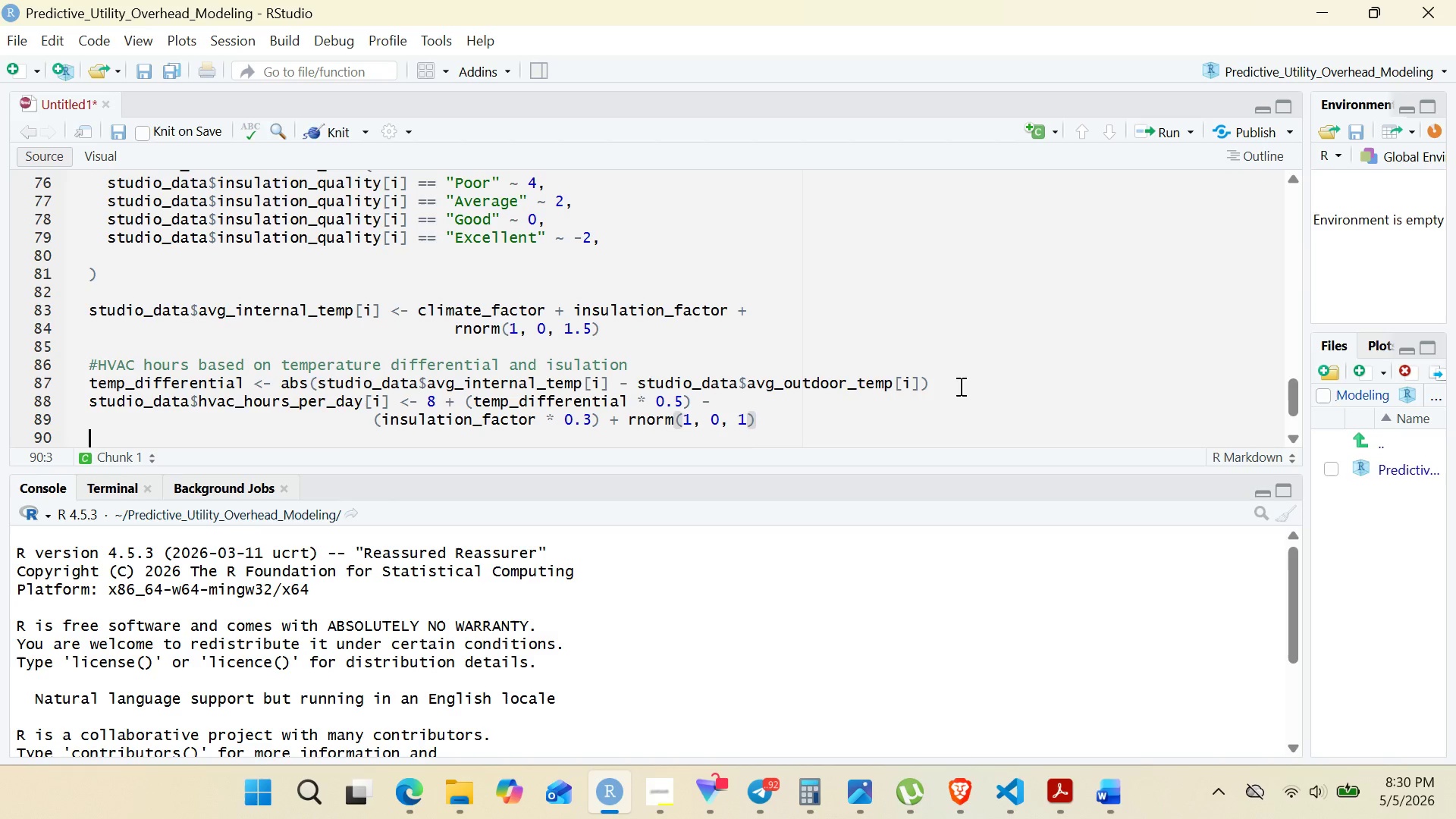 
key(Enter)
 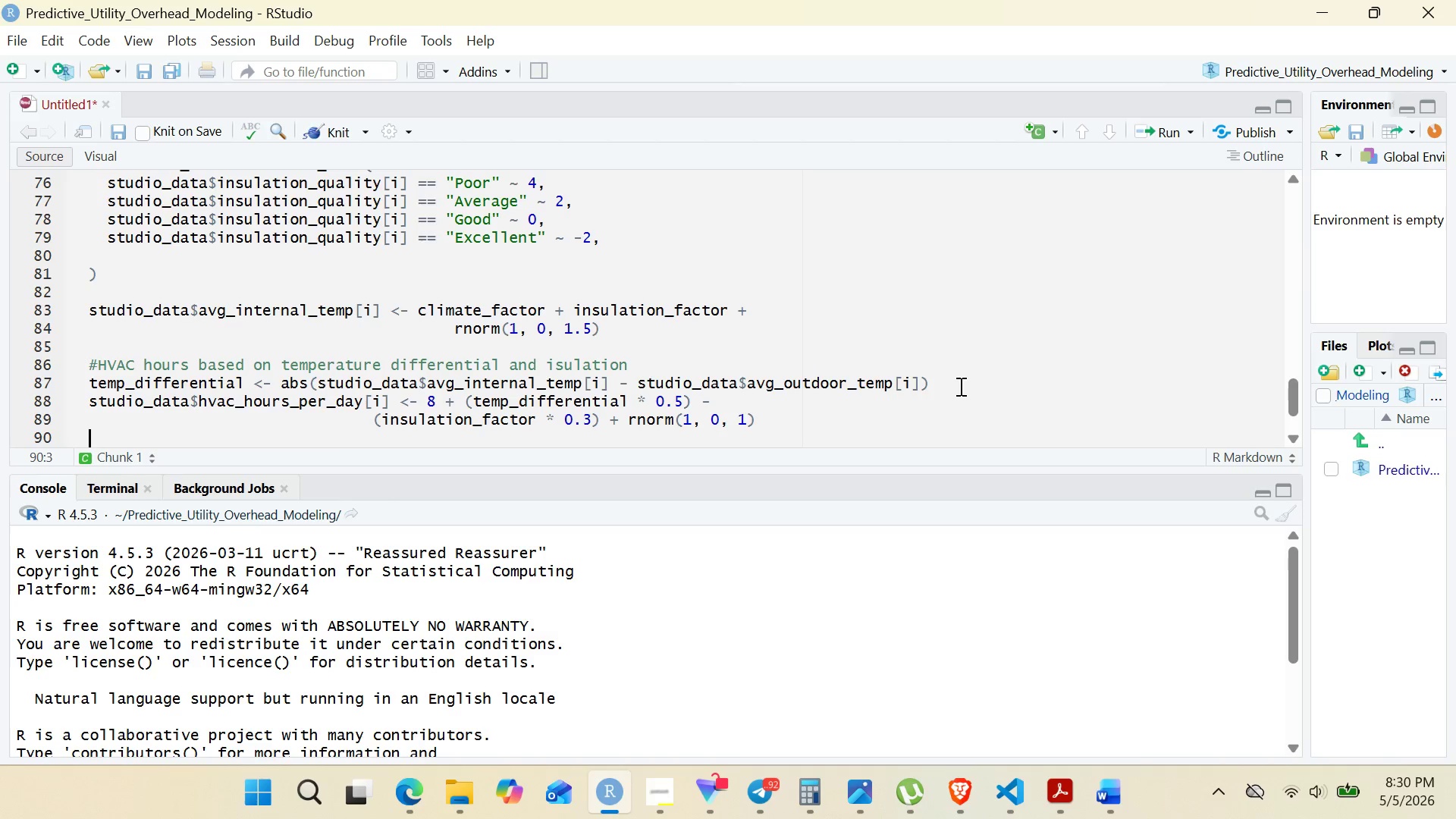 
wait(8.11)
 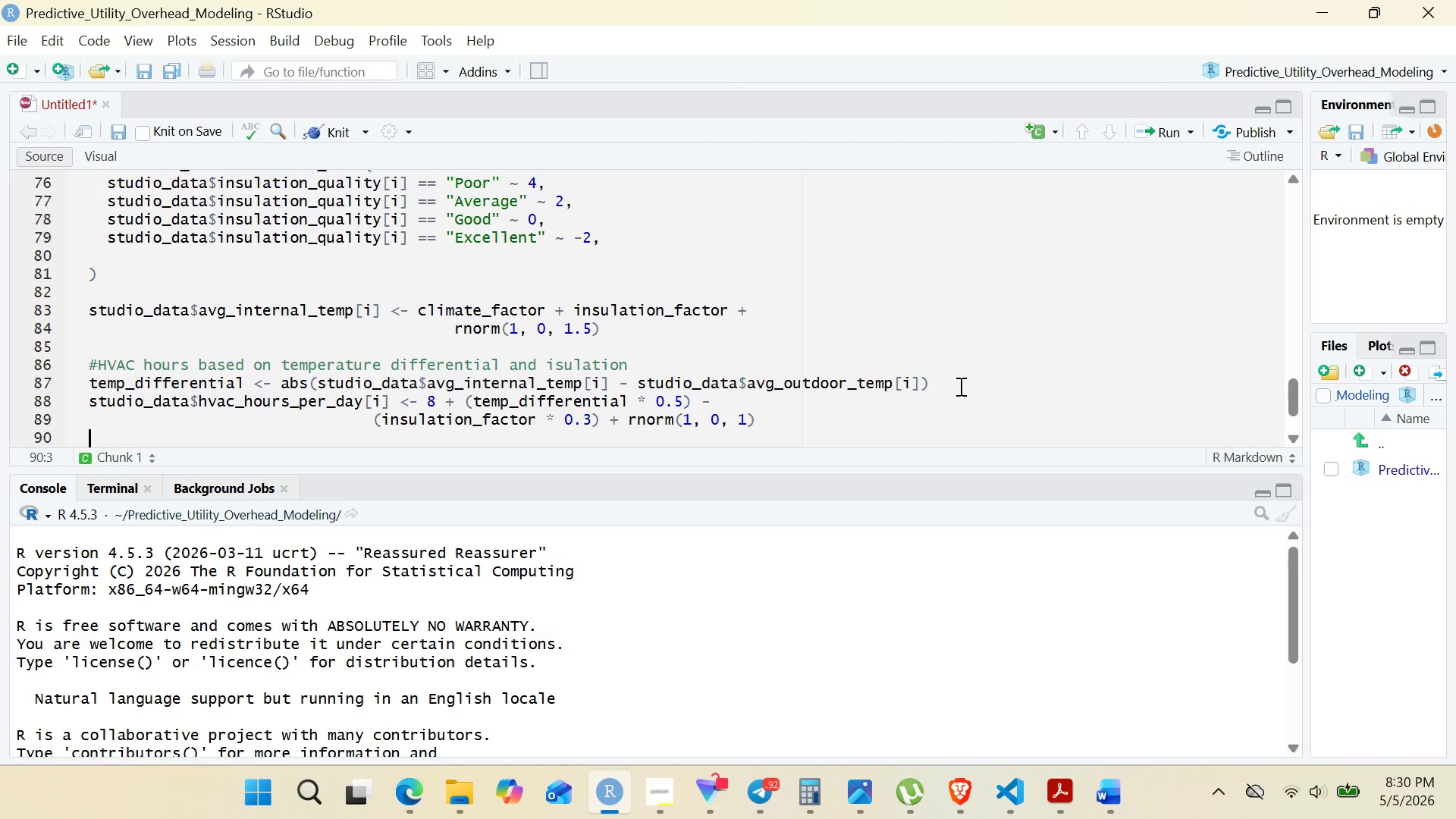 
left_click_drag(start_coordinate=[90, 402], to_coordinate=[391, 407])
 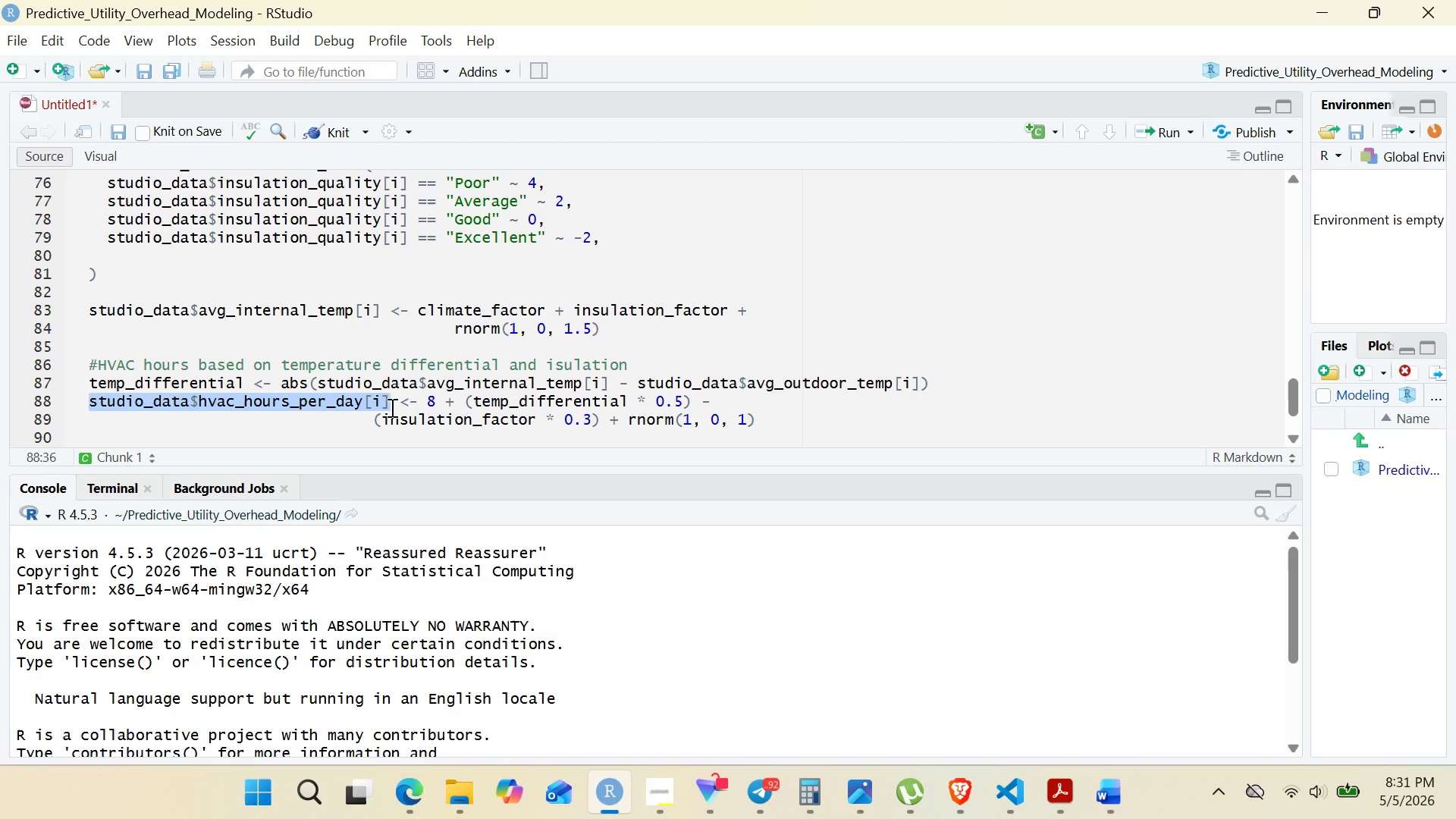 
key(Control+C)
 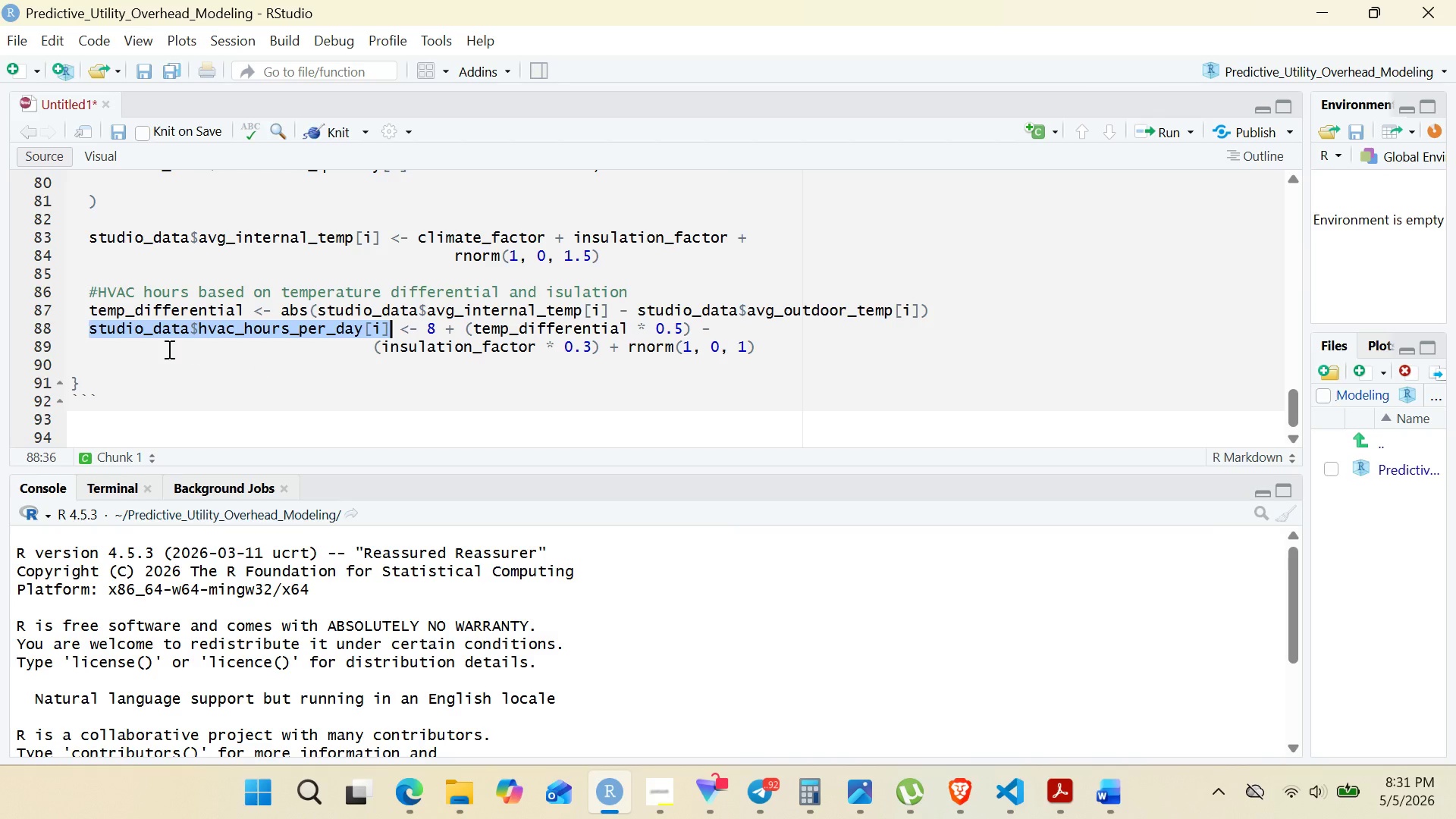 
left_click([124, 361])
 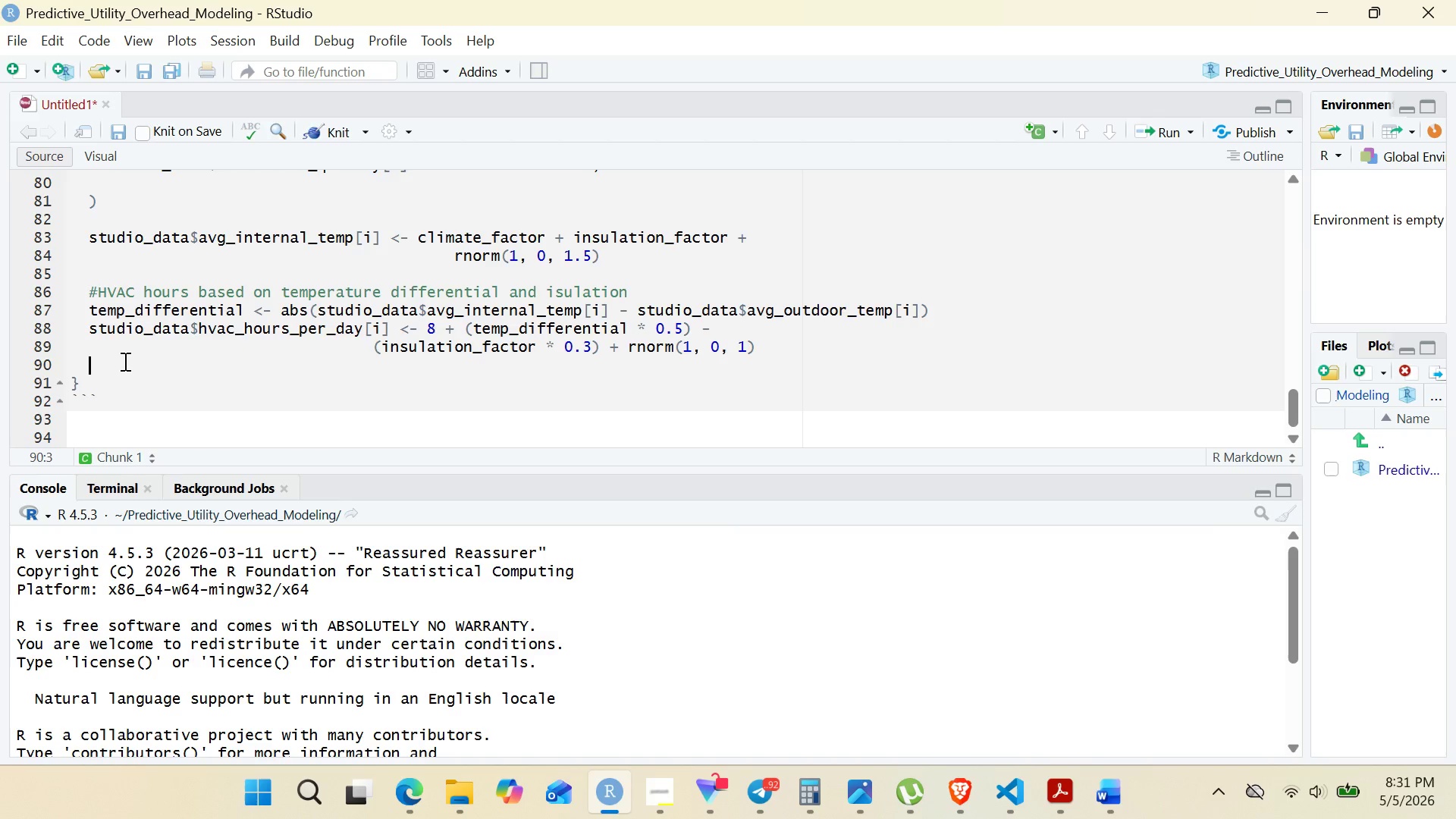 
key(Control+V)
 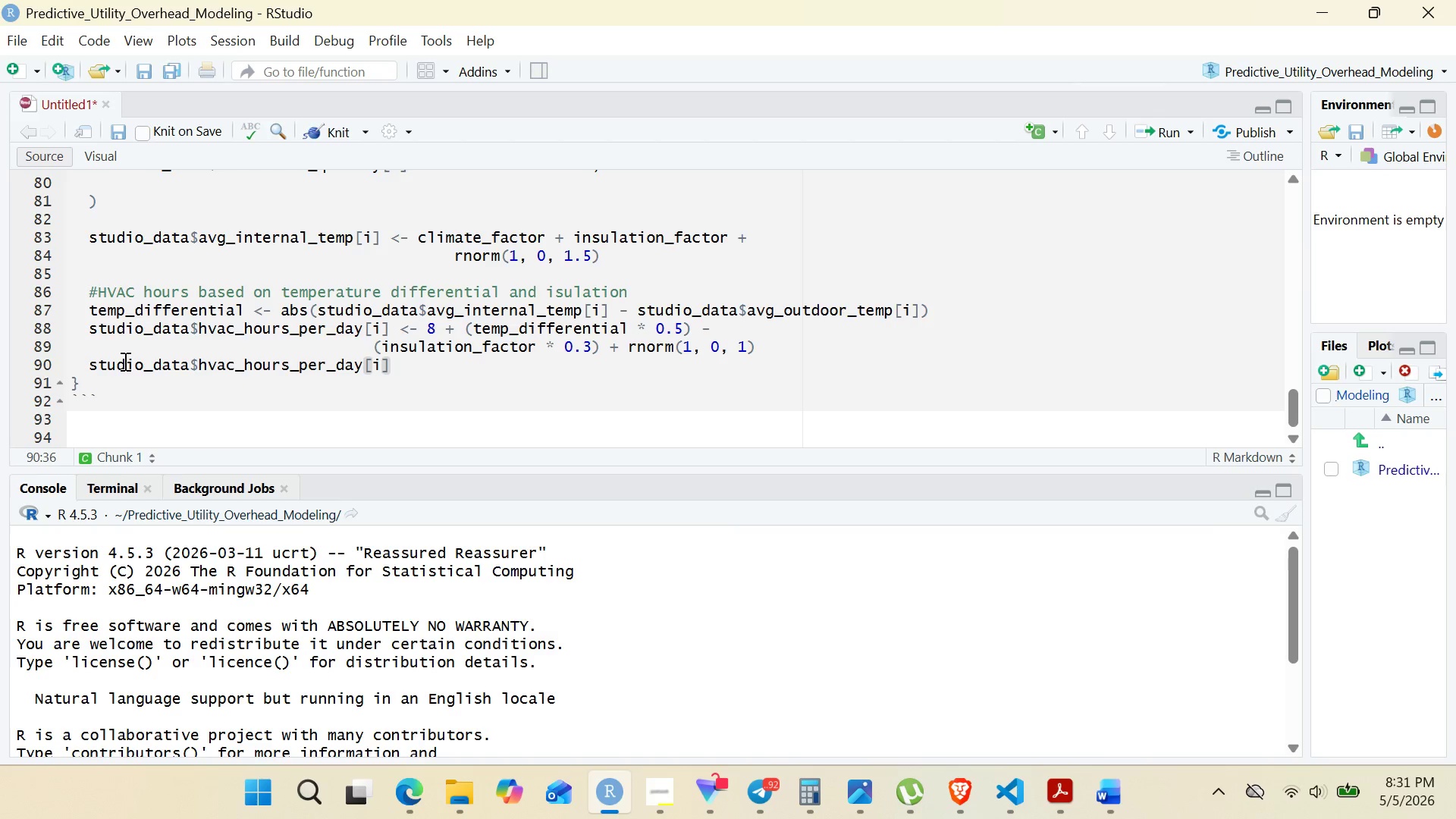 
type( <- pmax)
 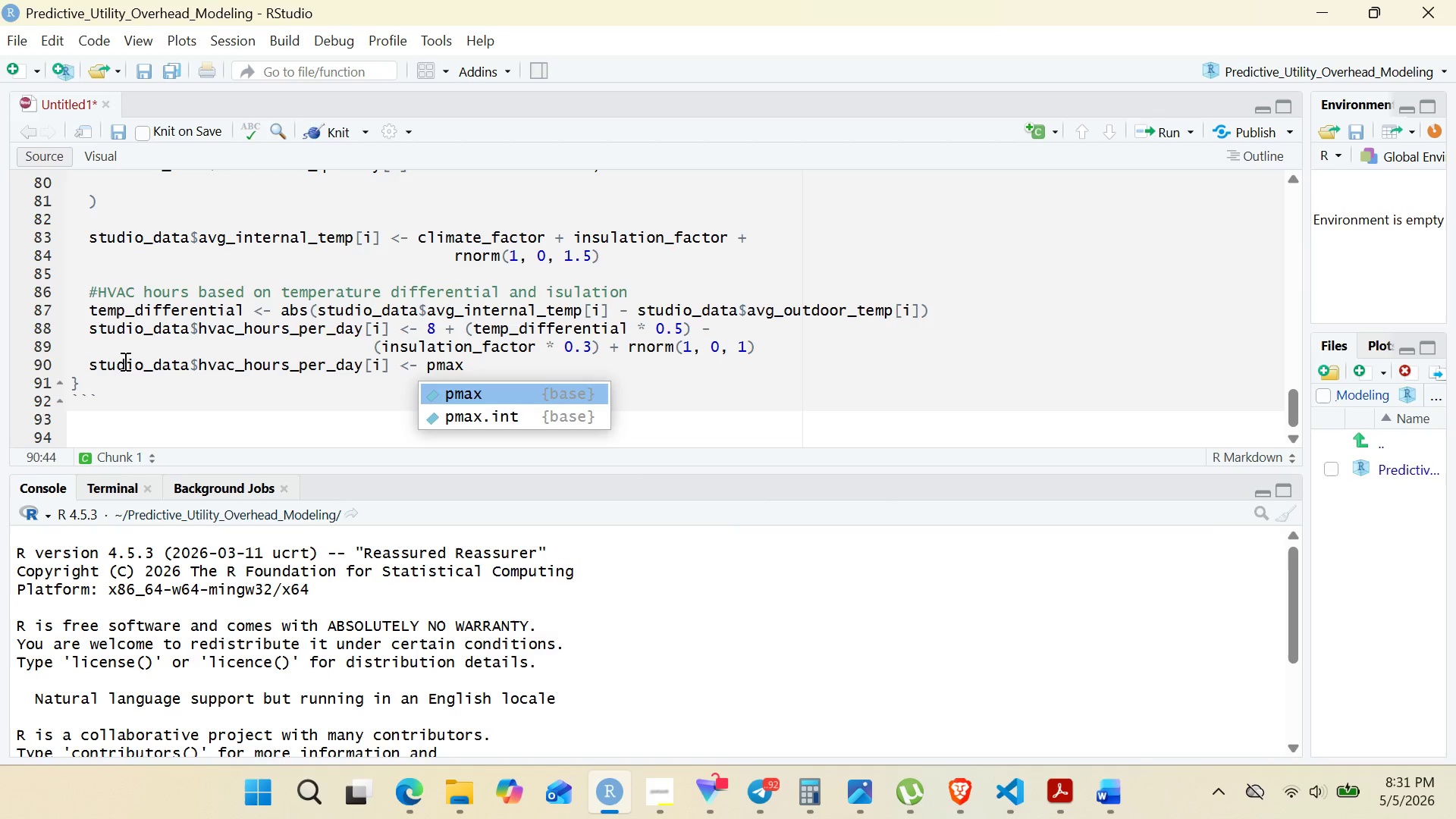 
key(Enter)
 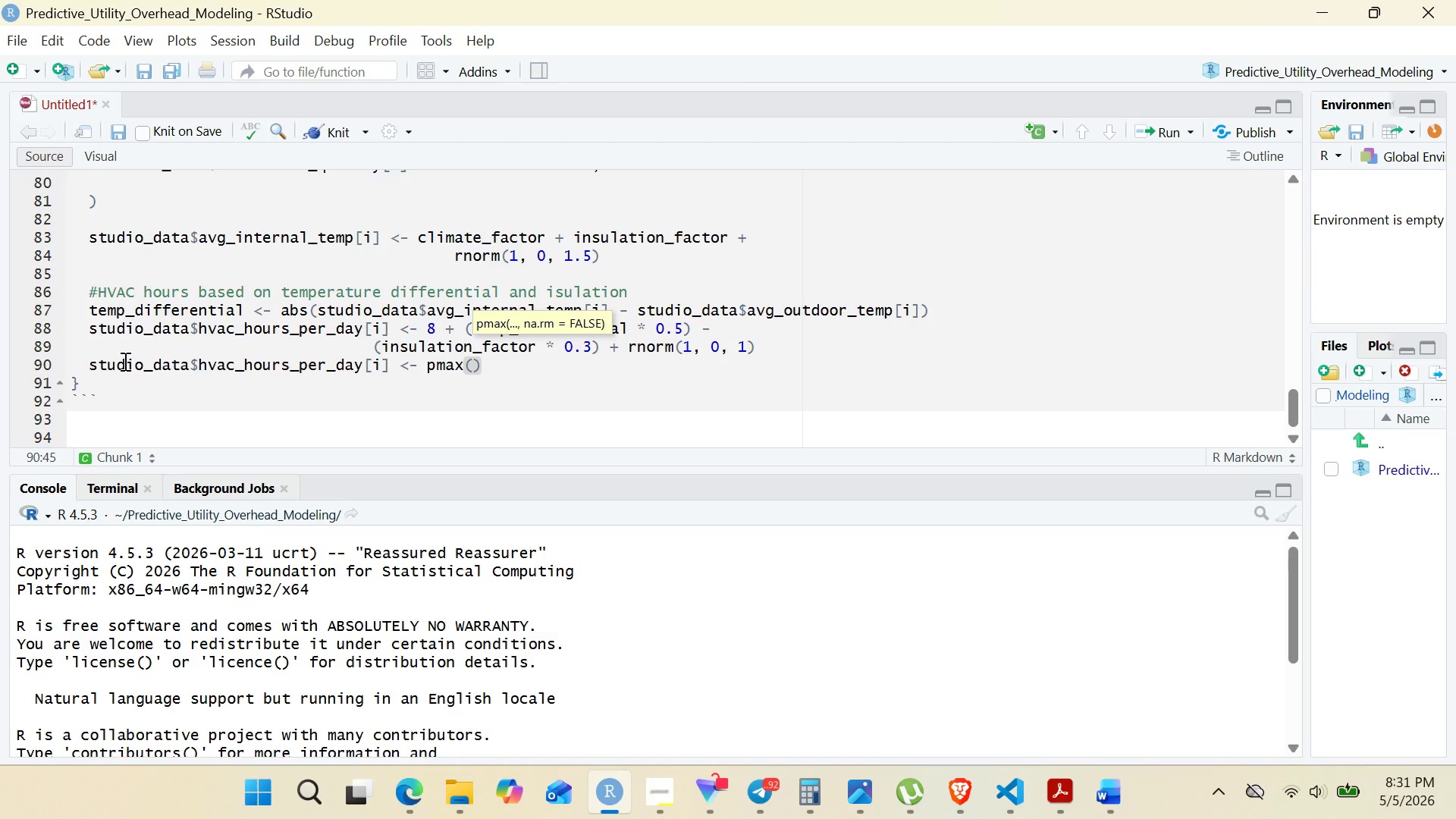 
type(2, pmin(18,)
 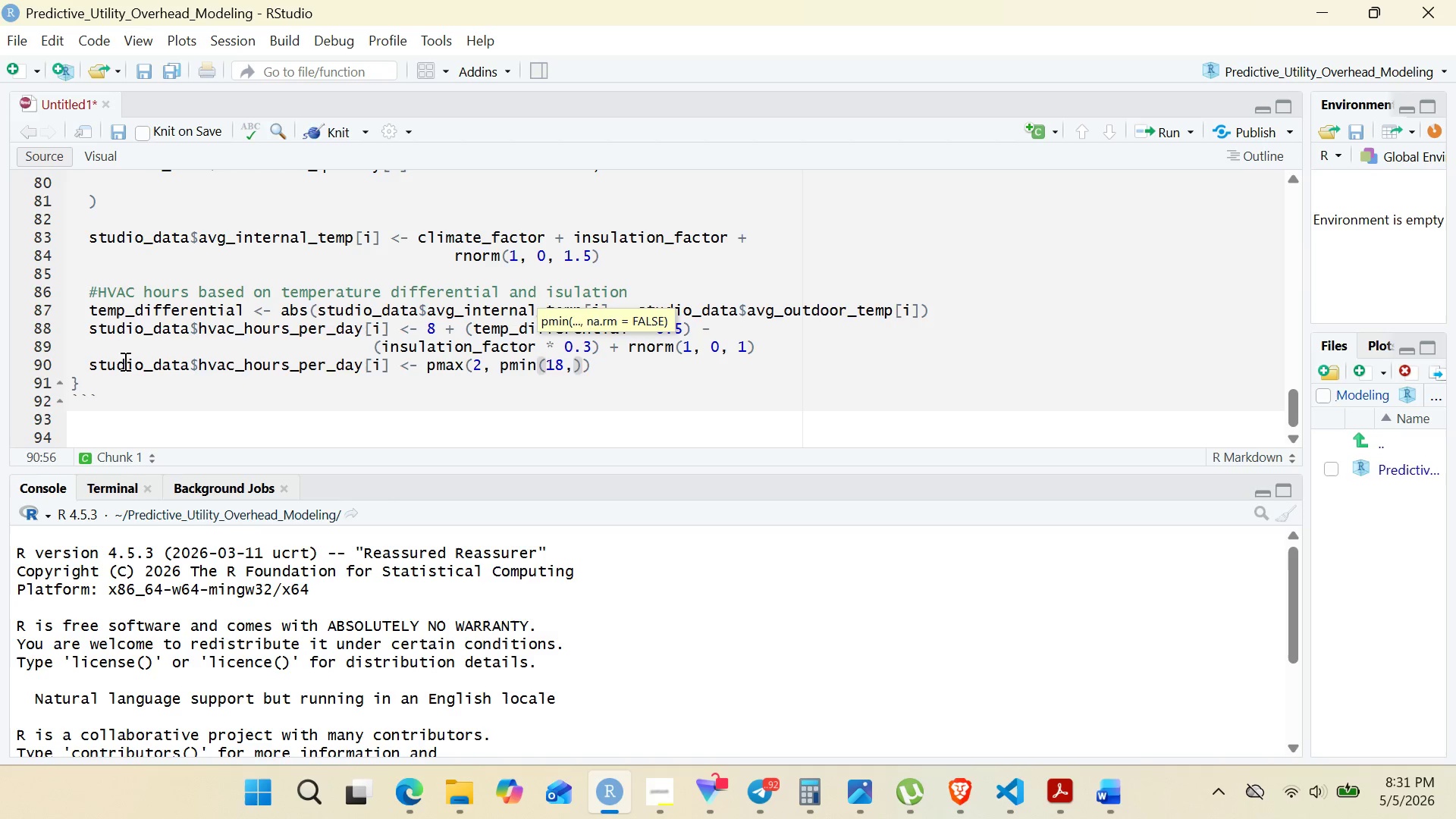 
wait(7.8)
 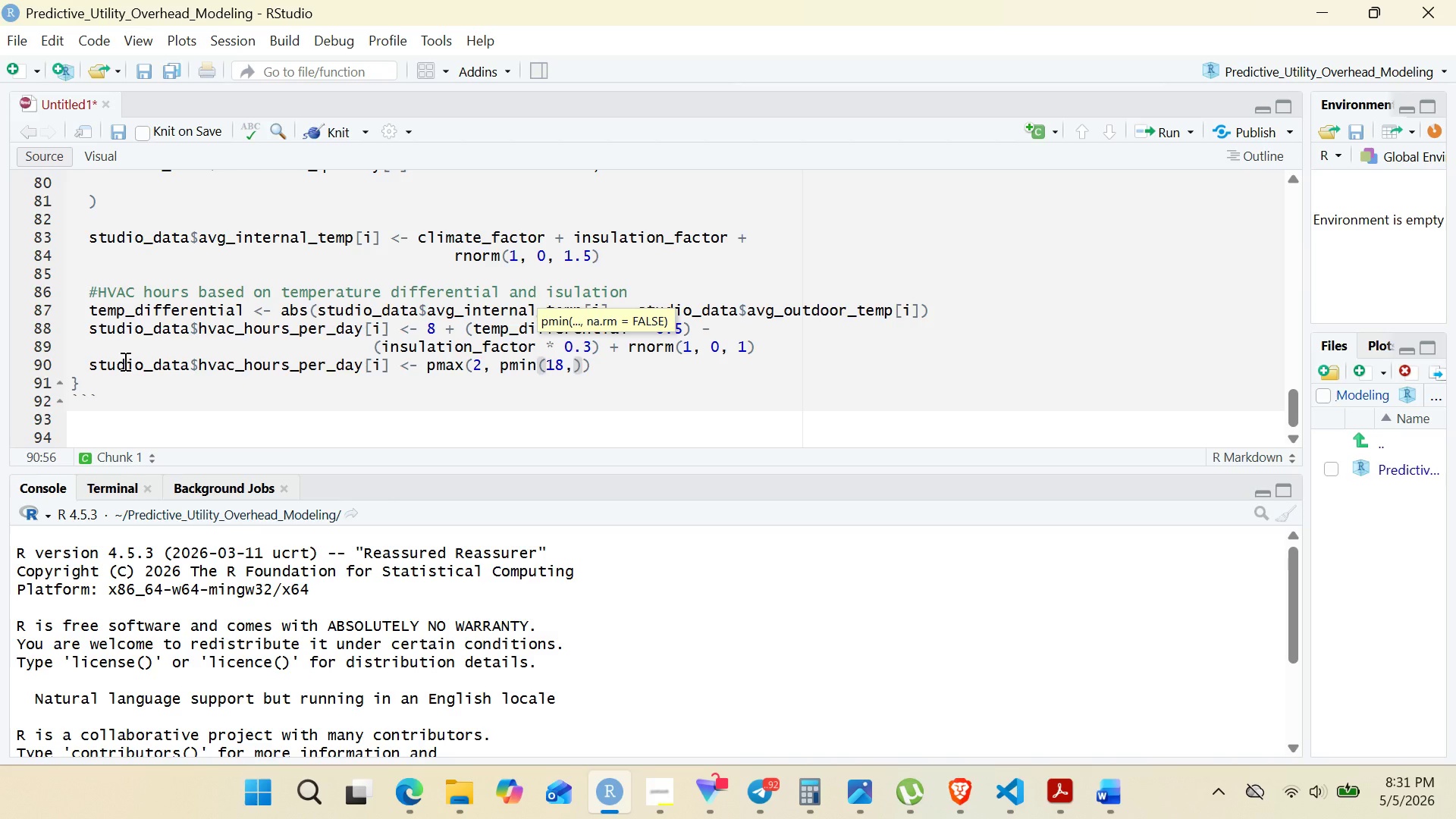 
key(Space)
 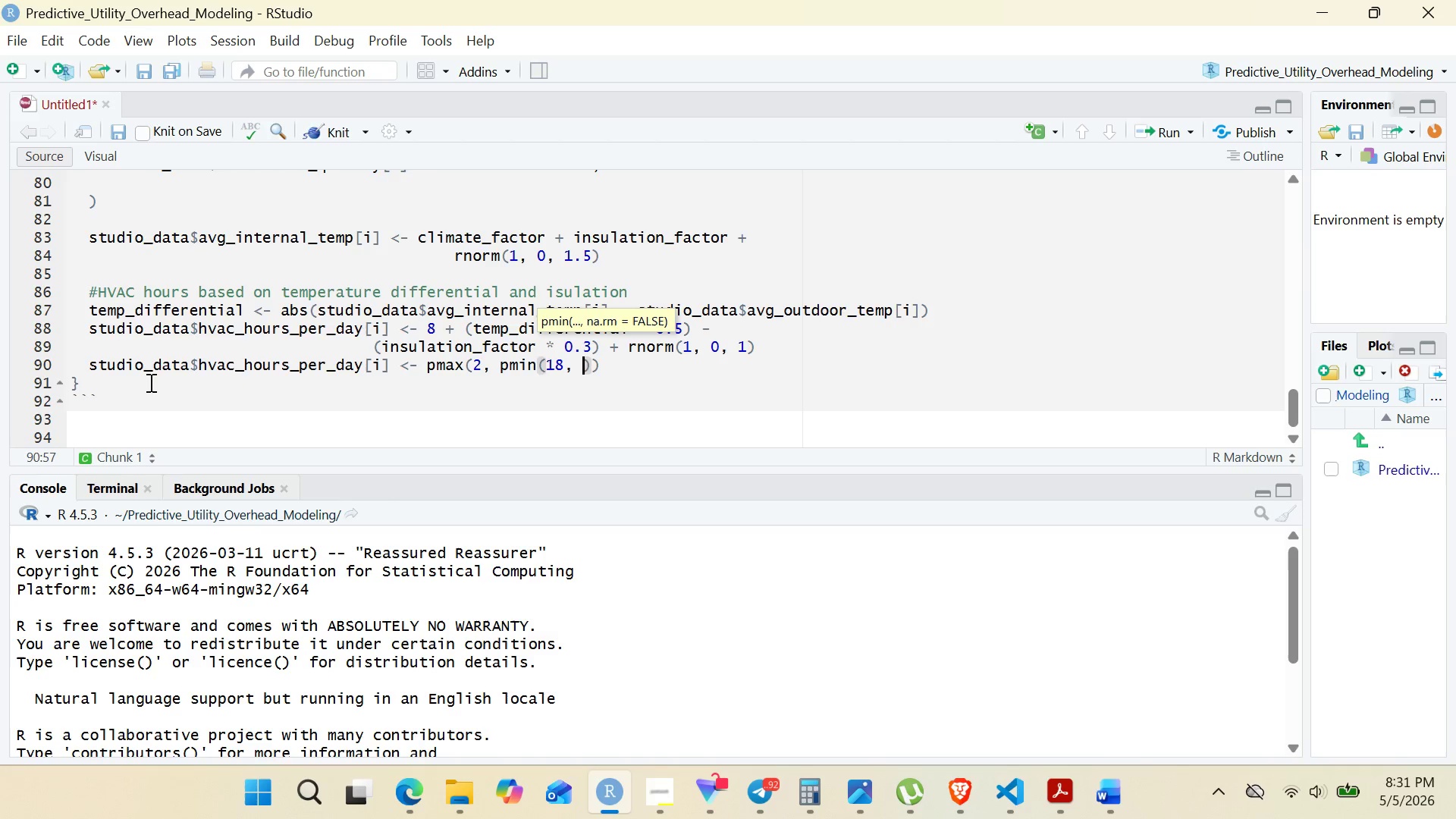 
key(Control+V)
 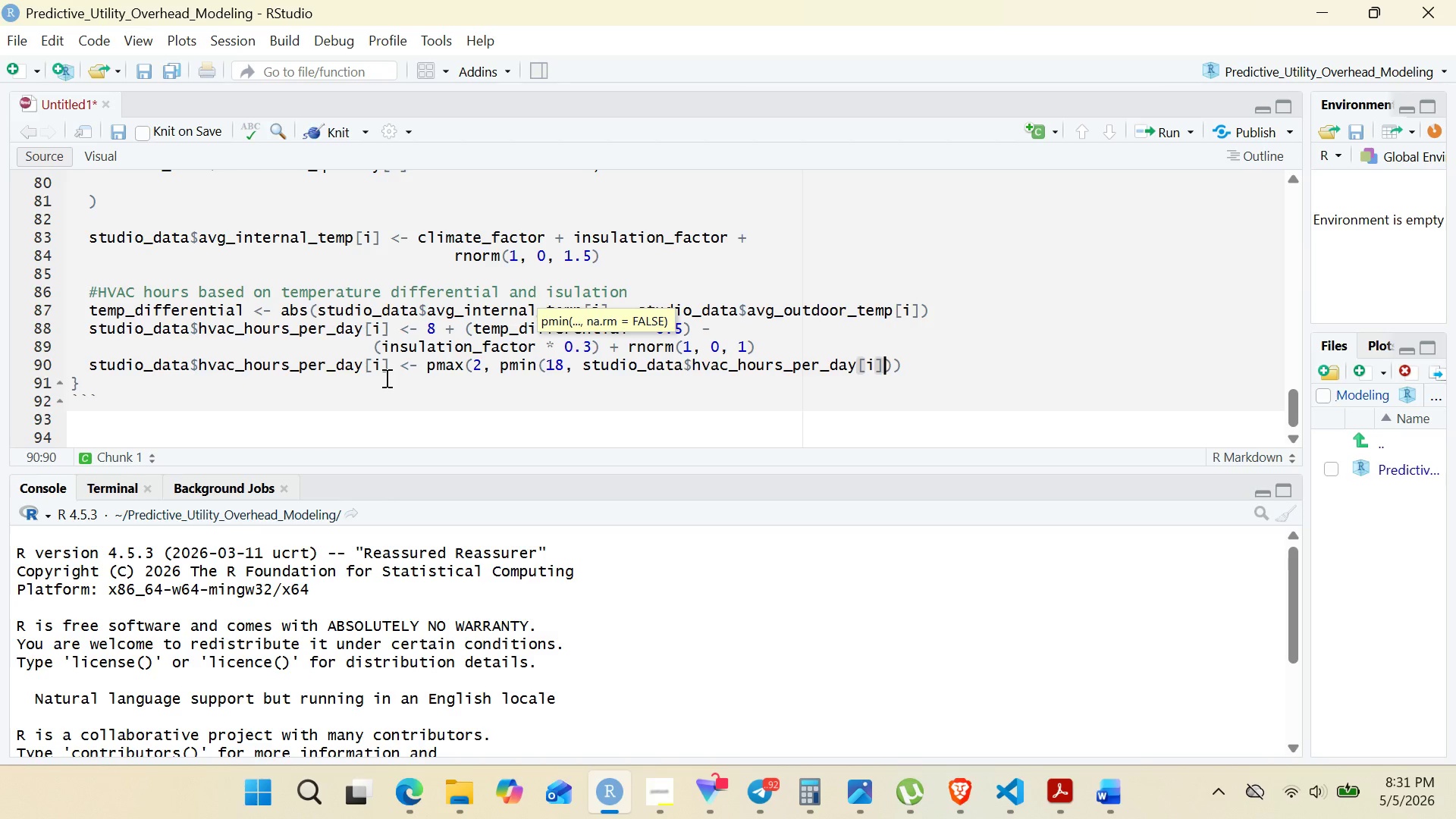 
wait(8.34)
 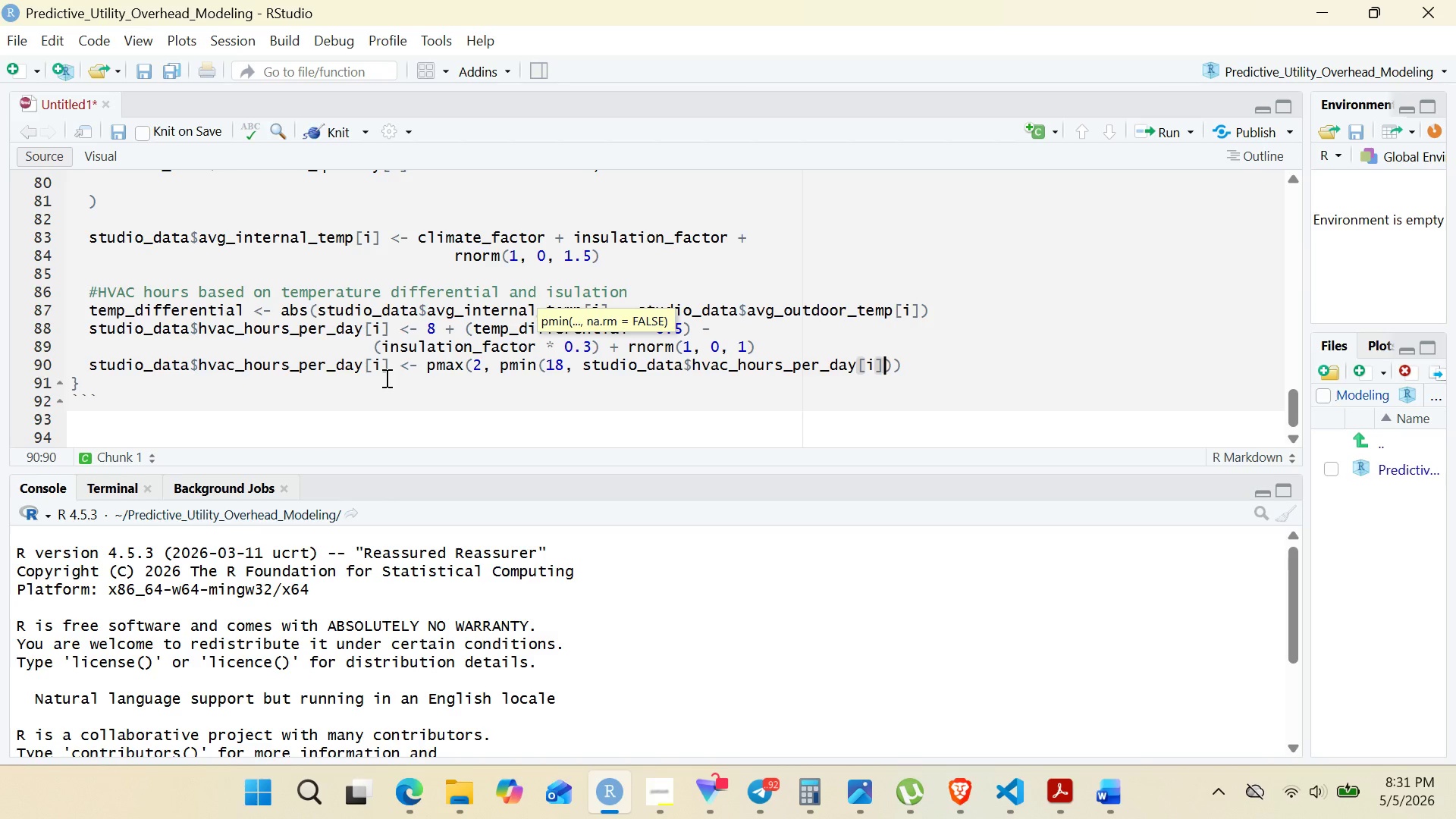 
left_click([953, 362])
 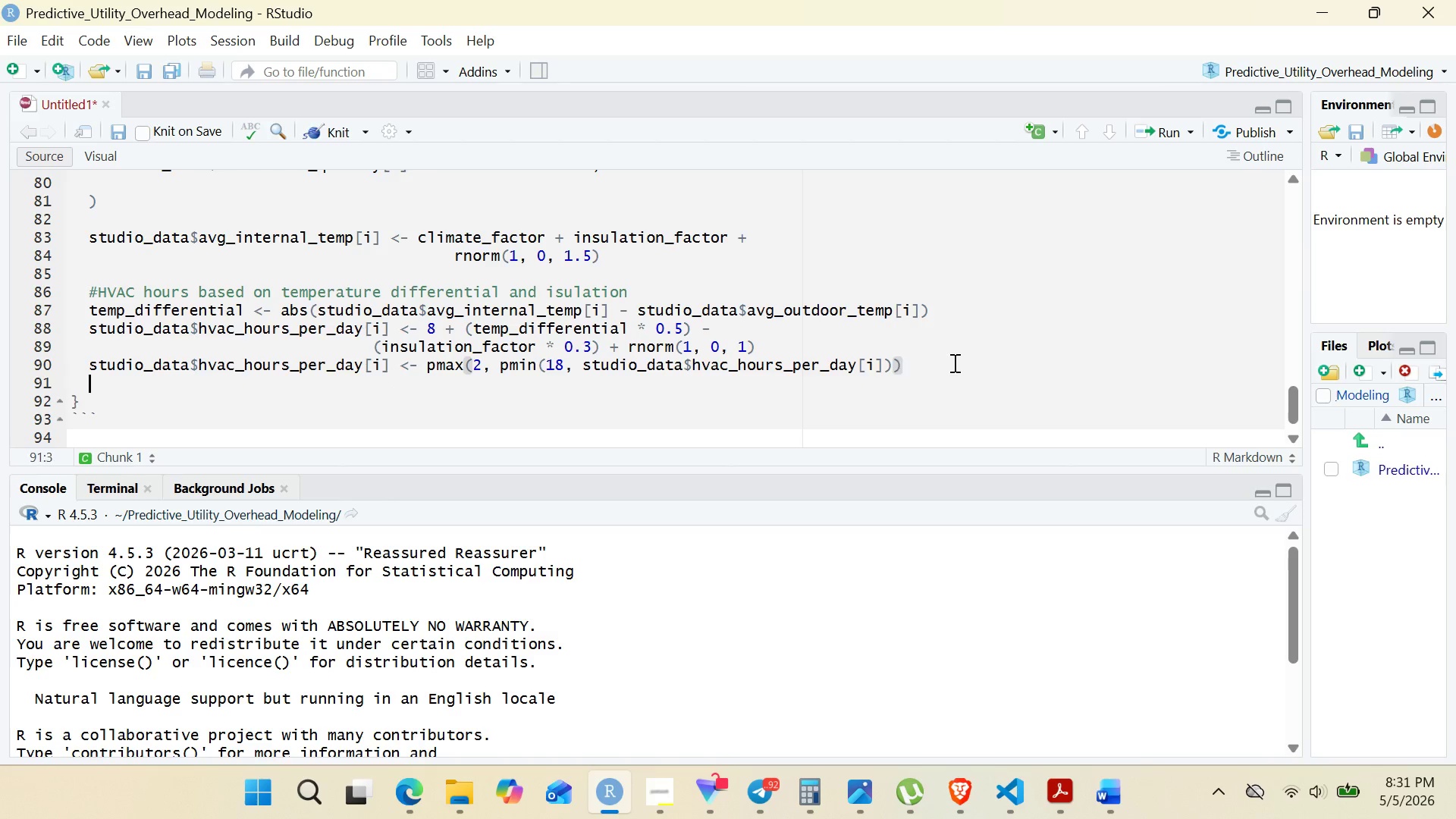 
key(Enter)
 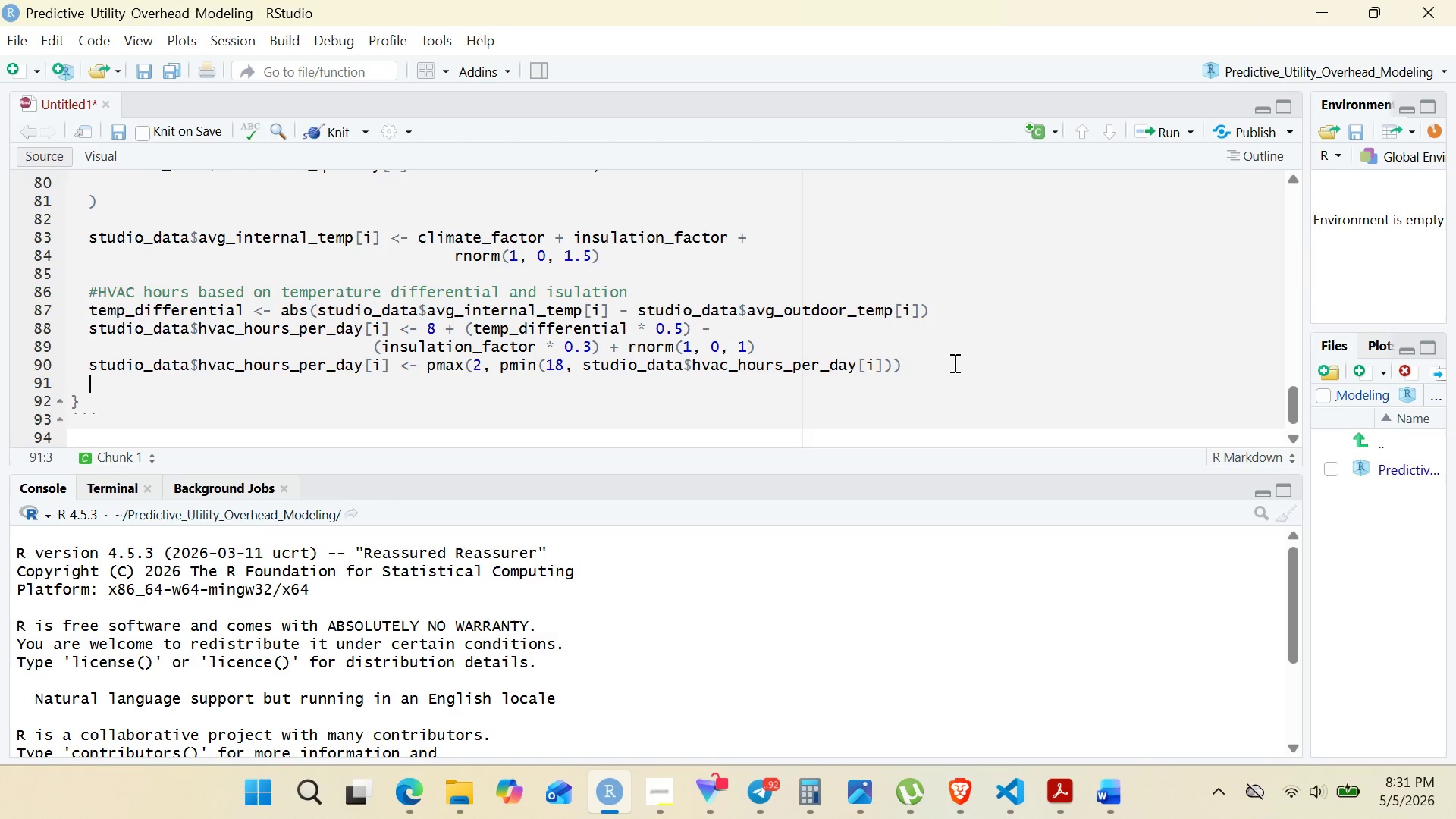 
key(Enter)
 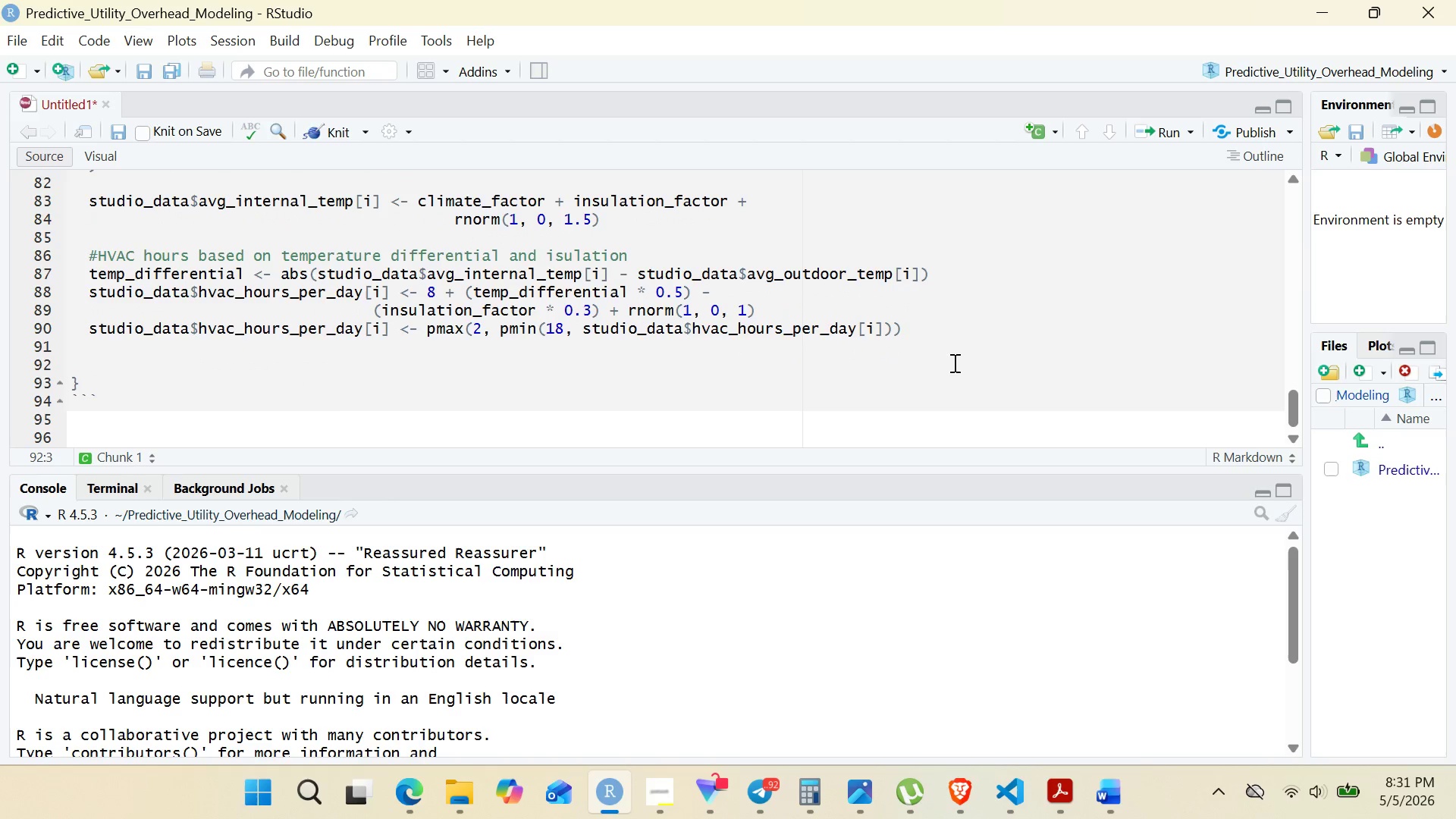 
type(# Ligh)
 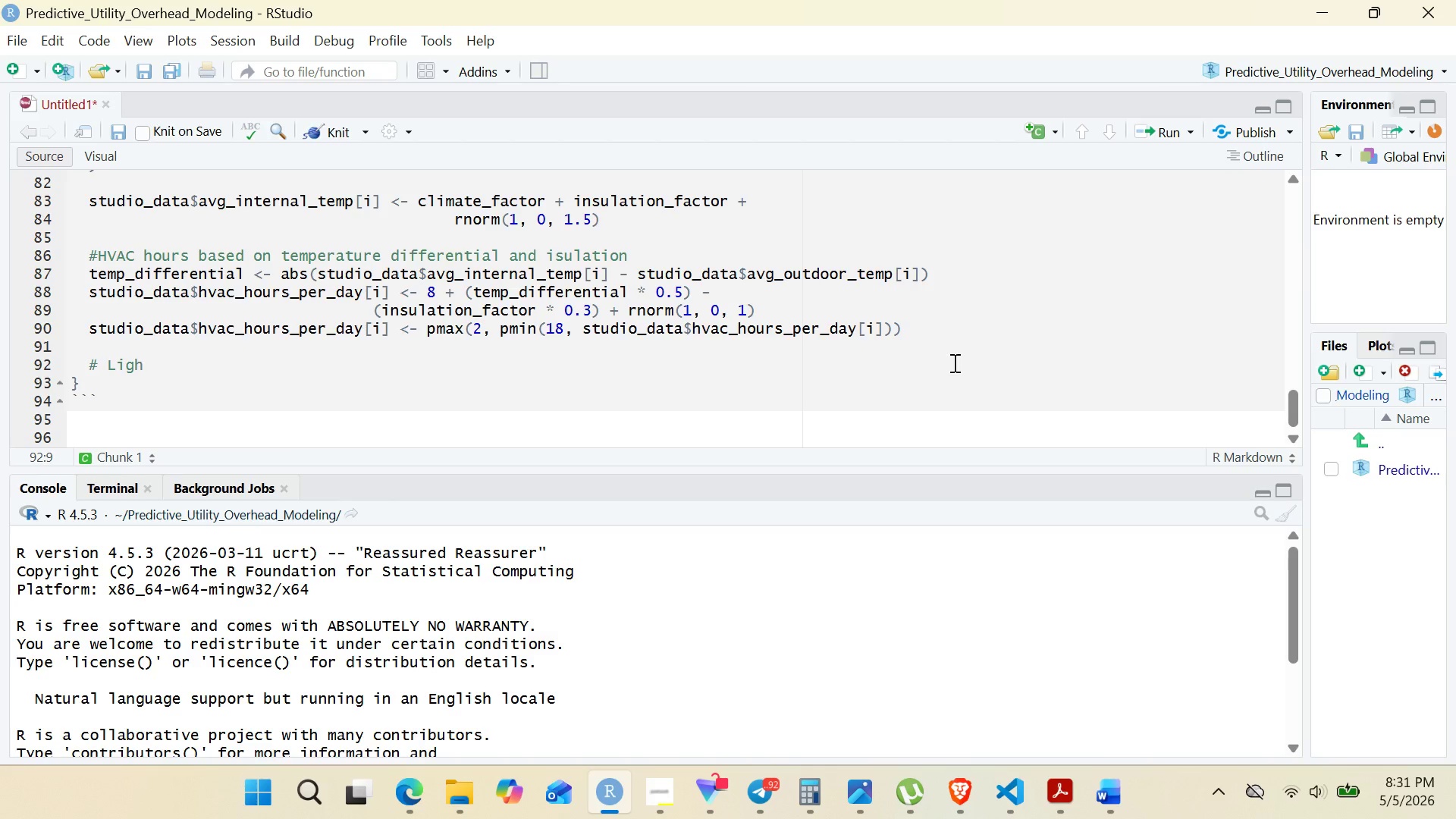 
wait(10.98)
 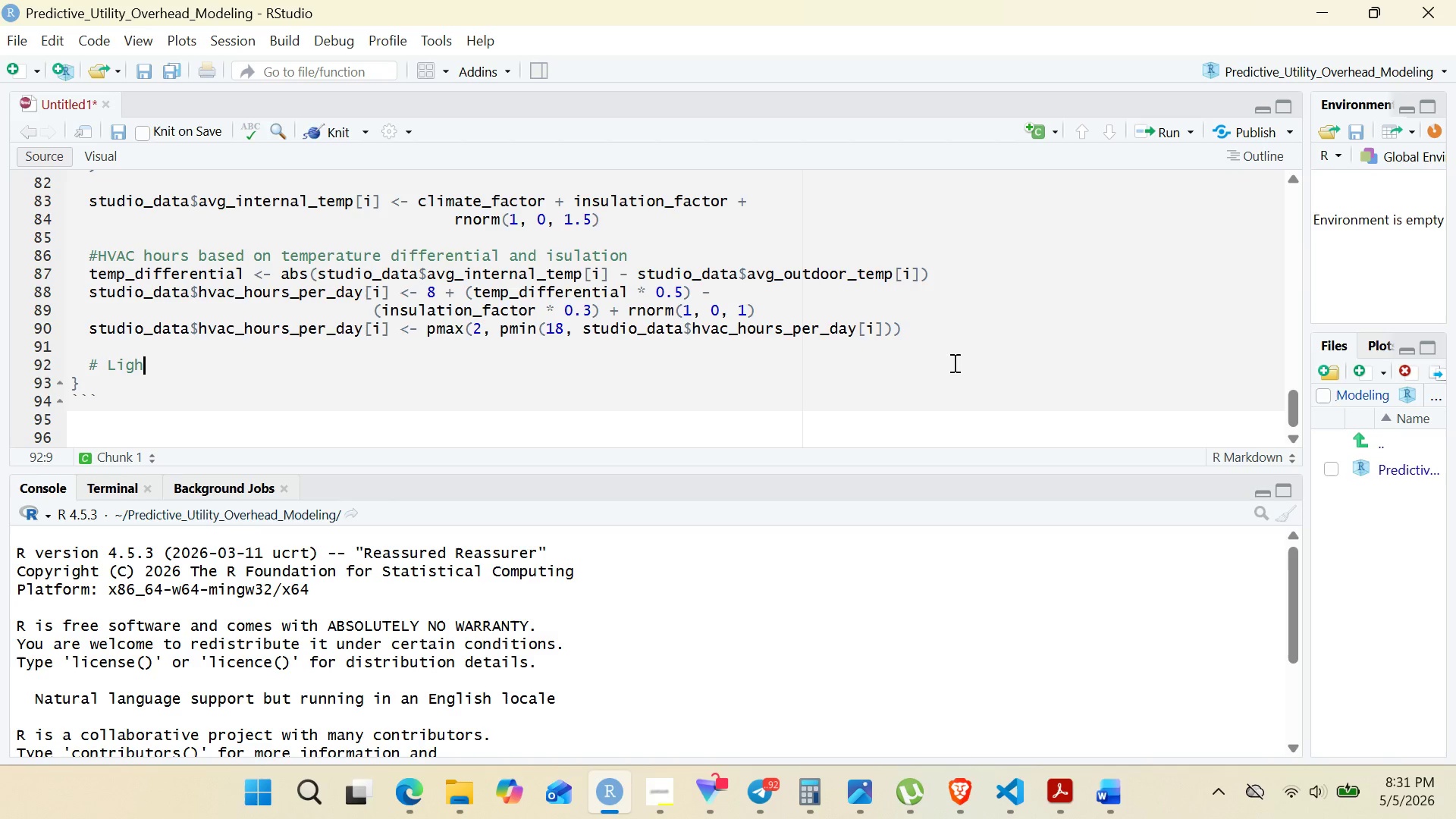 
type(ting power (kw)
 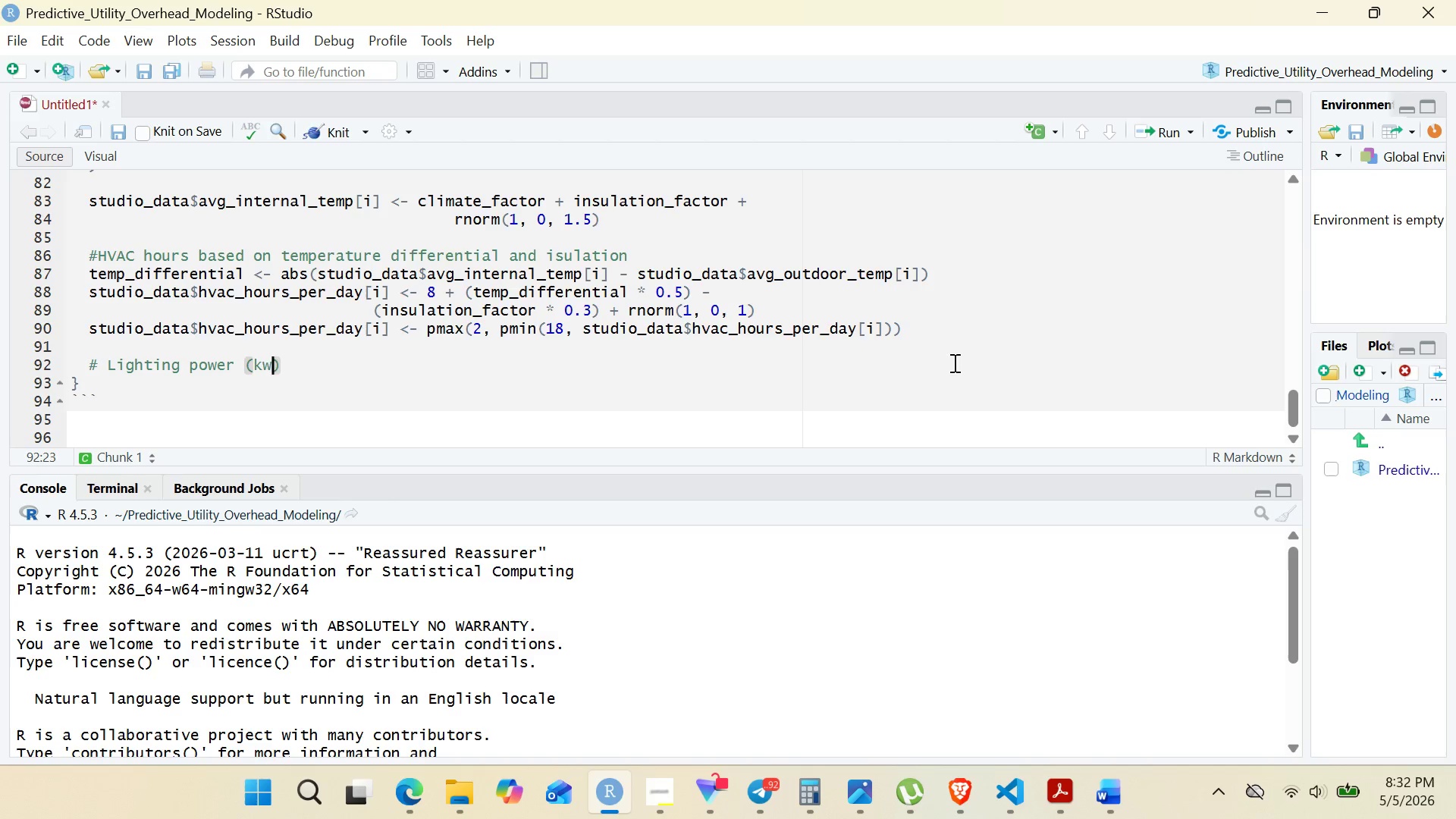 
key(ArrowRight)
 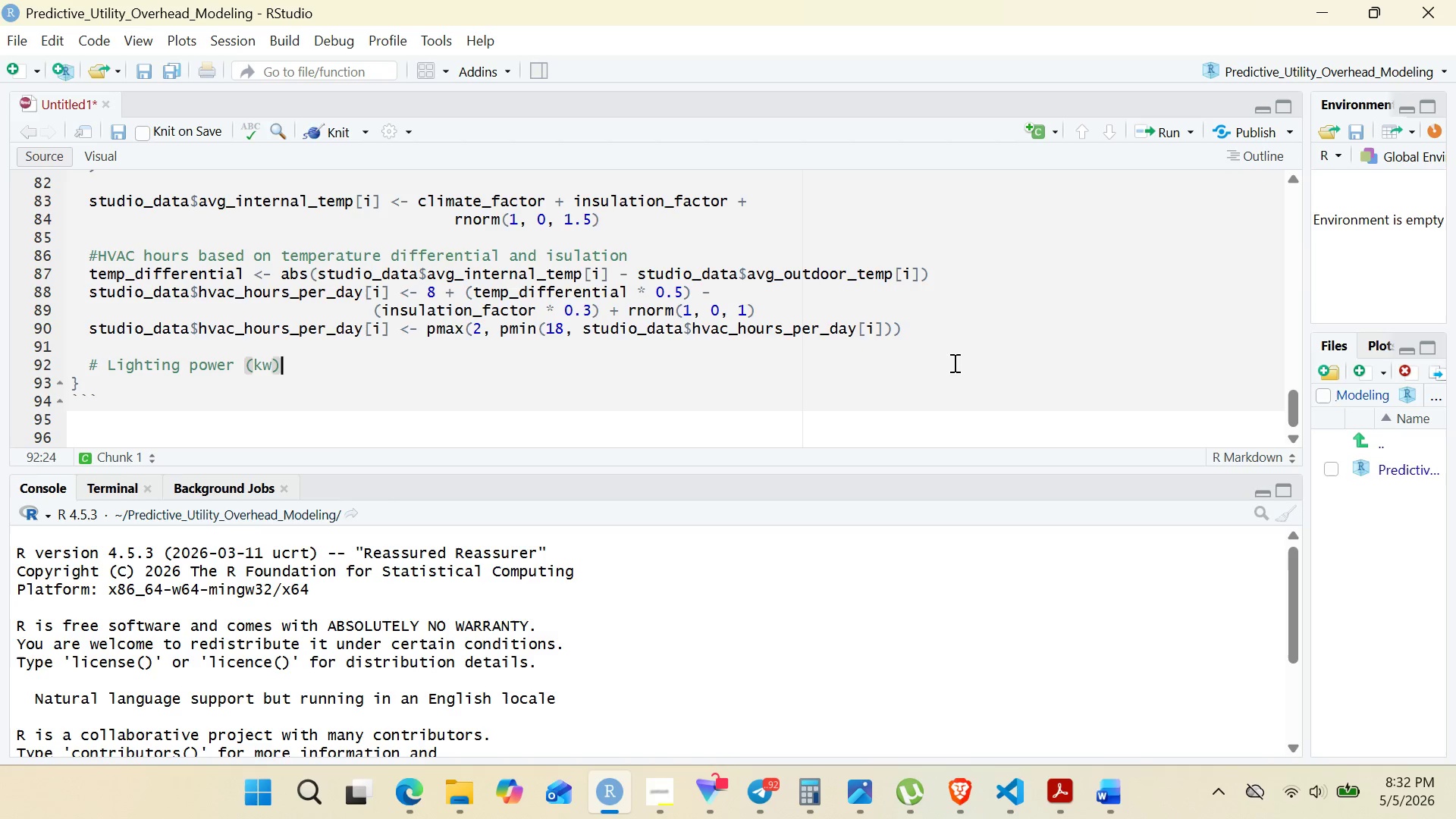 
type( based on square footage)
 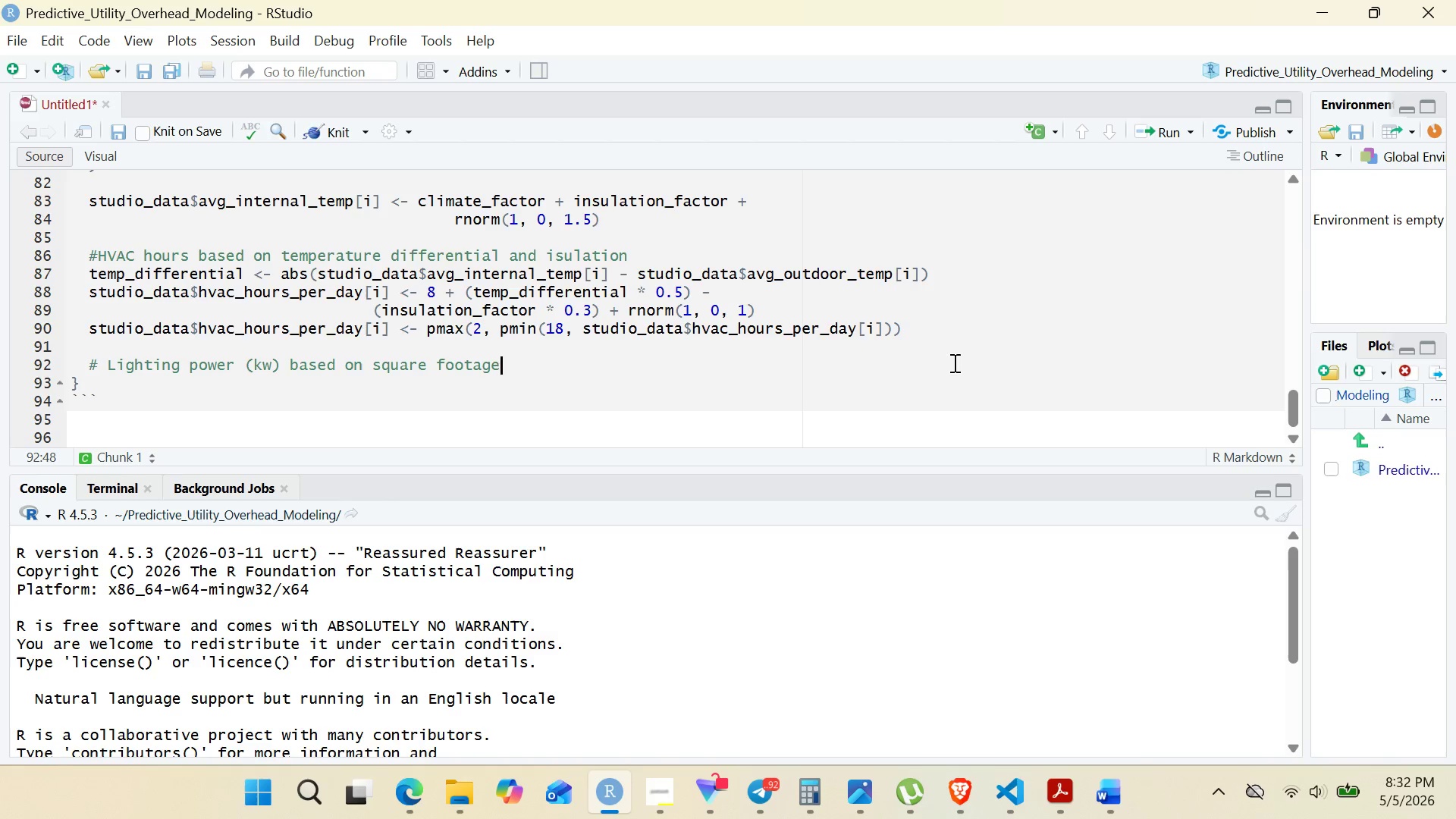 
key(Enter)
 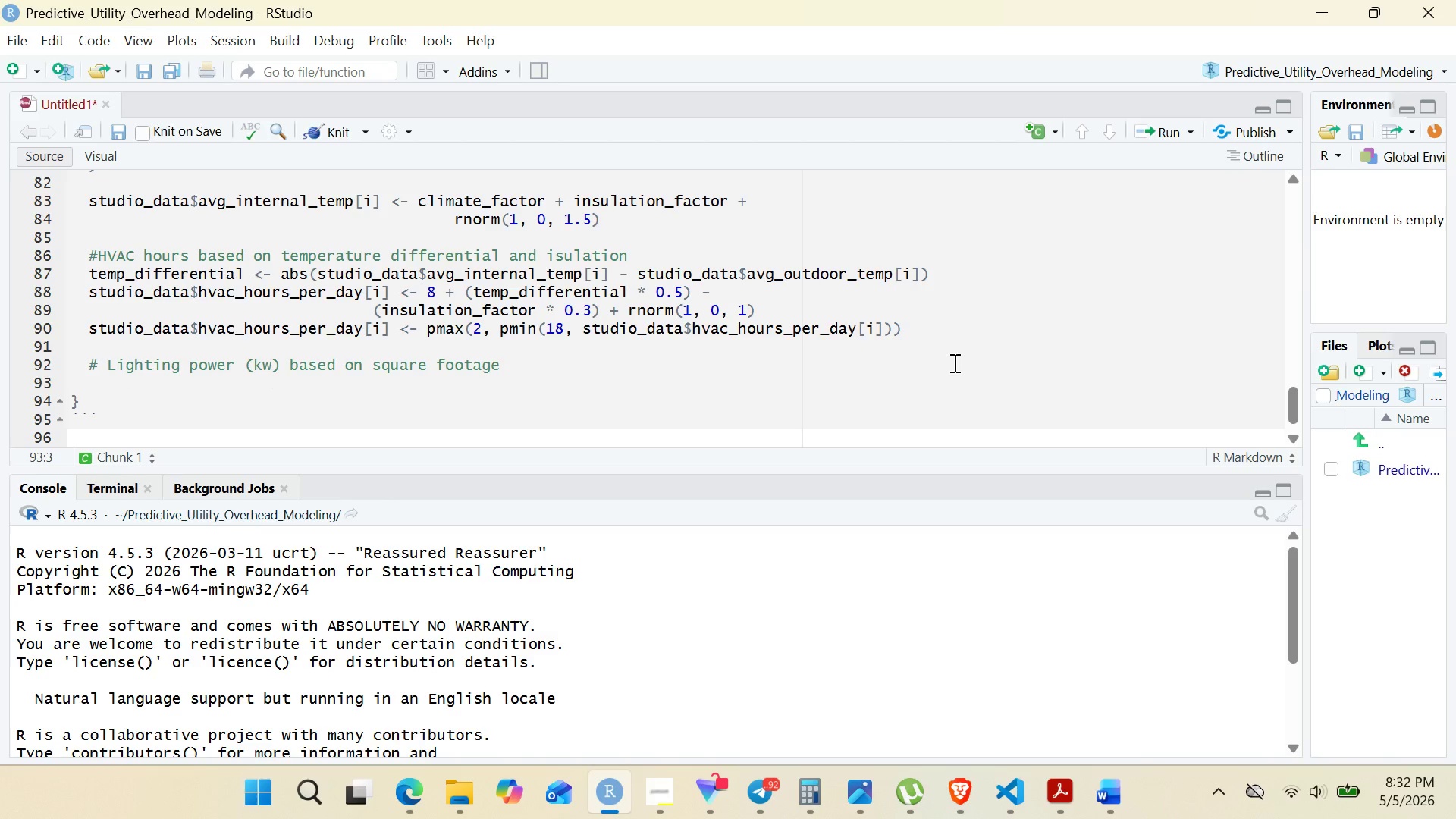 
key(Control+V)
 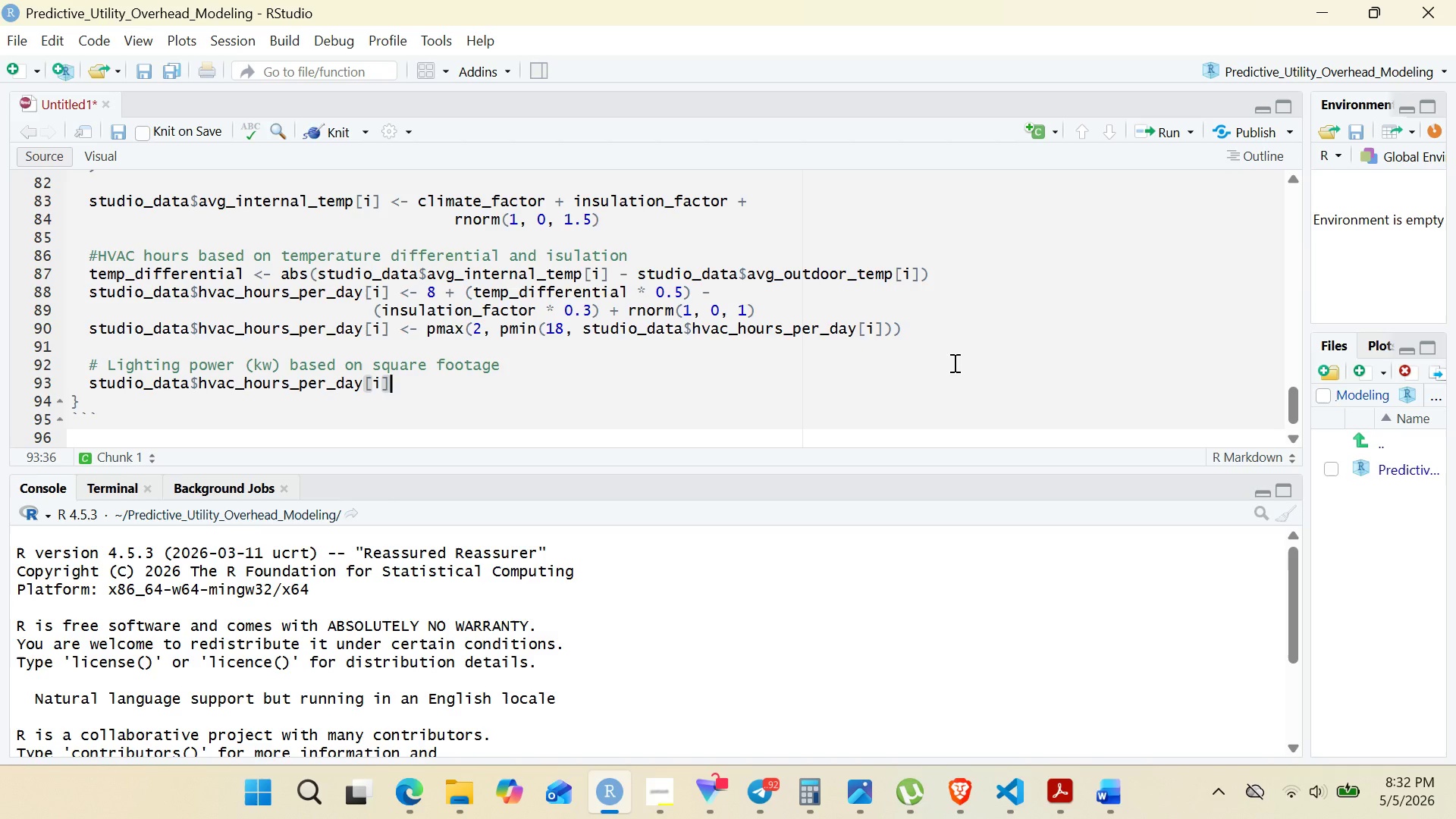 
wait(27.42)
 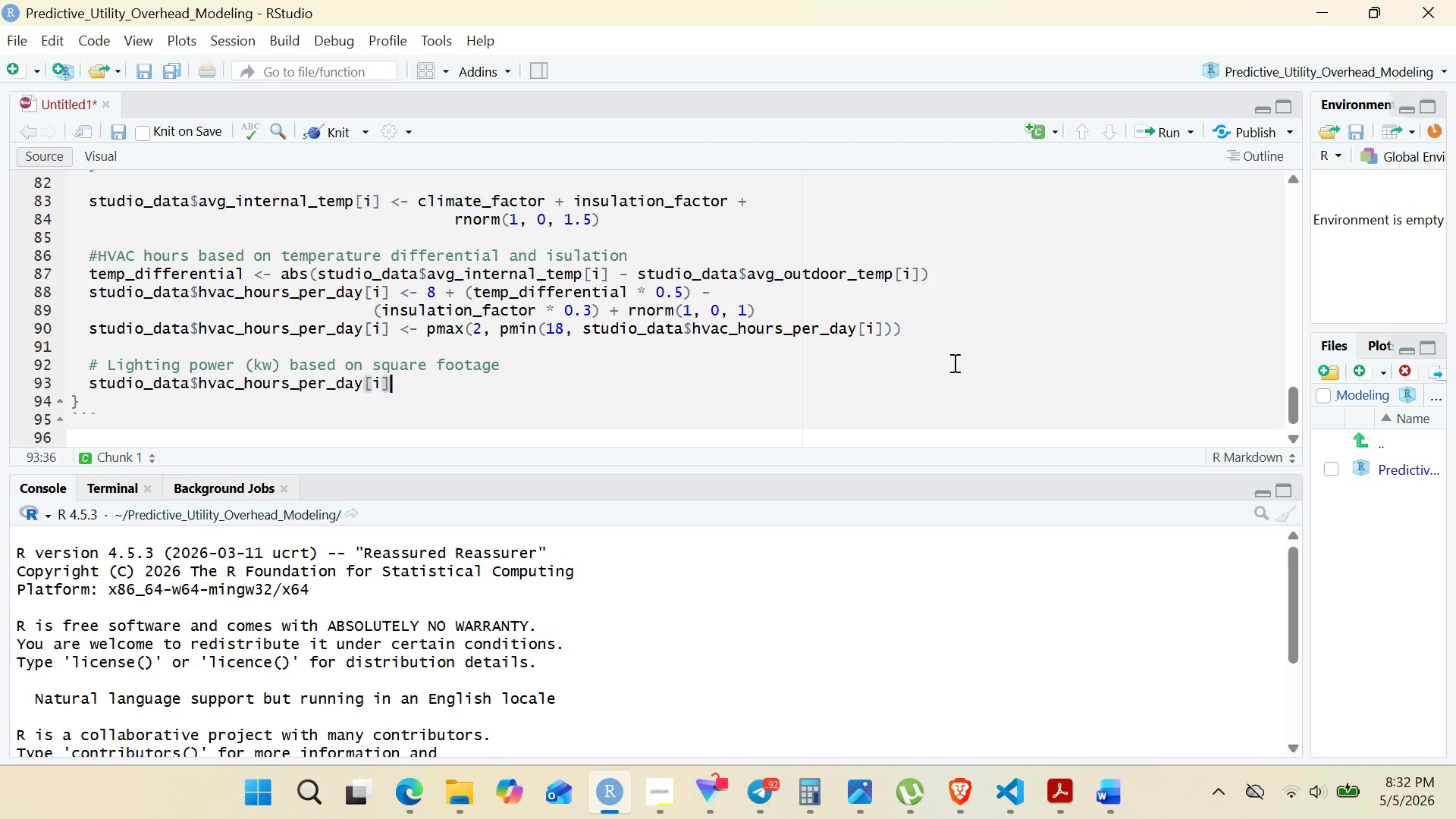 
key(ArrowLeft)
 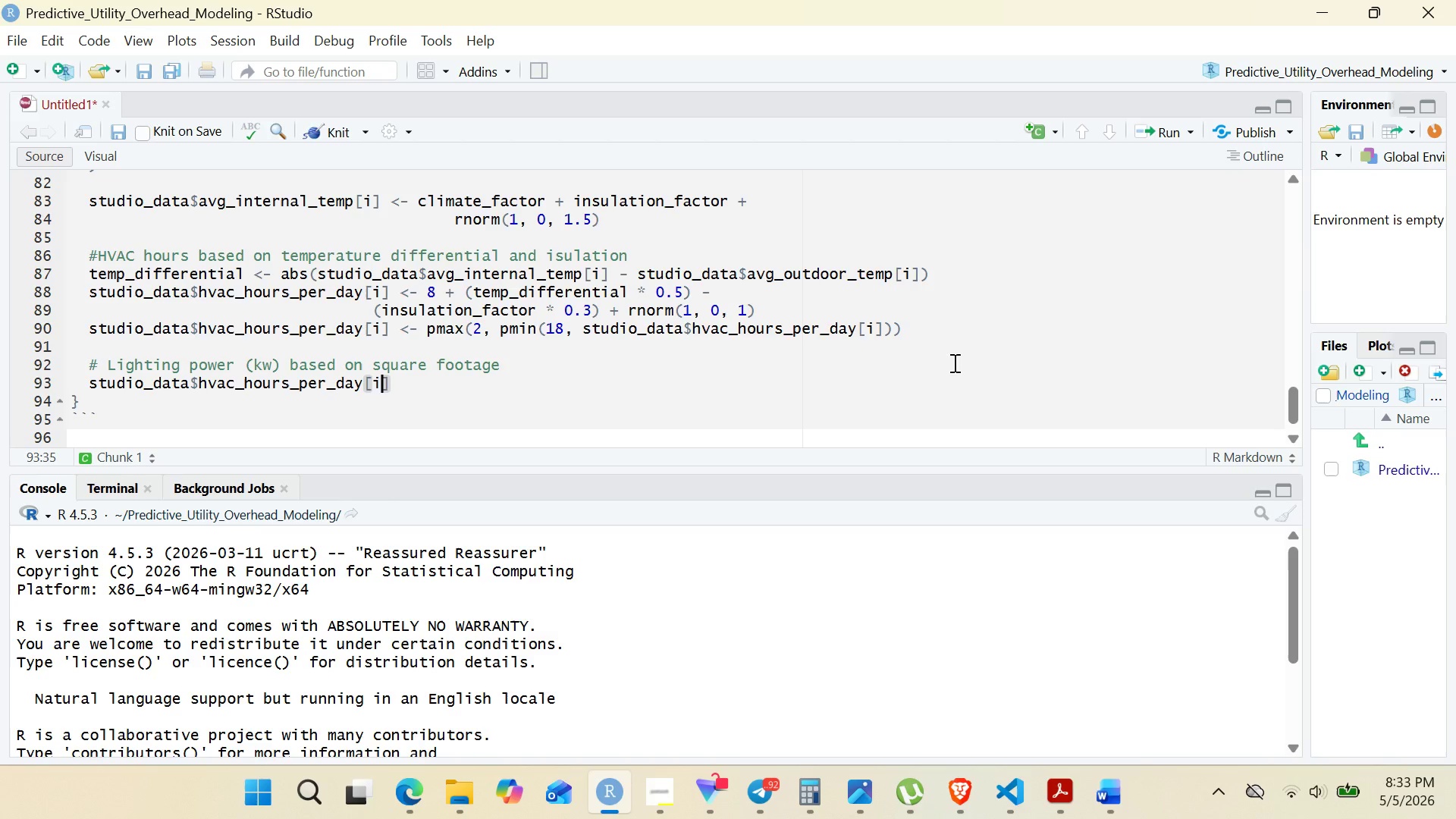 
key(Backspace)
 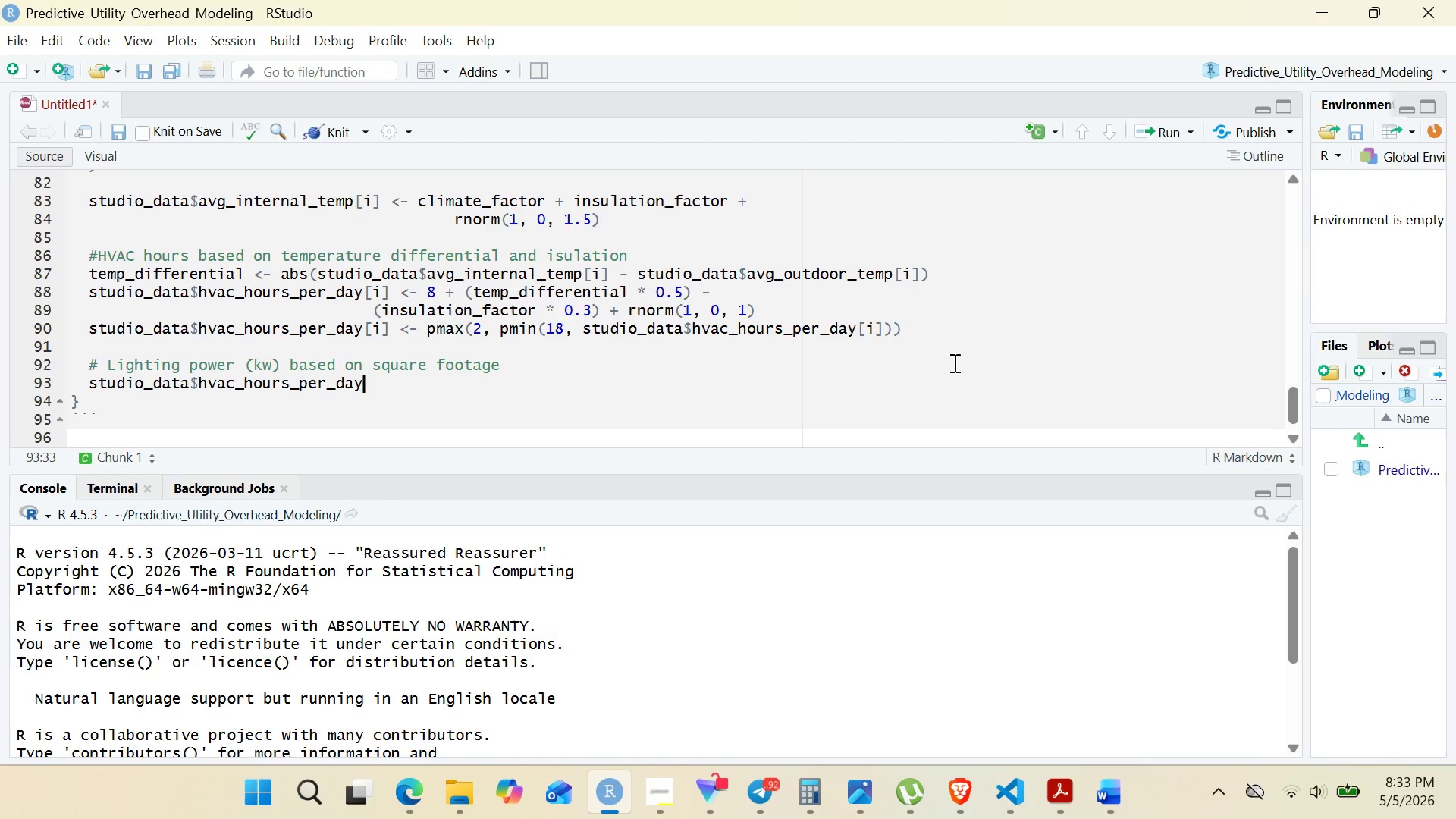 
key(Backspace)
 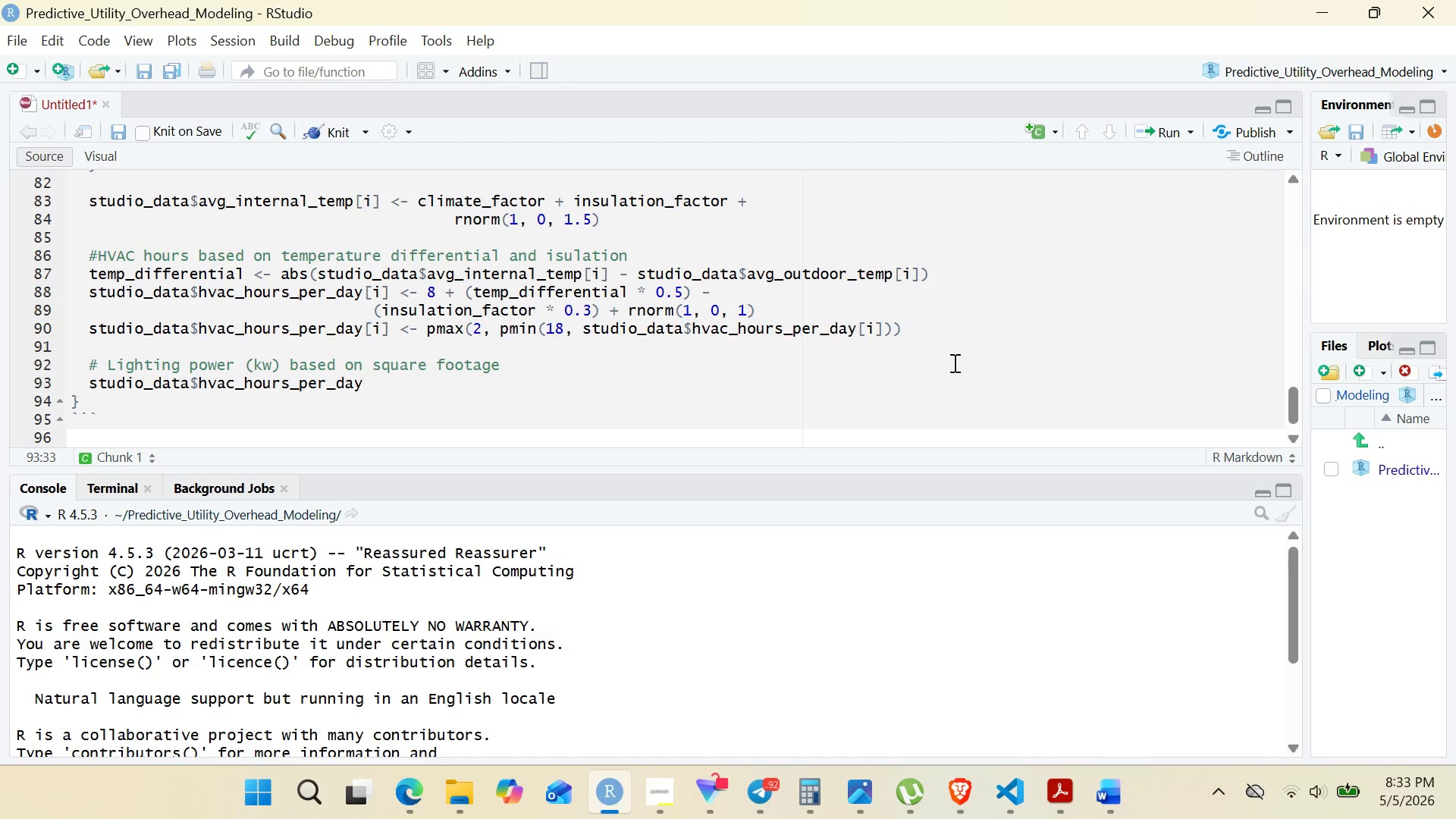 
hold_key(key=Backspace, duration=0.77)
 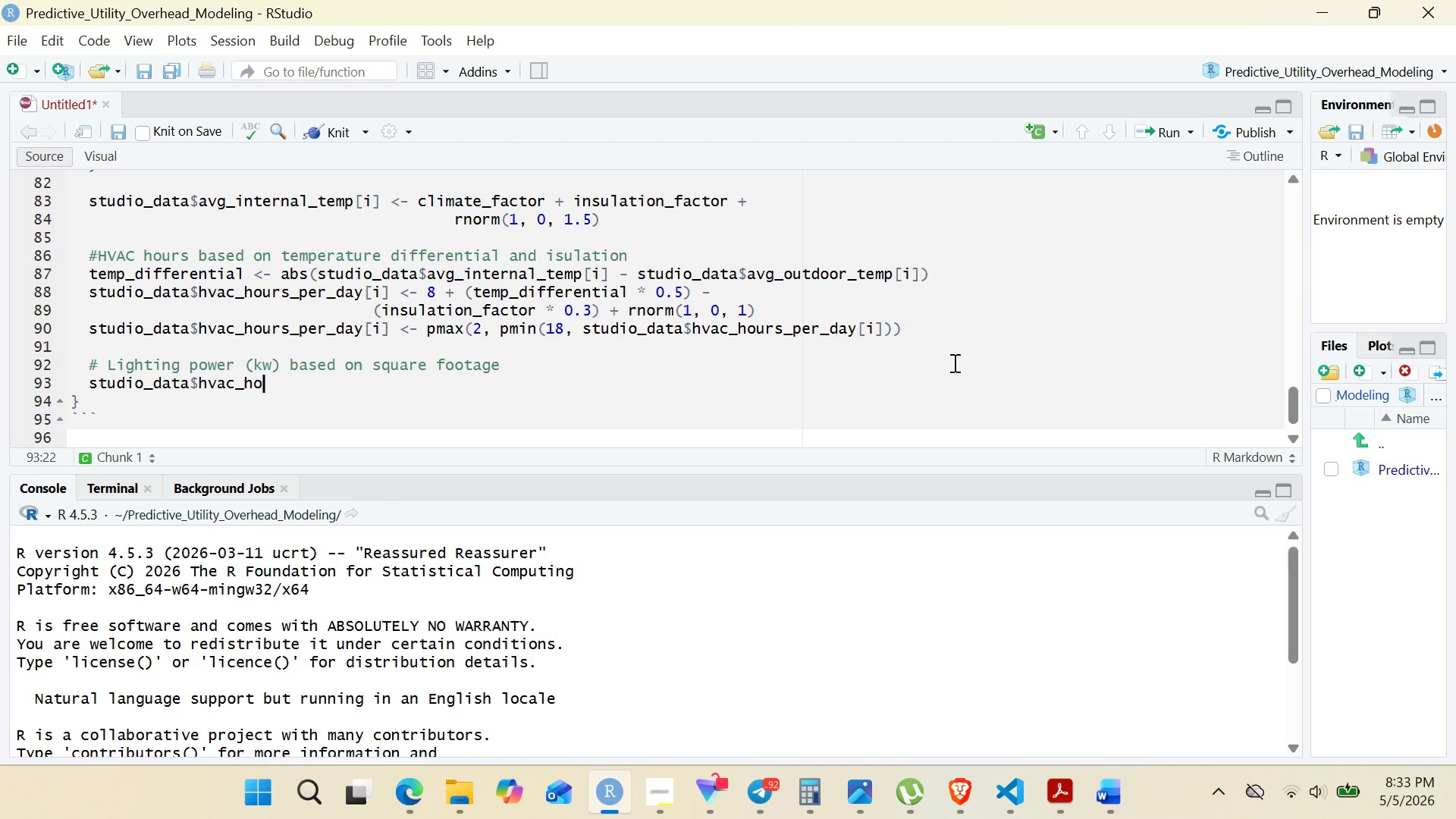 
key(Backspace)
key(Backspace)
key(Backspace)
key(Backspace)
key(Backspace)
key(Backspace)
key(Backspace)
key(Backspace)
type(ligh)
 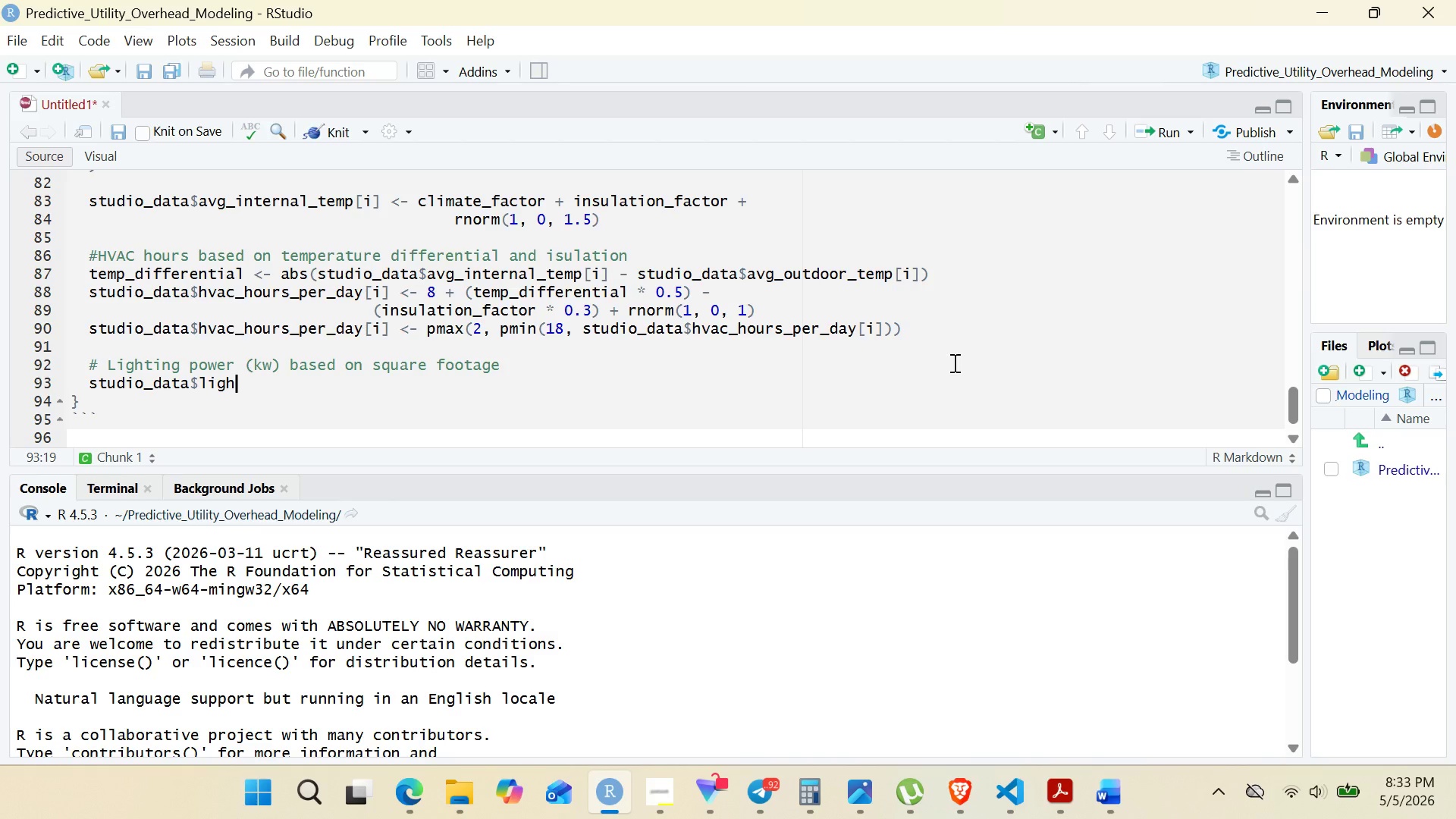 
wait(5.7)
 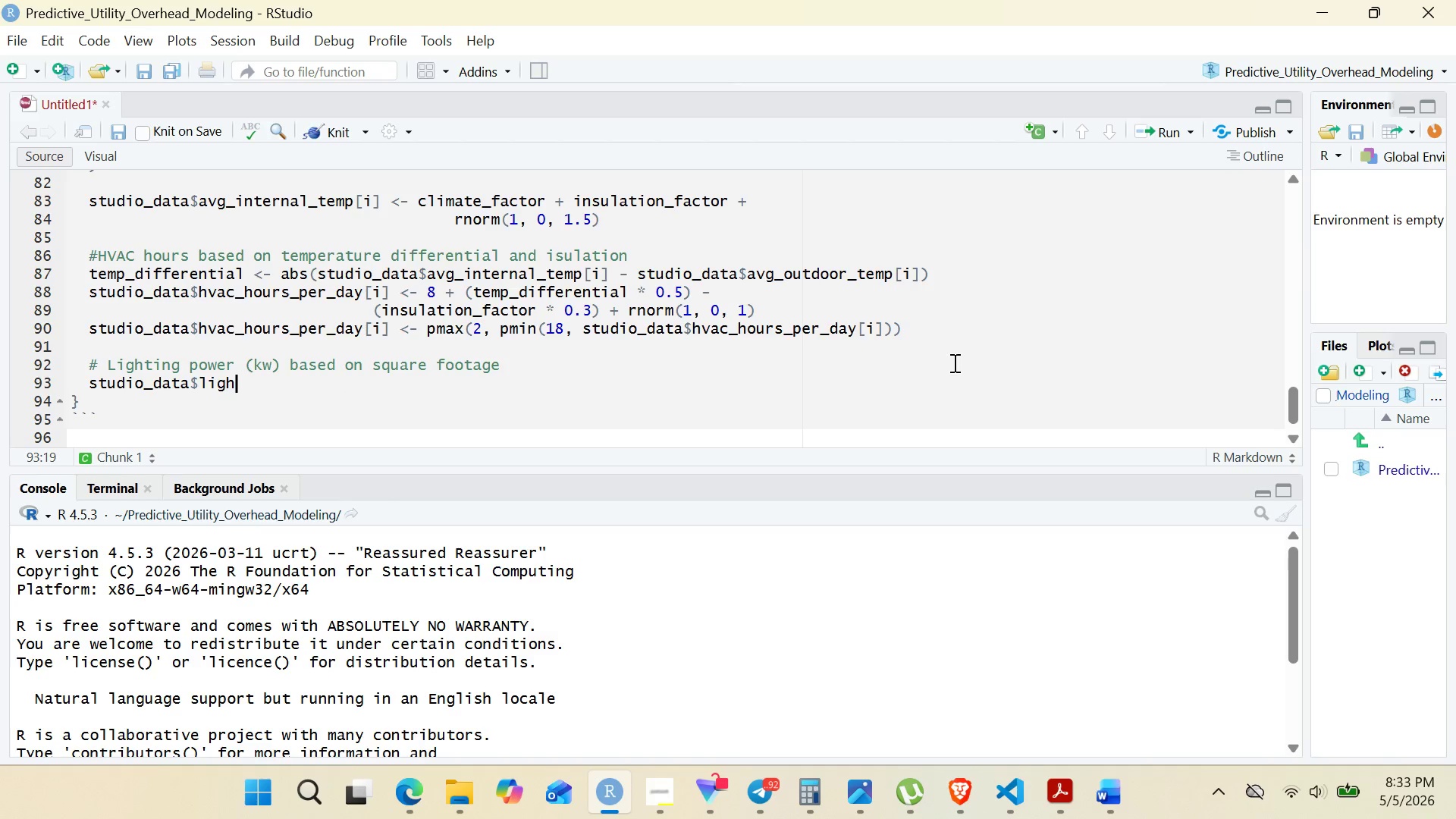 
key(T)
 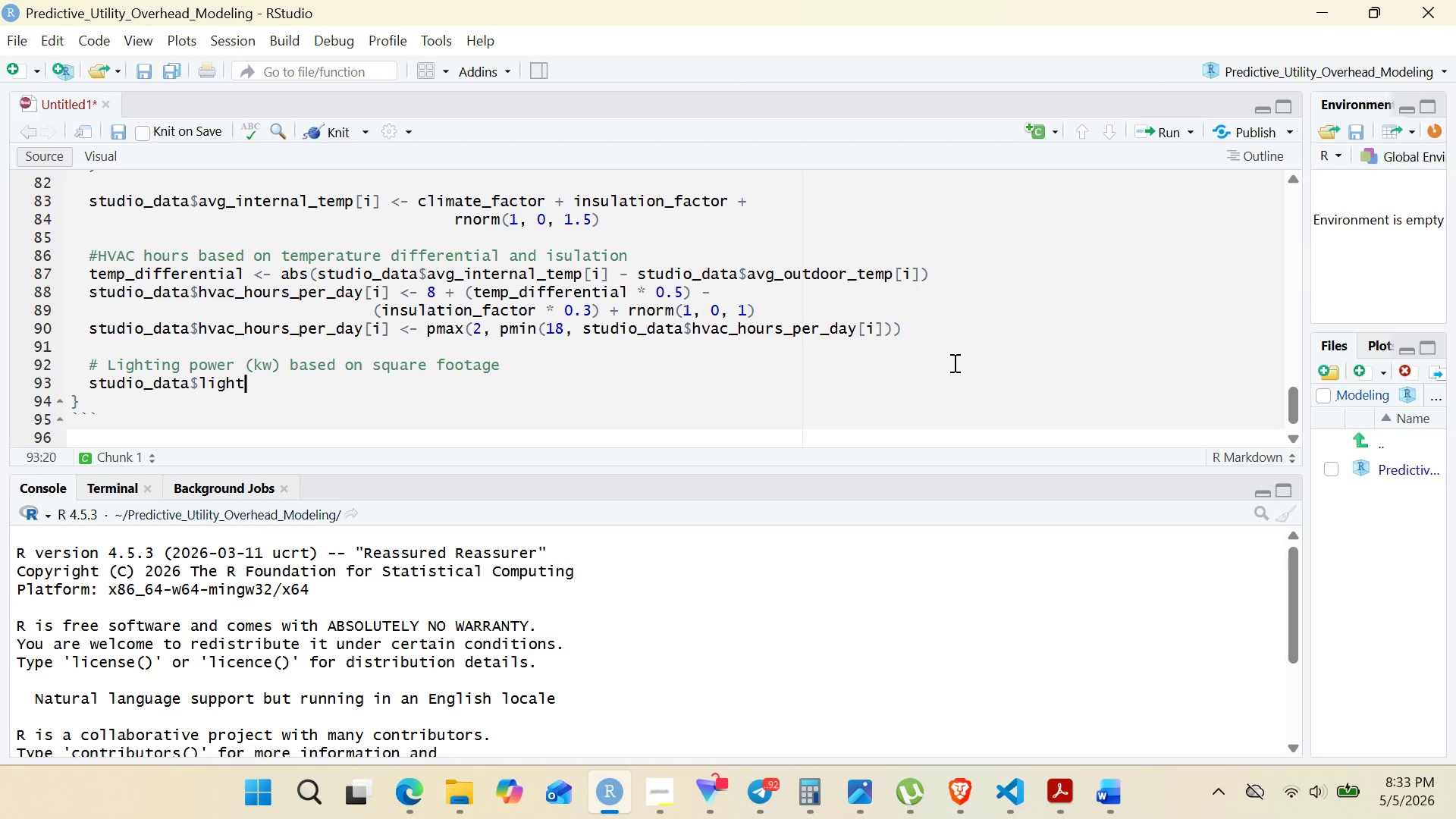 
wait(7.83)
 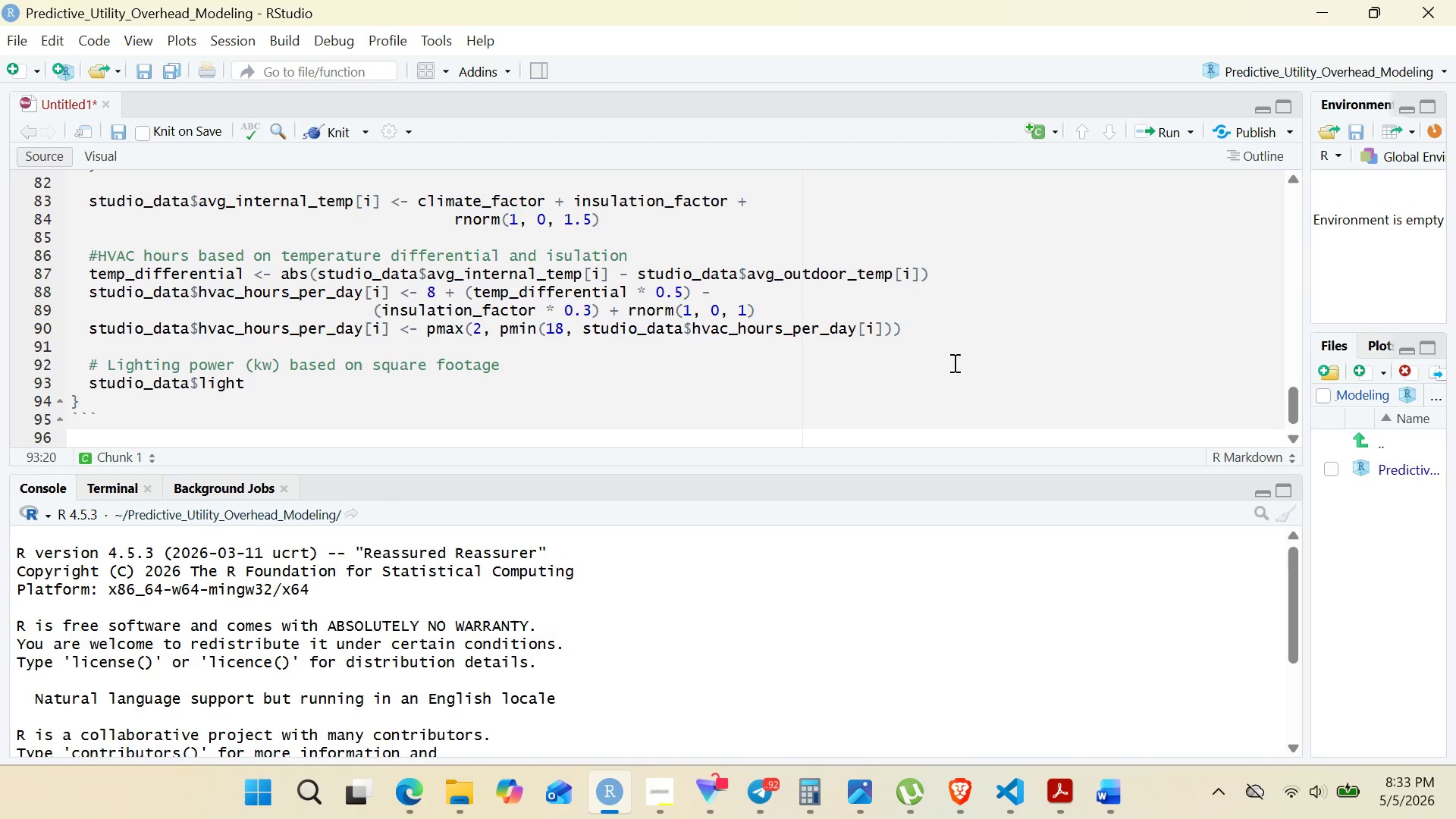 
type(ing_kw[i)
 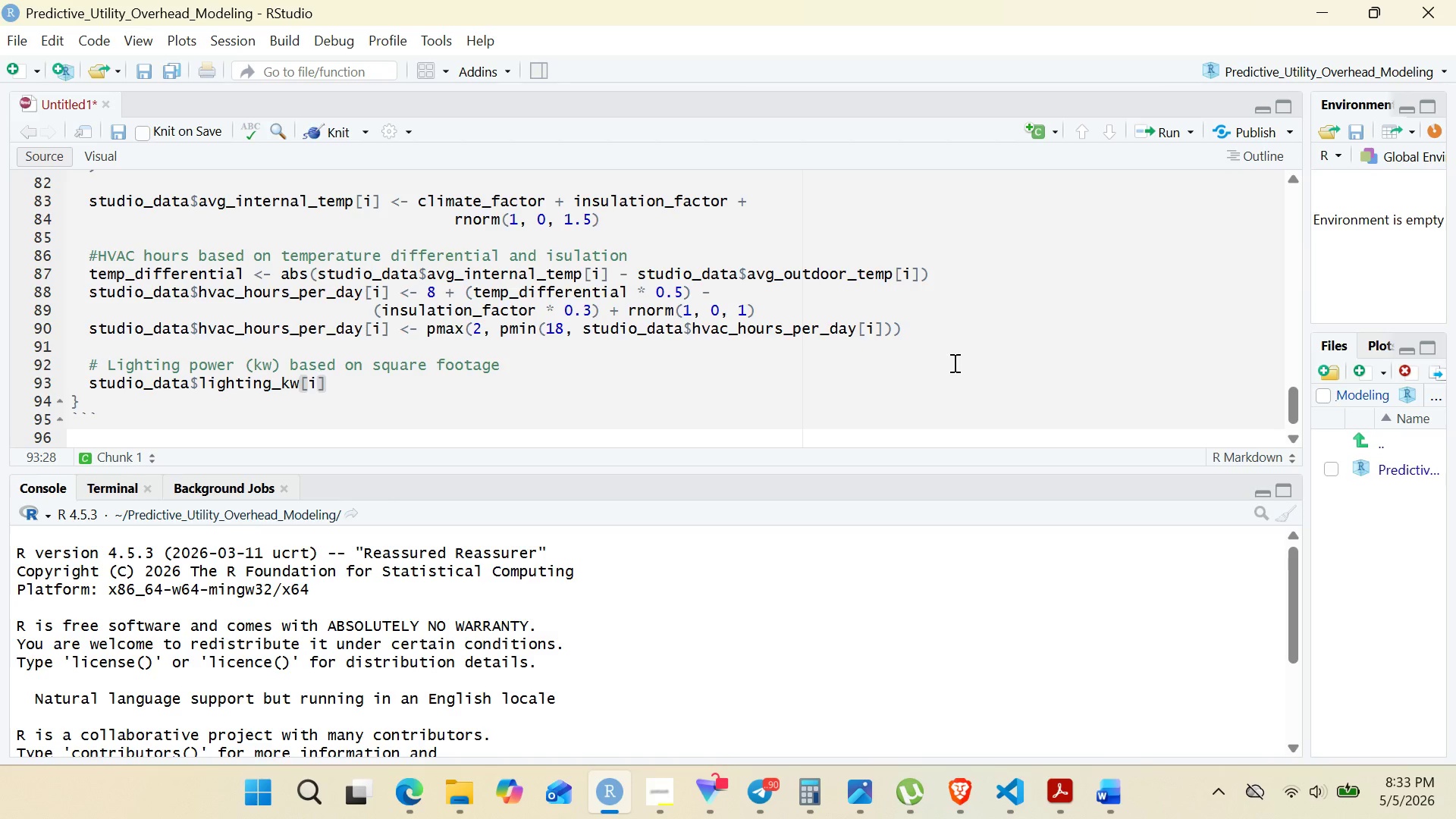 
wait(14.25)
 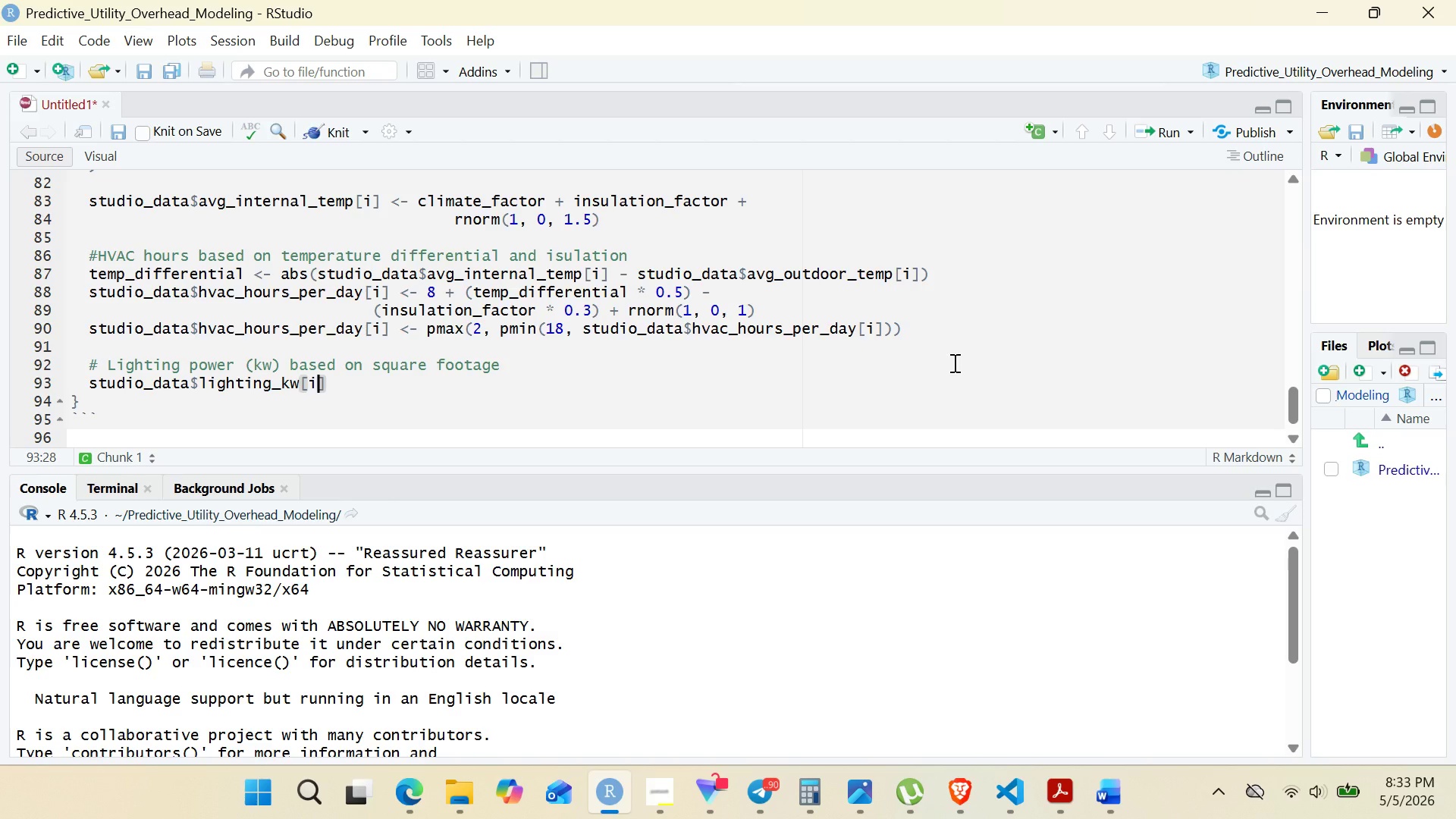 
key(ArrowRight)
 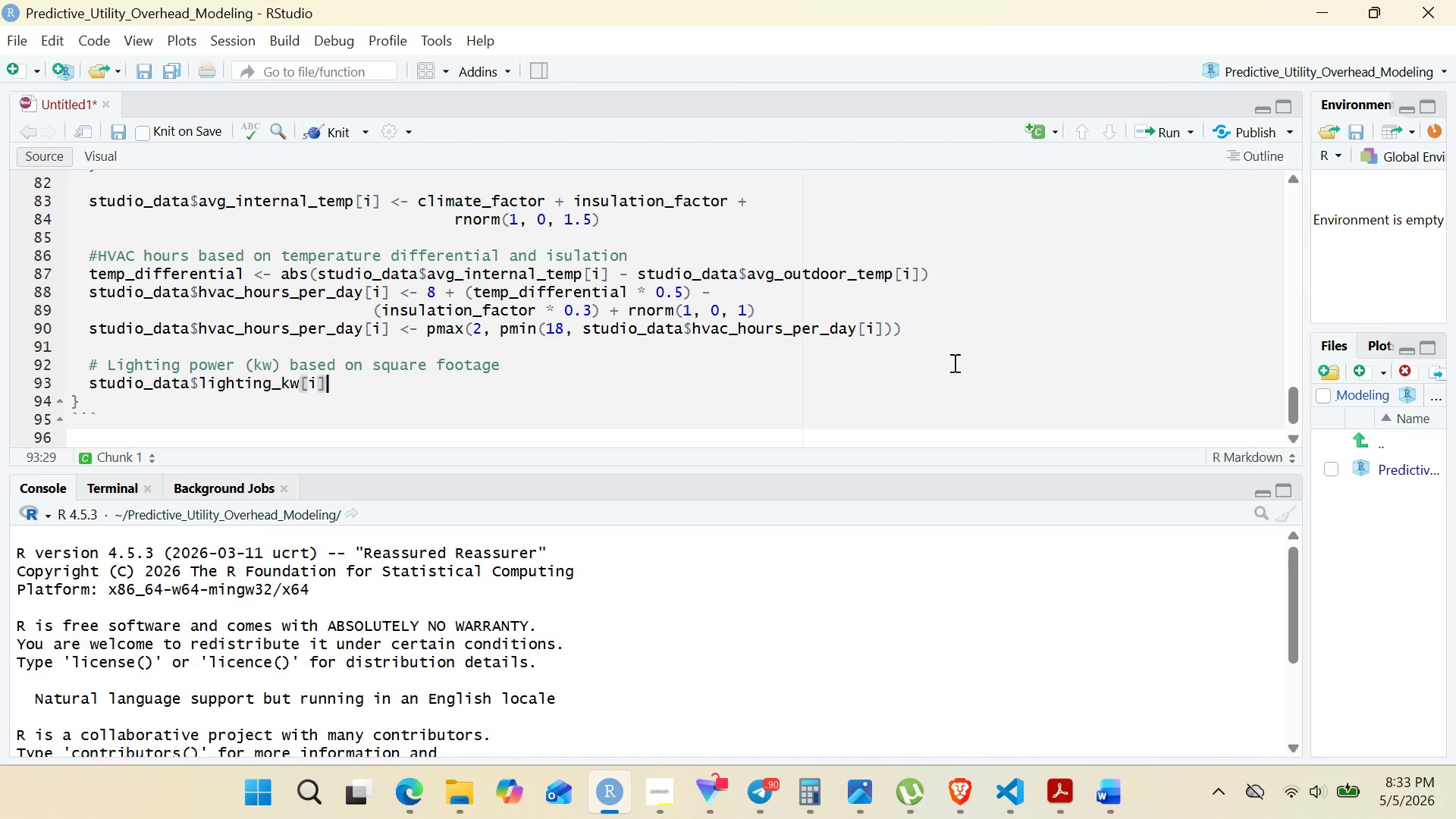 
key(Space)
 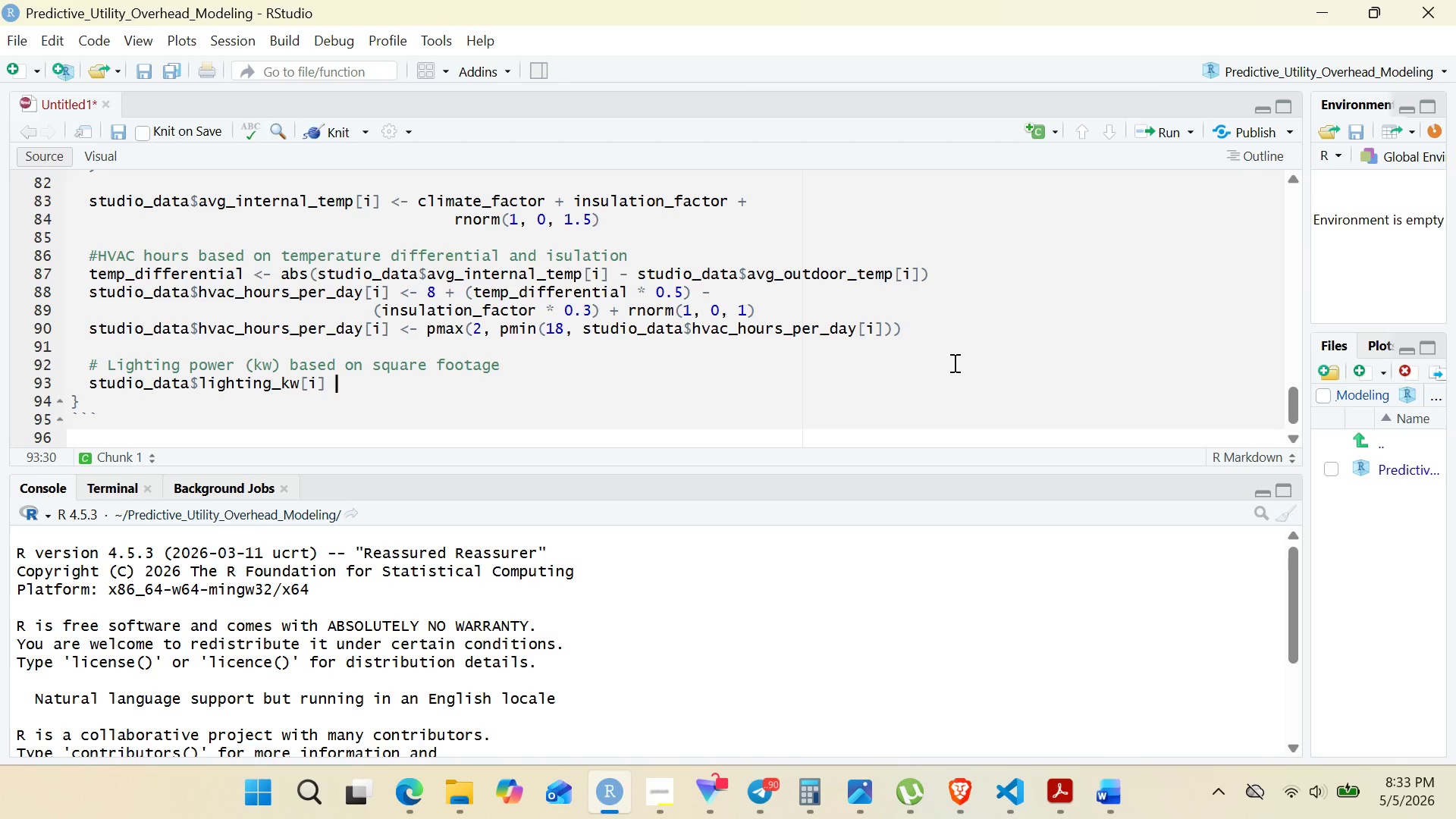 
key(Shift+Comma)
 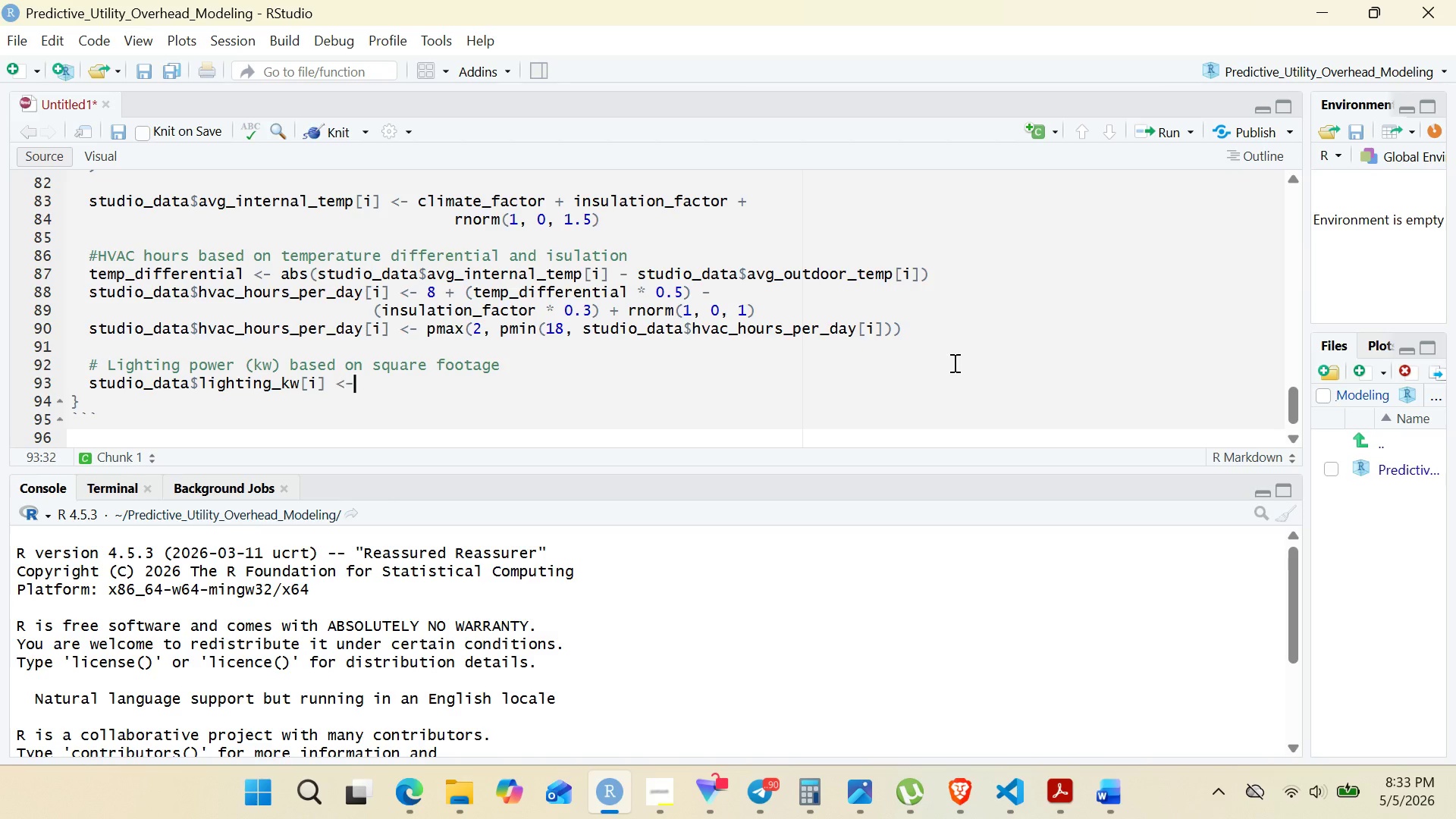 
key(Minus)
 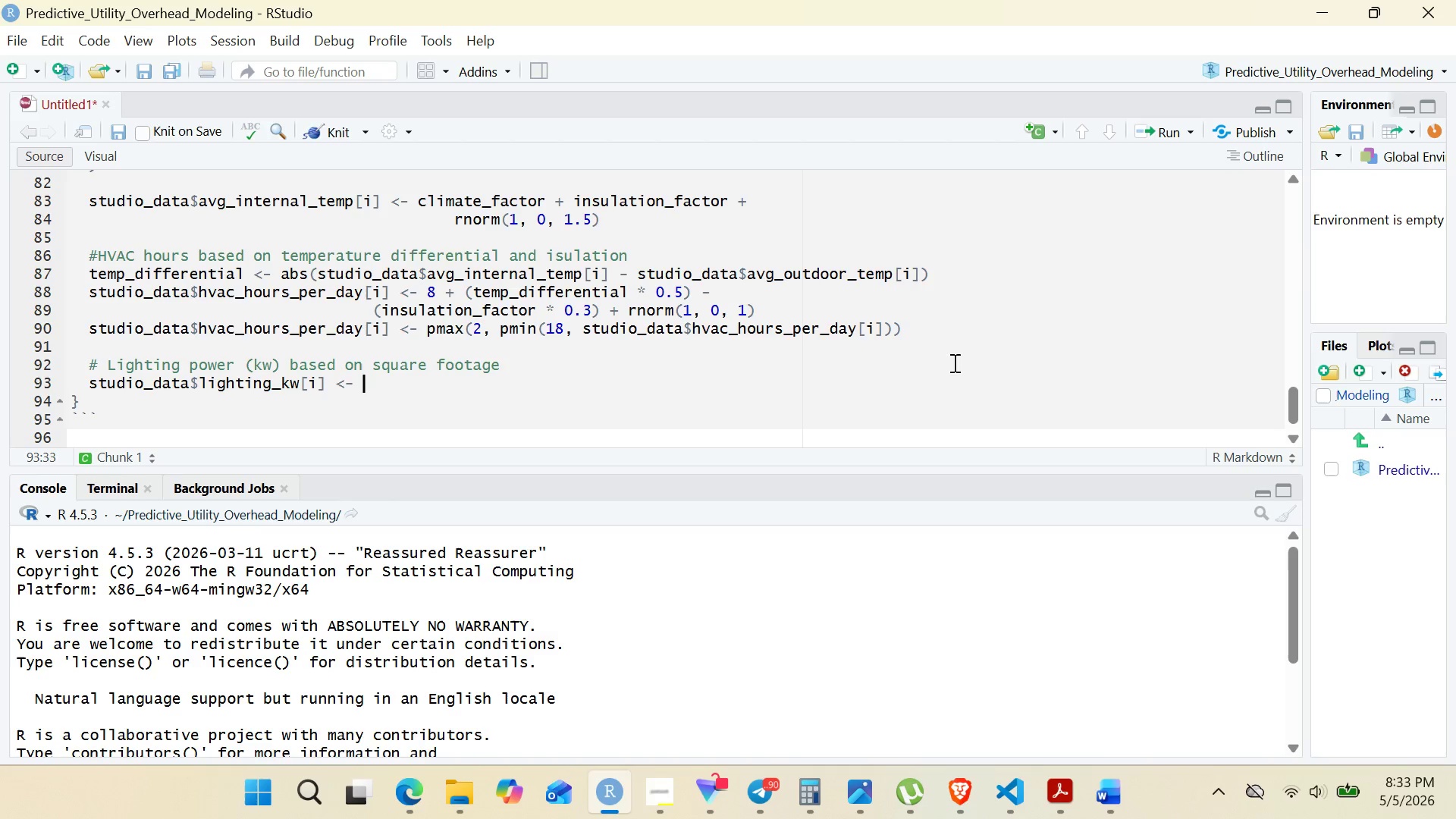 
key(Space)
 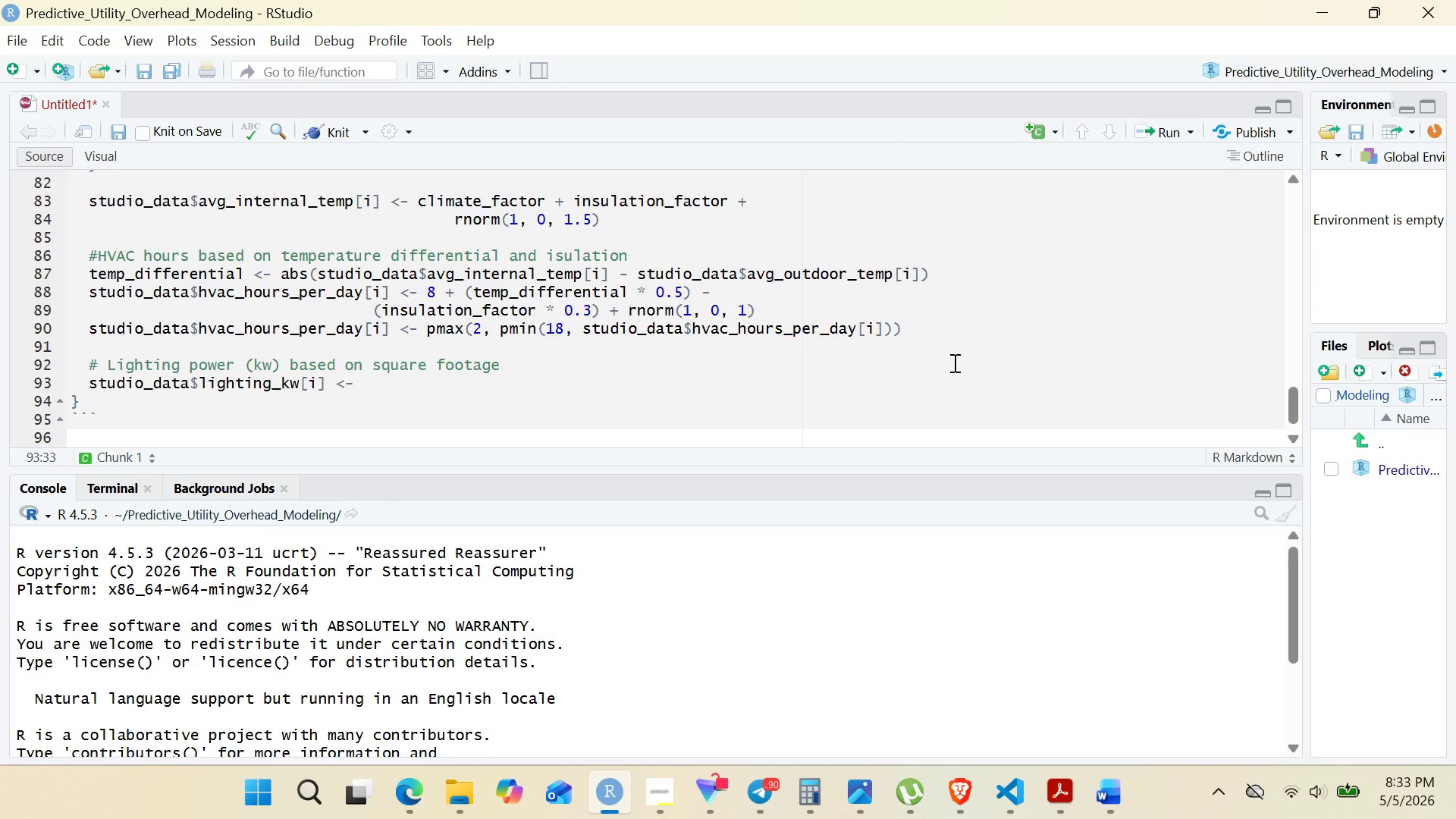 
type(stu)
 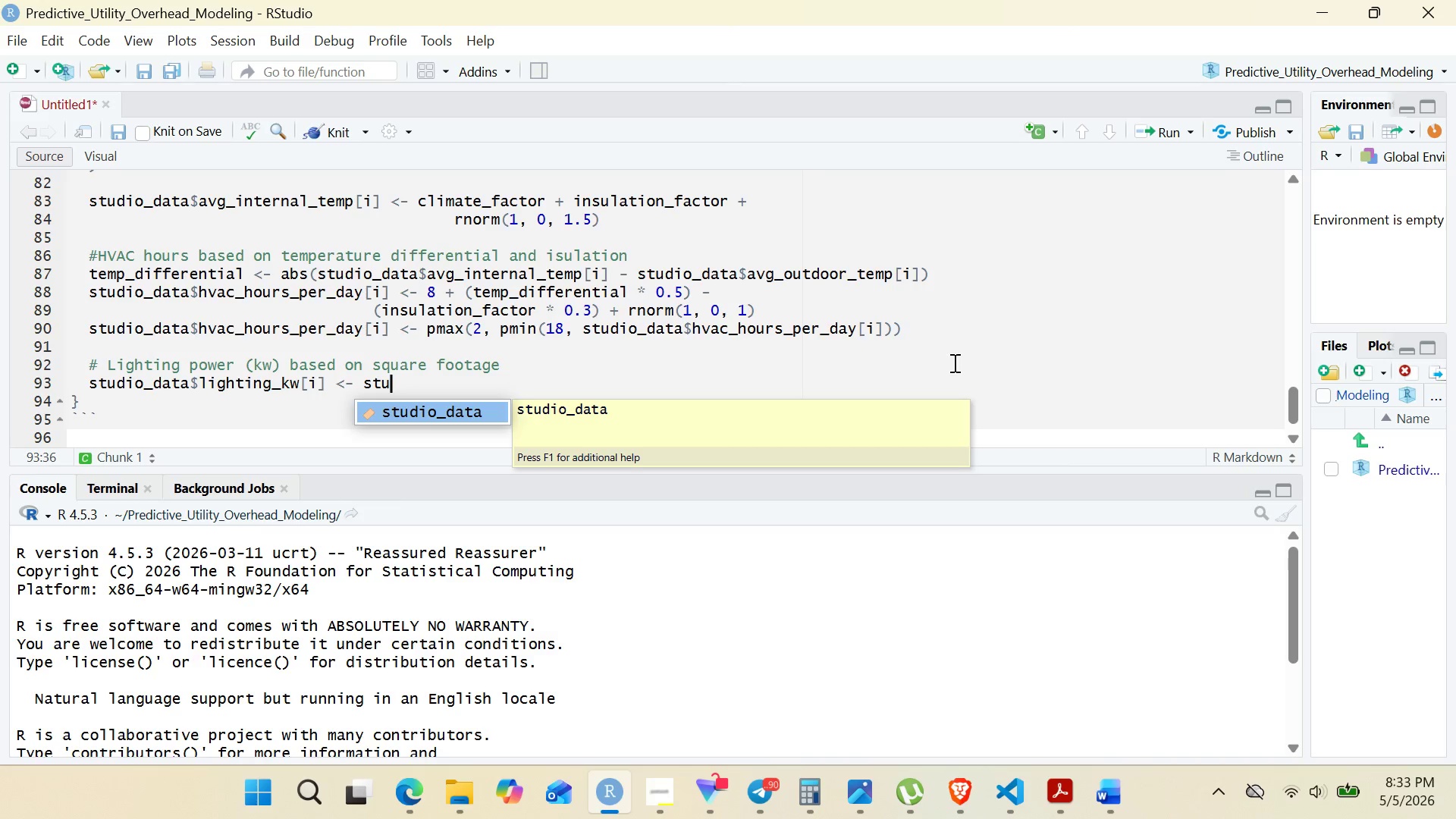 
key(Enter)
 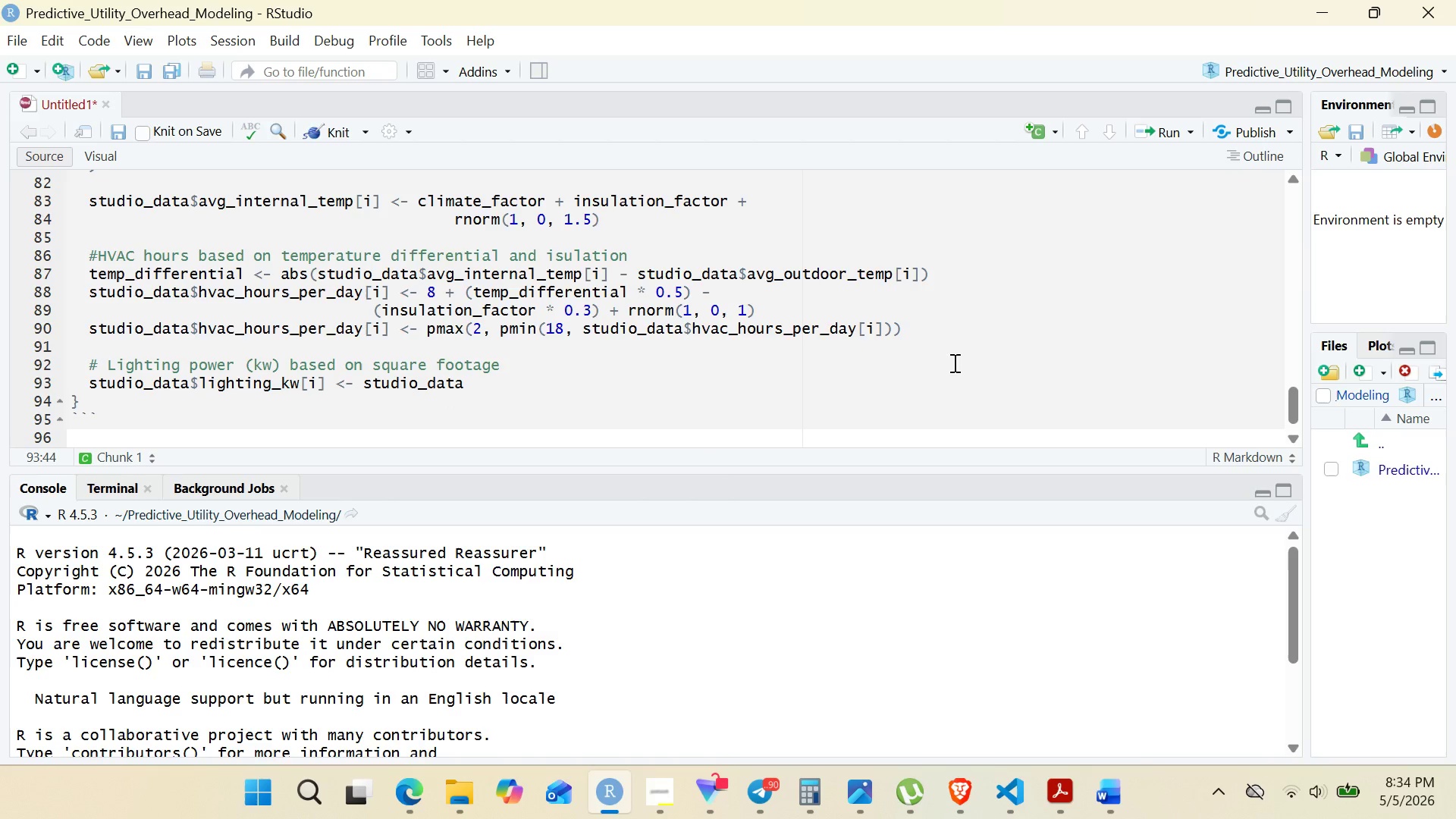 
key(Shift+4)
 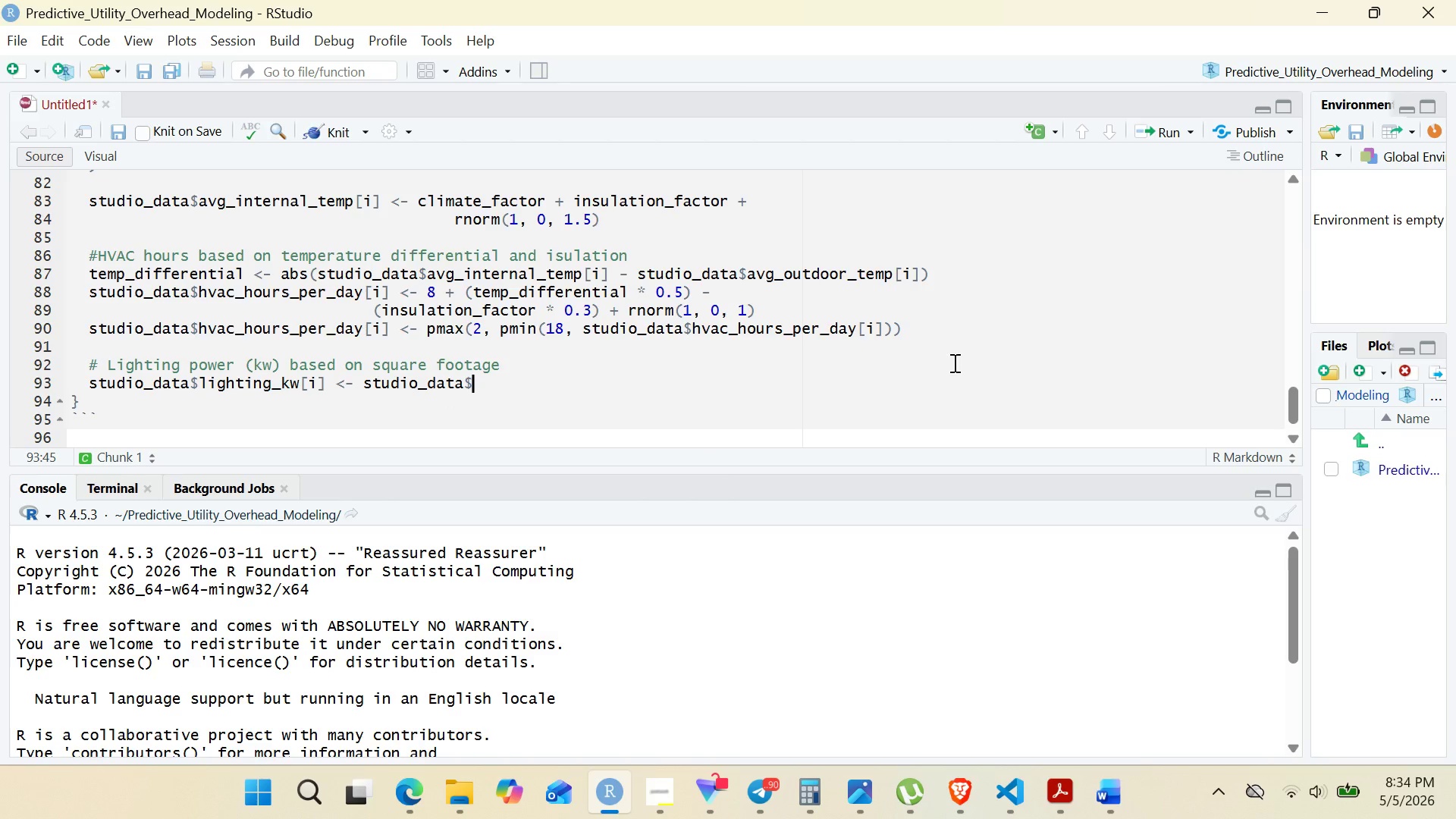 
type(square_footage[i)
 